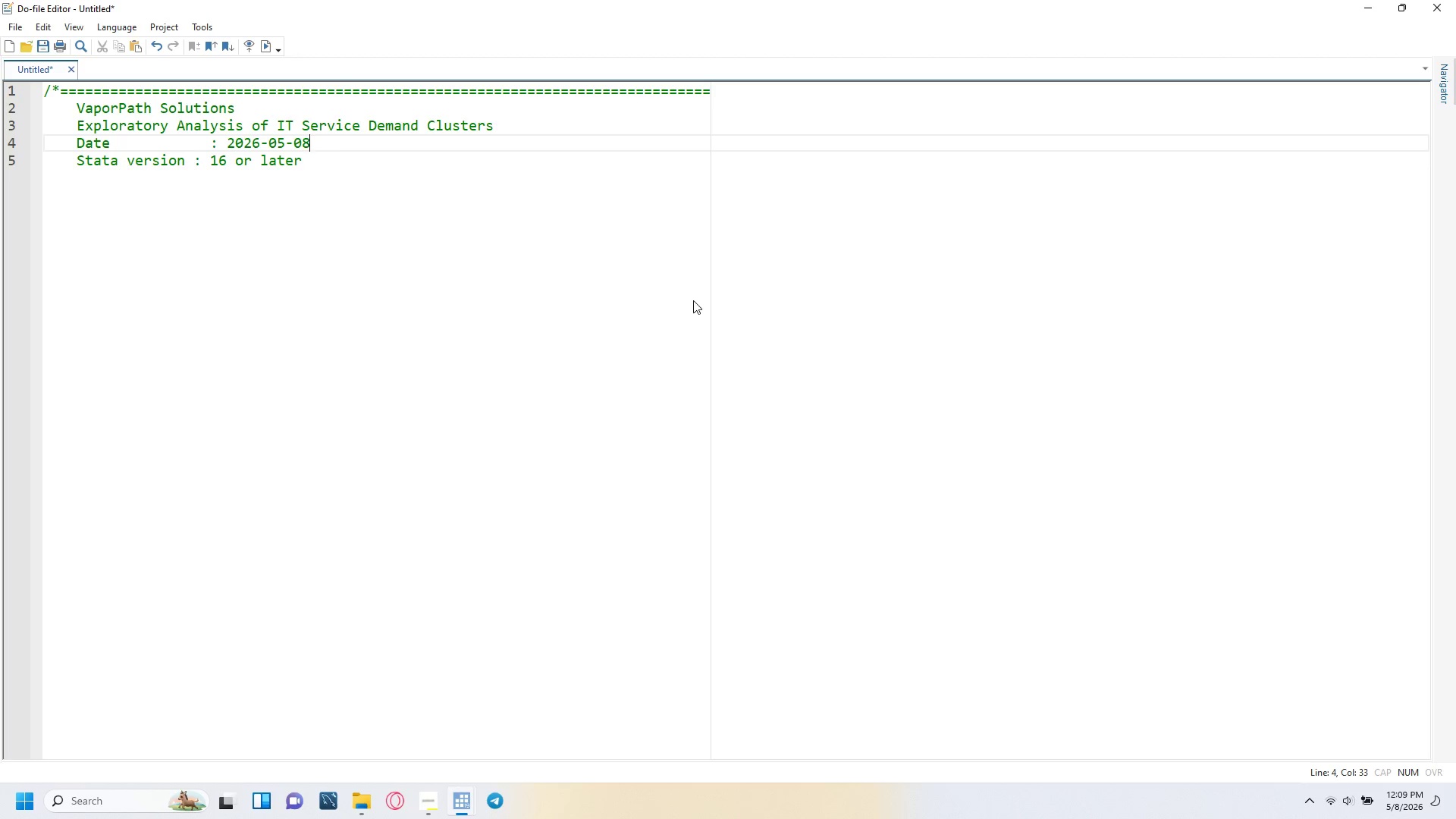 
key(ArrowLeft)
 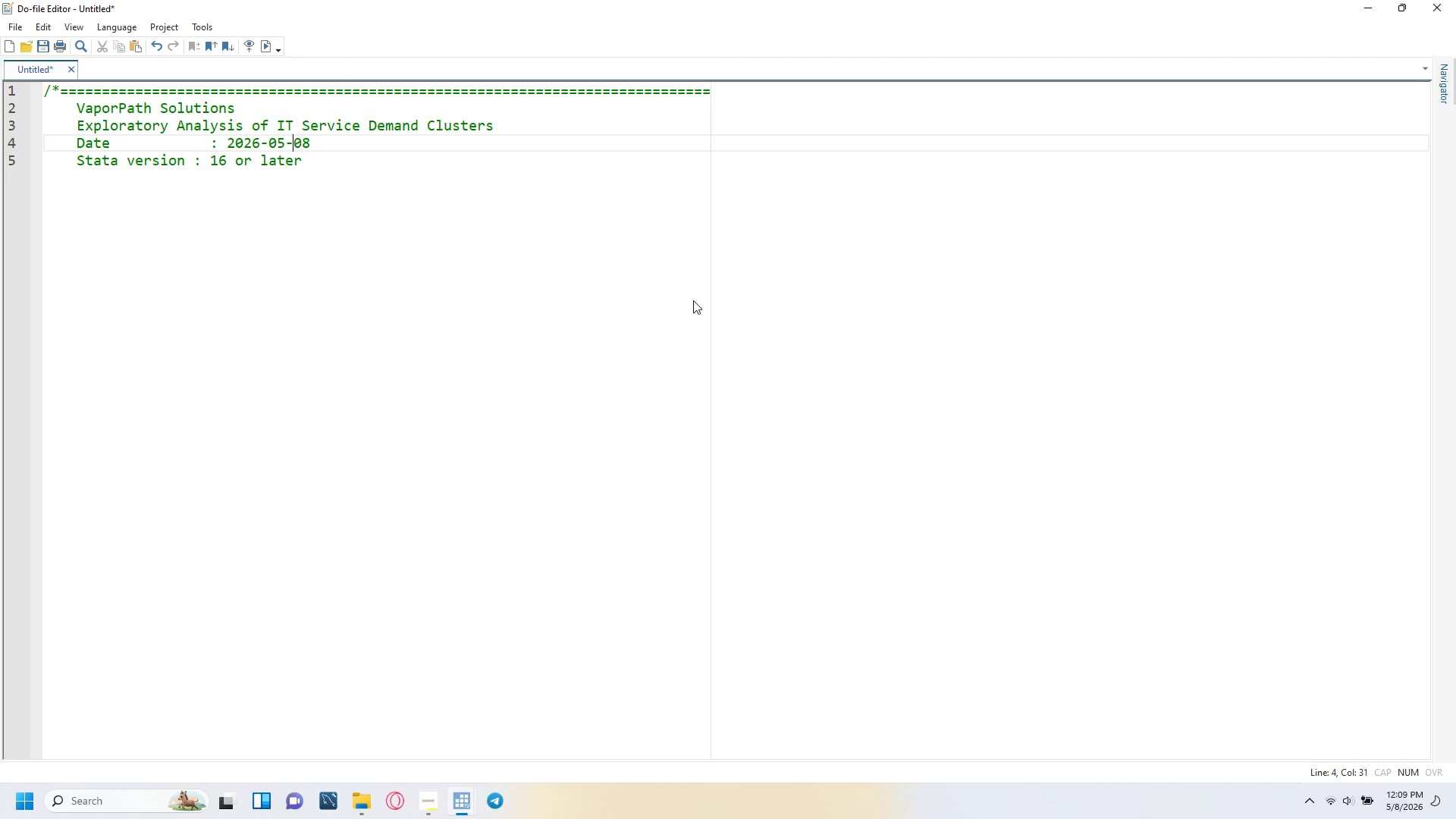 
key(ArrowLeft)
 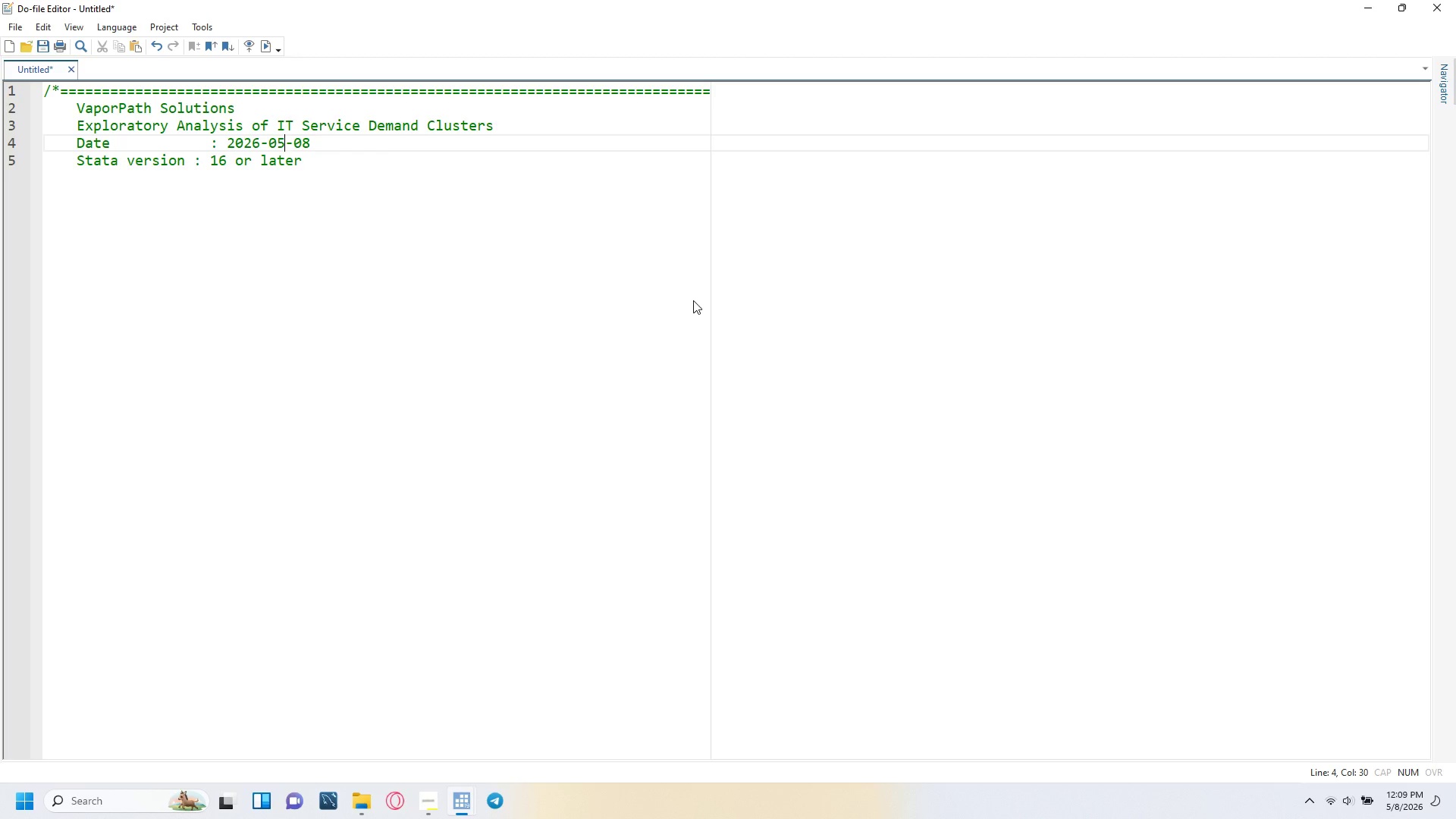 
key(ArrowLeft)
 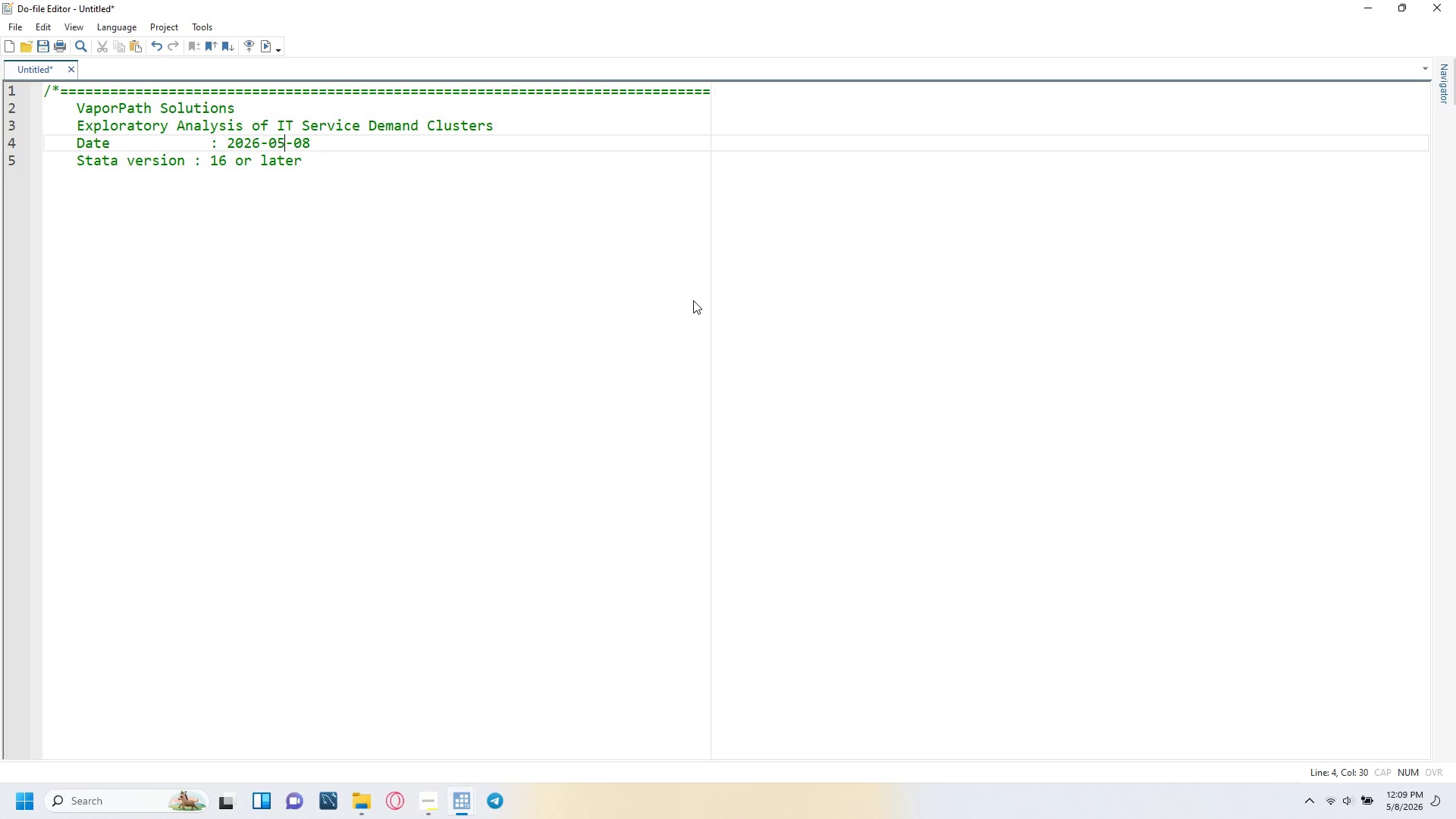 
key(ArrowLeft)
 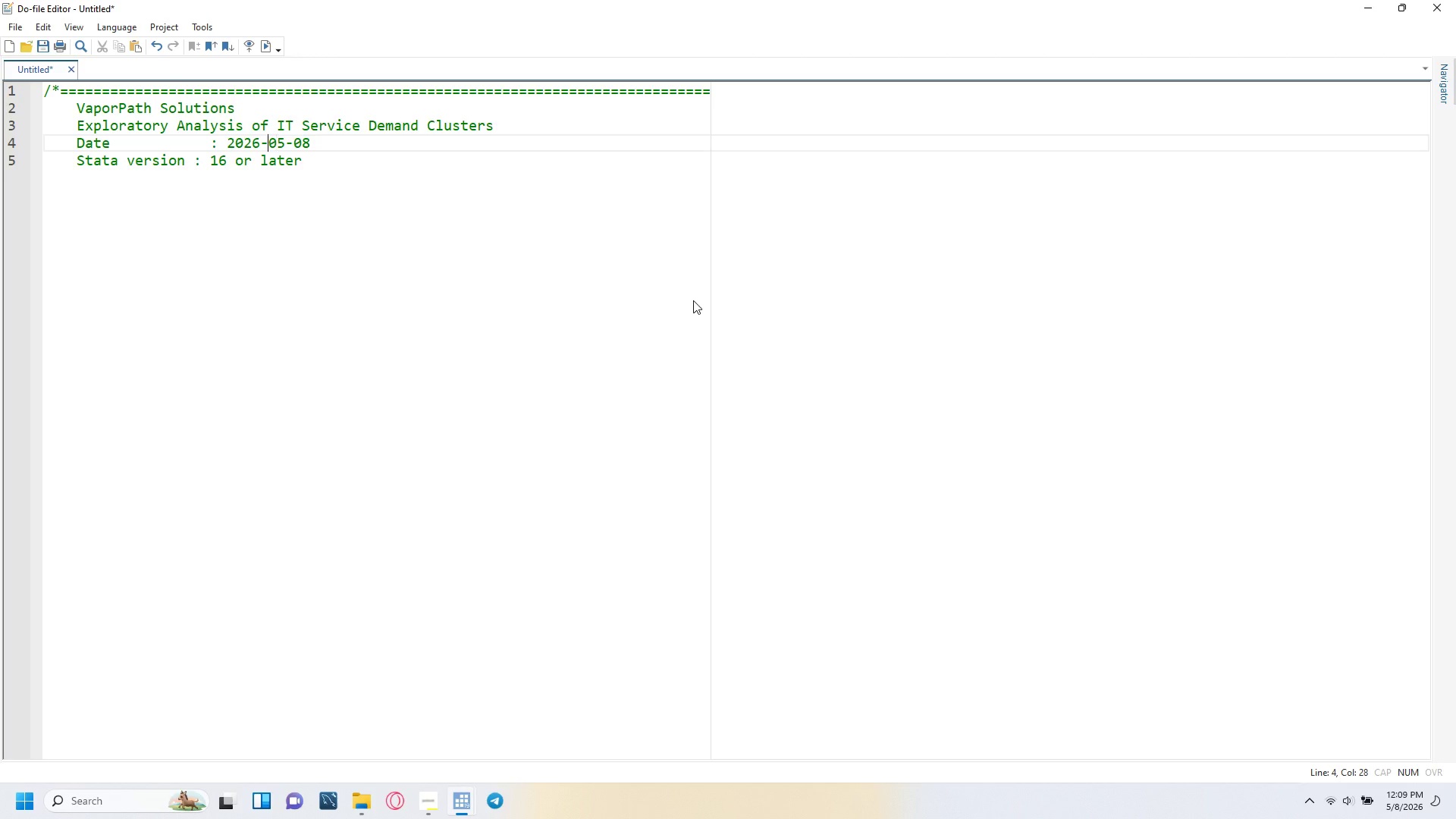 
key(ArrowLeft)
 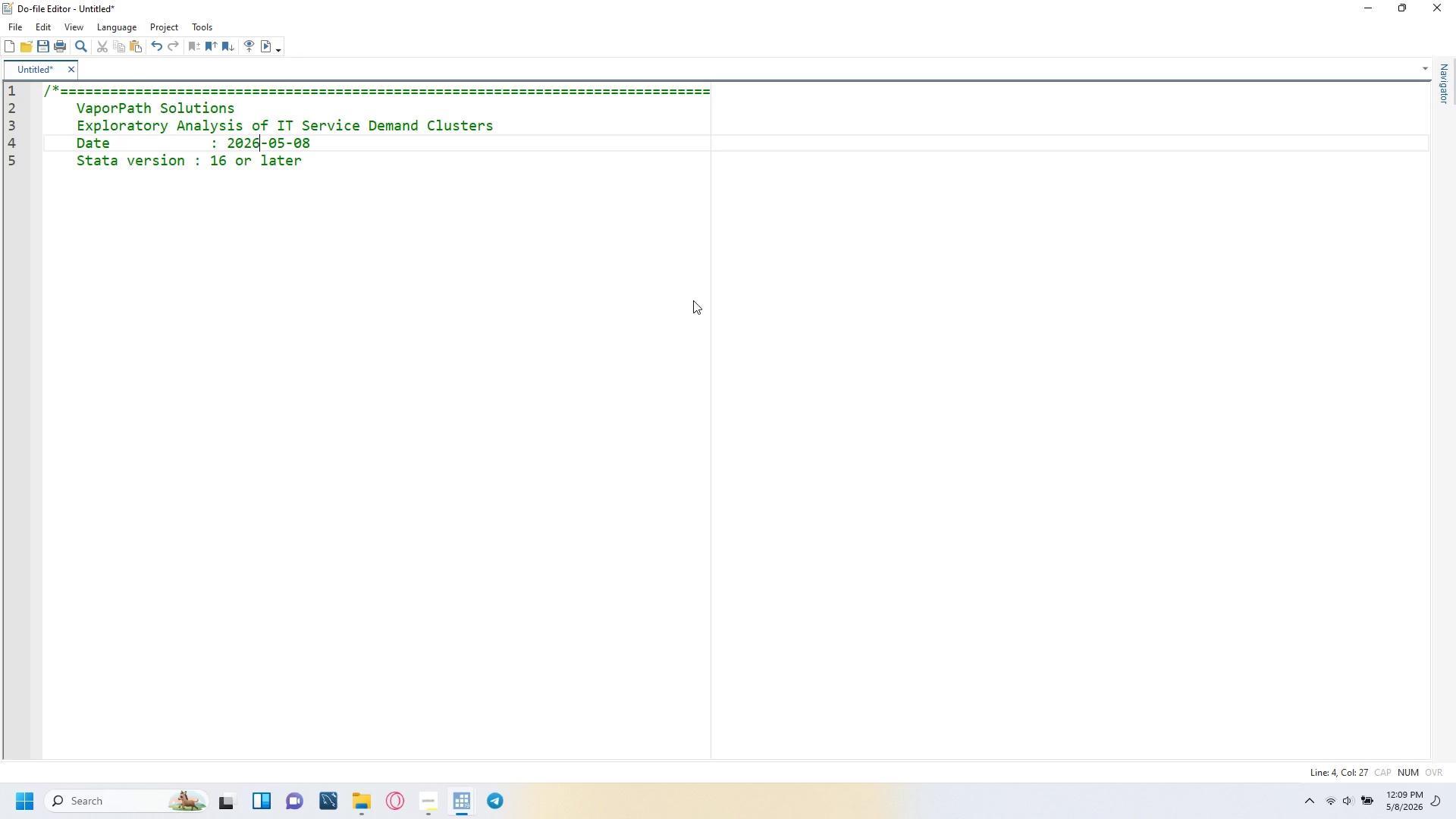 
key(ArrowLeft)
 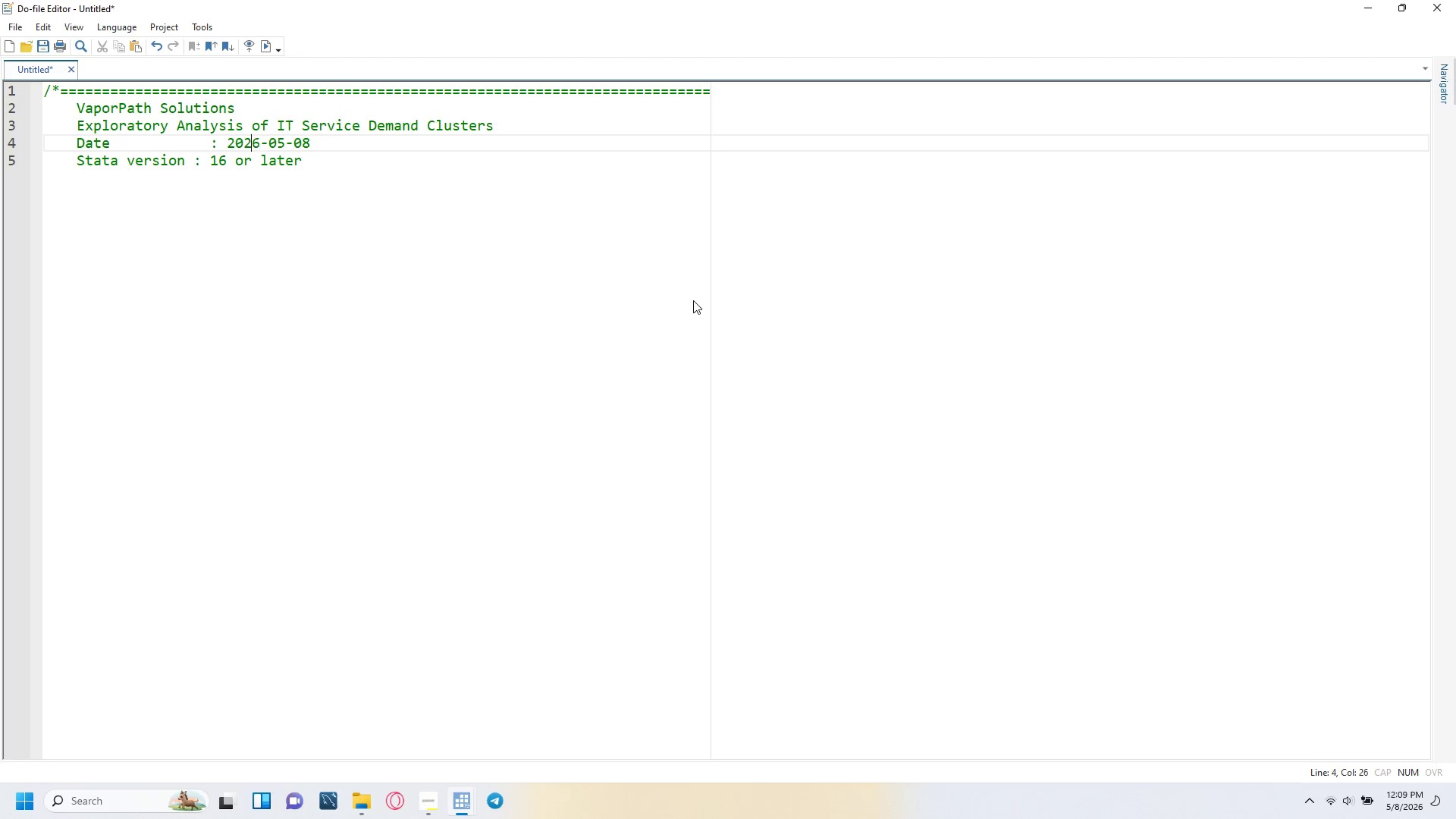 
key(ArrowLeft)
 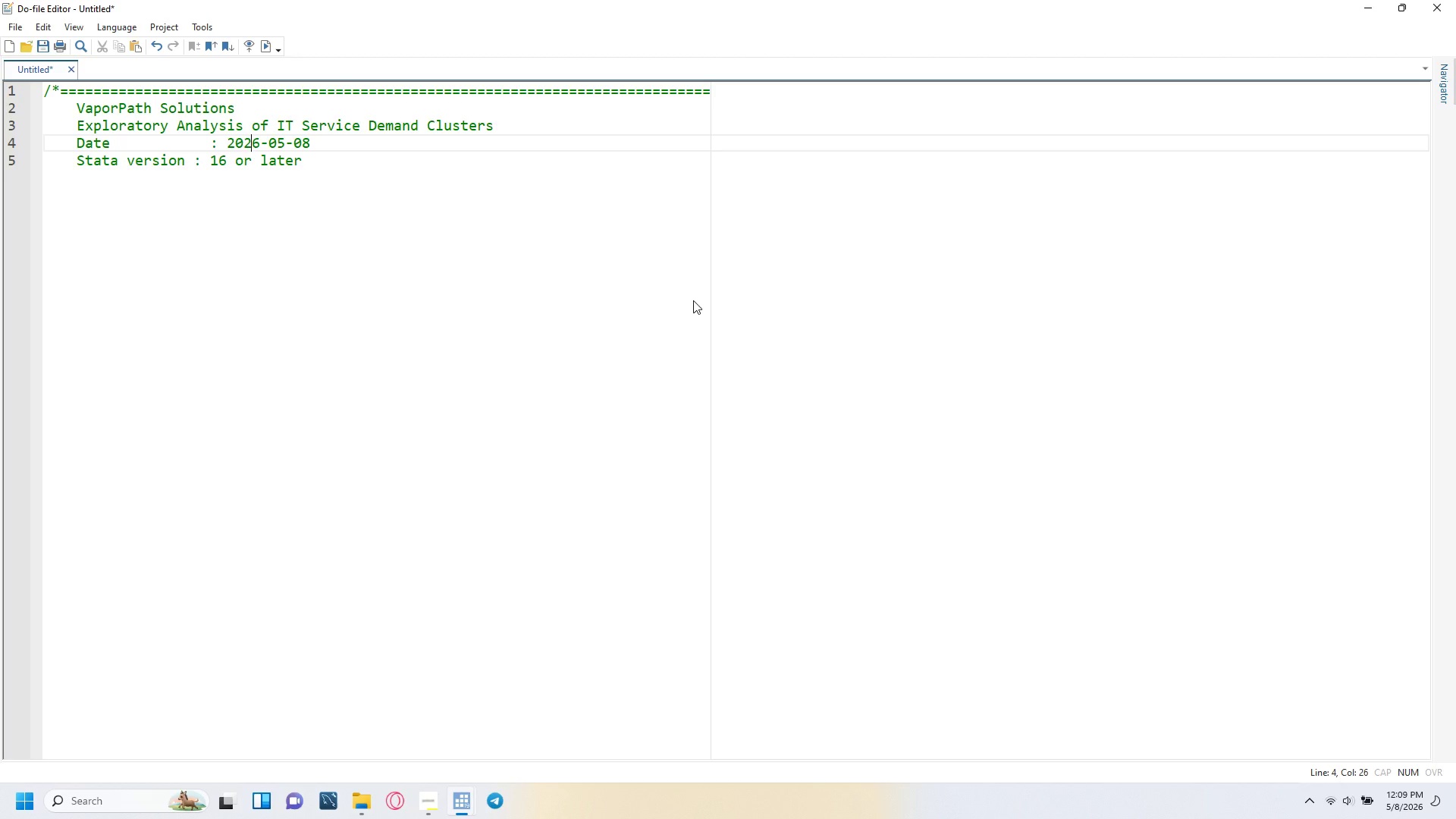 
key(ArrowLeft)
 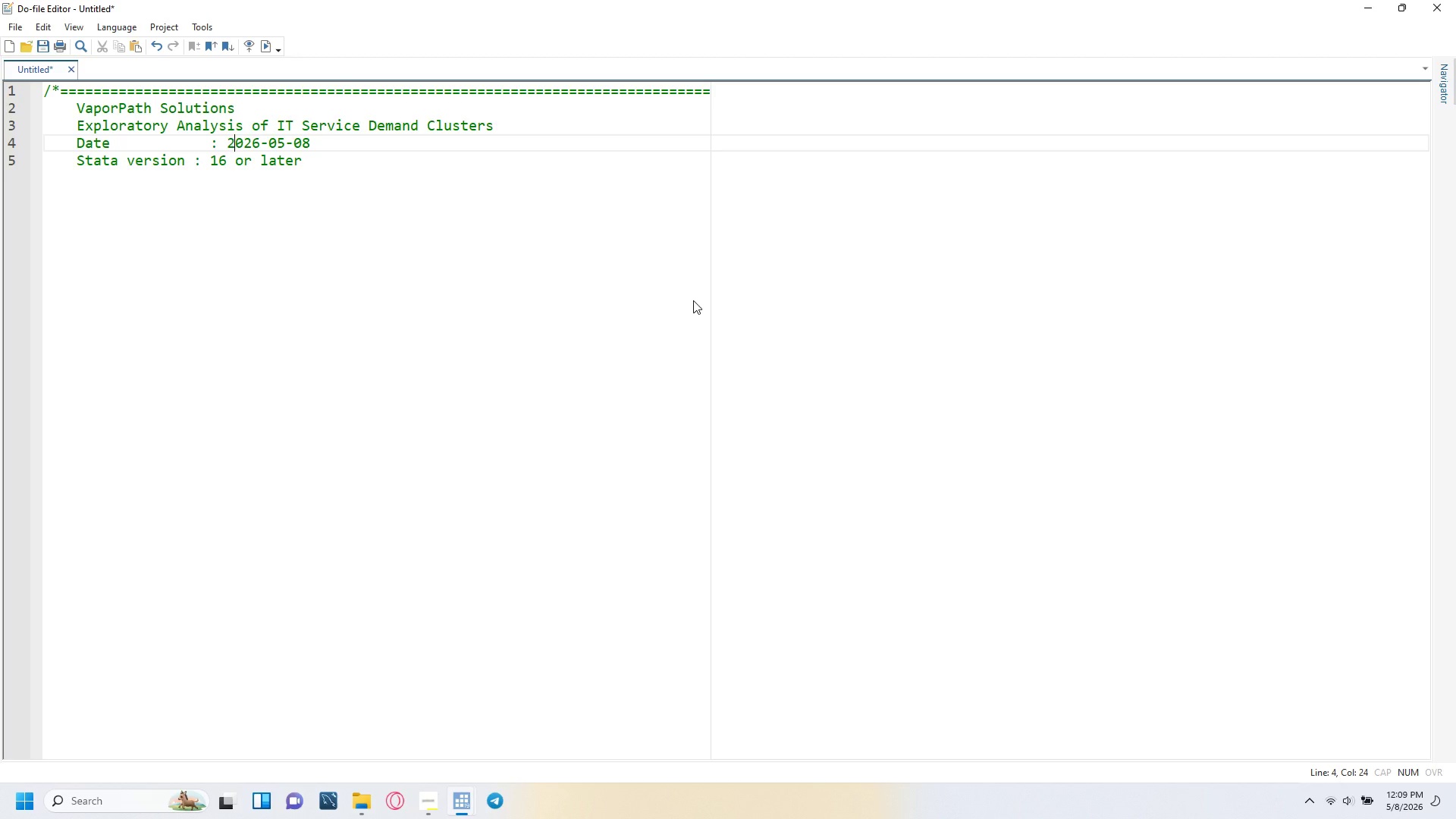 
key(ArrowLeft)
 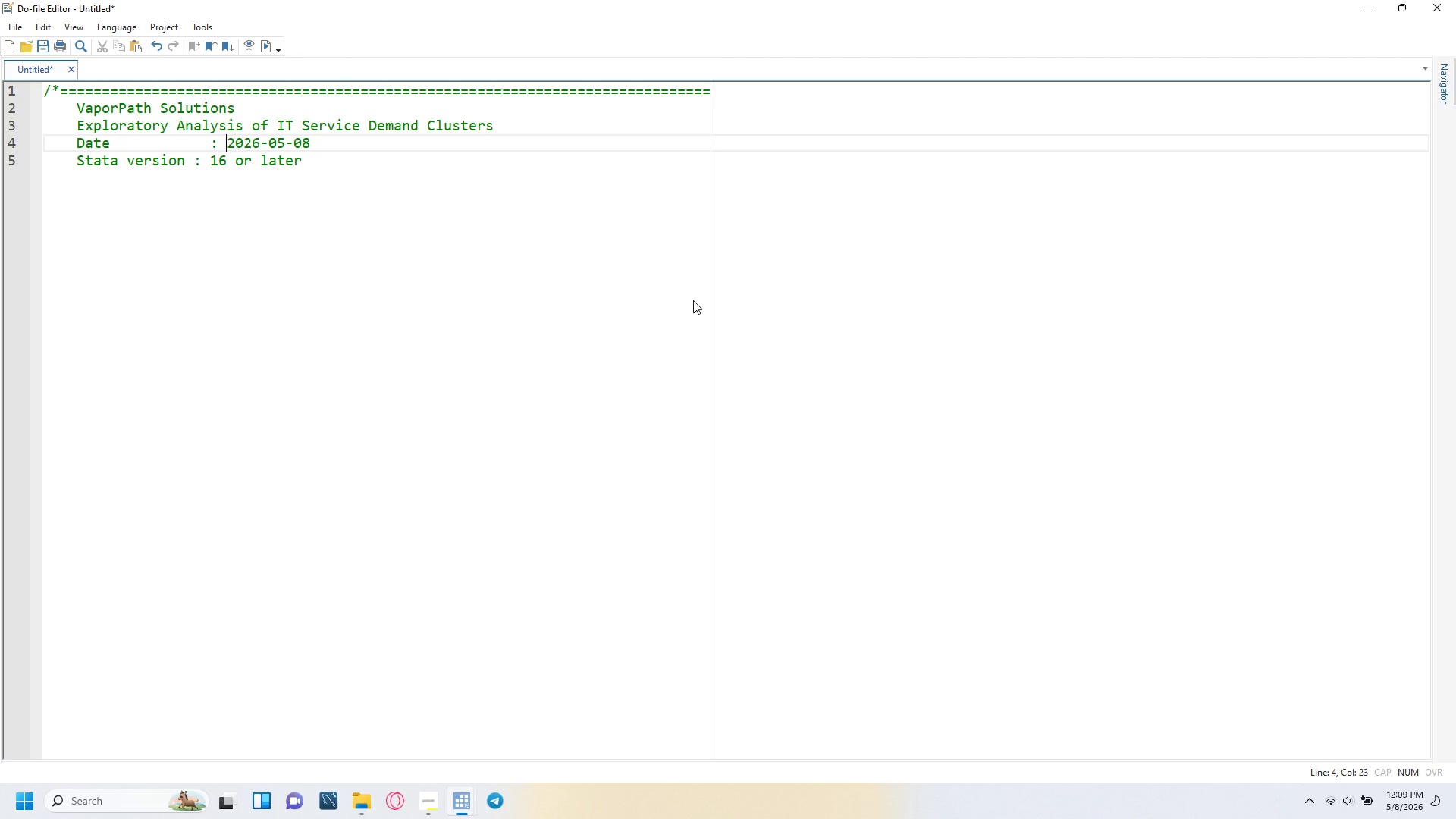 
key(ArrowLeft)
 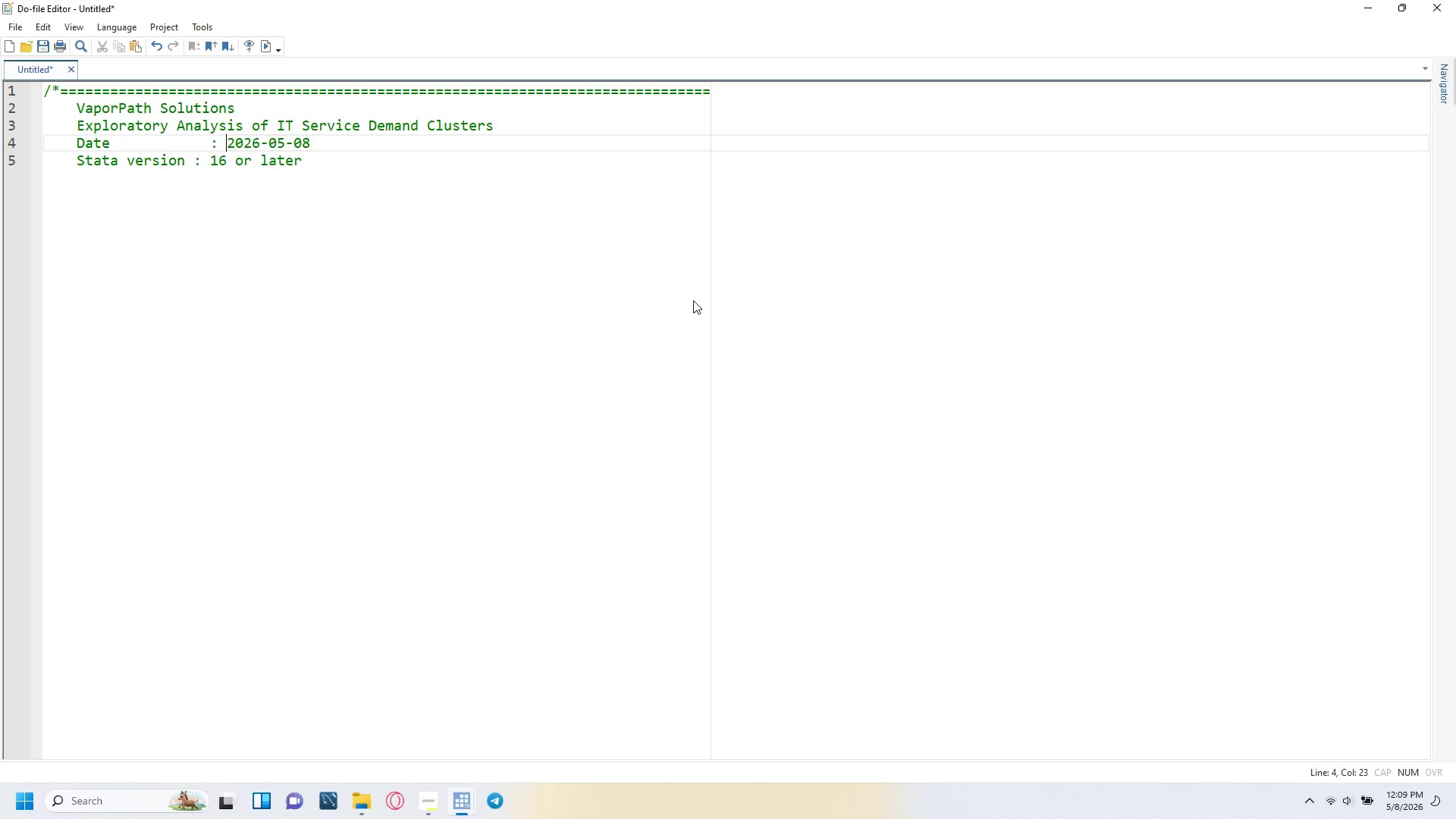 
key(ArrowLeft)
 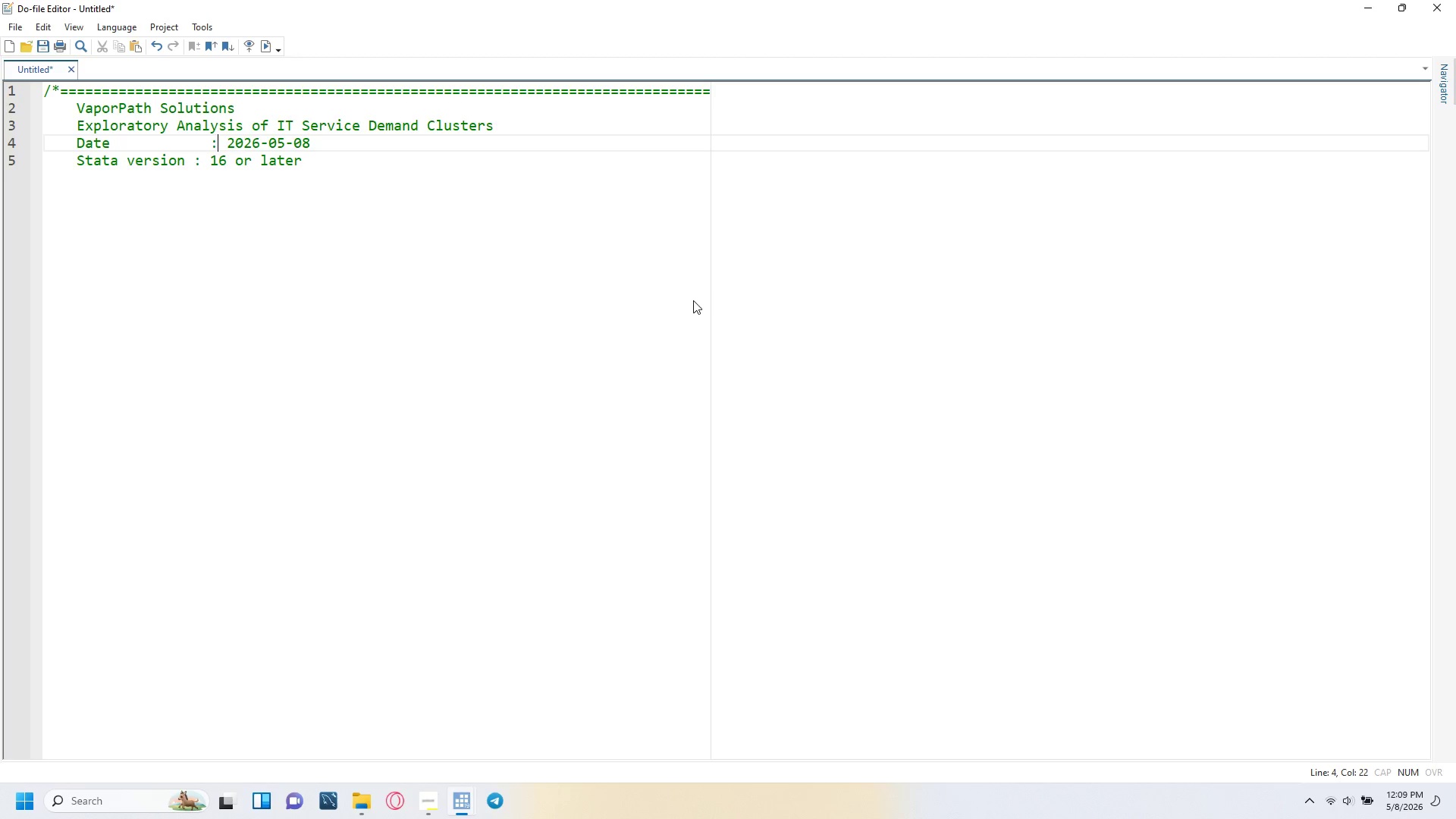 
key(ArrowLeft)
 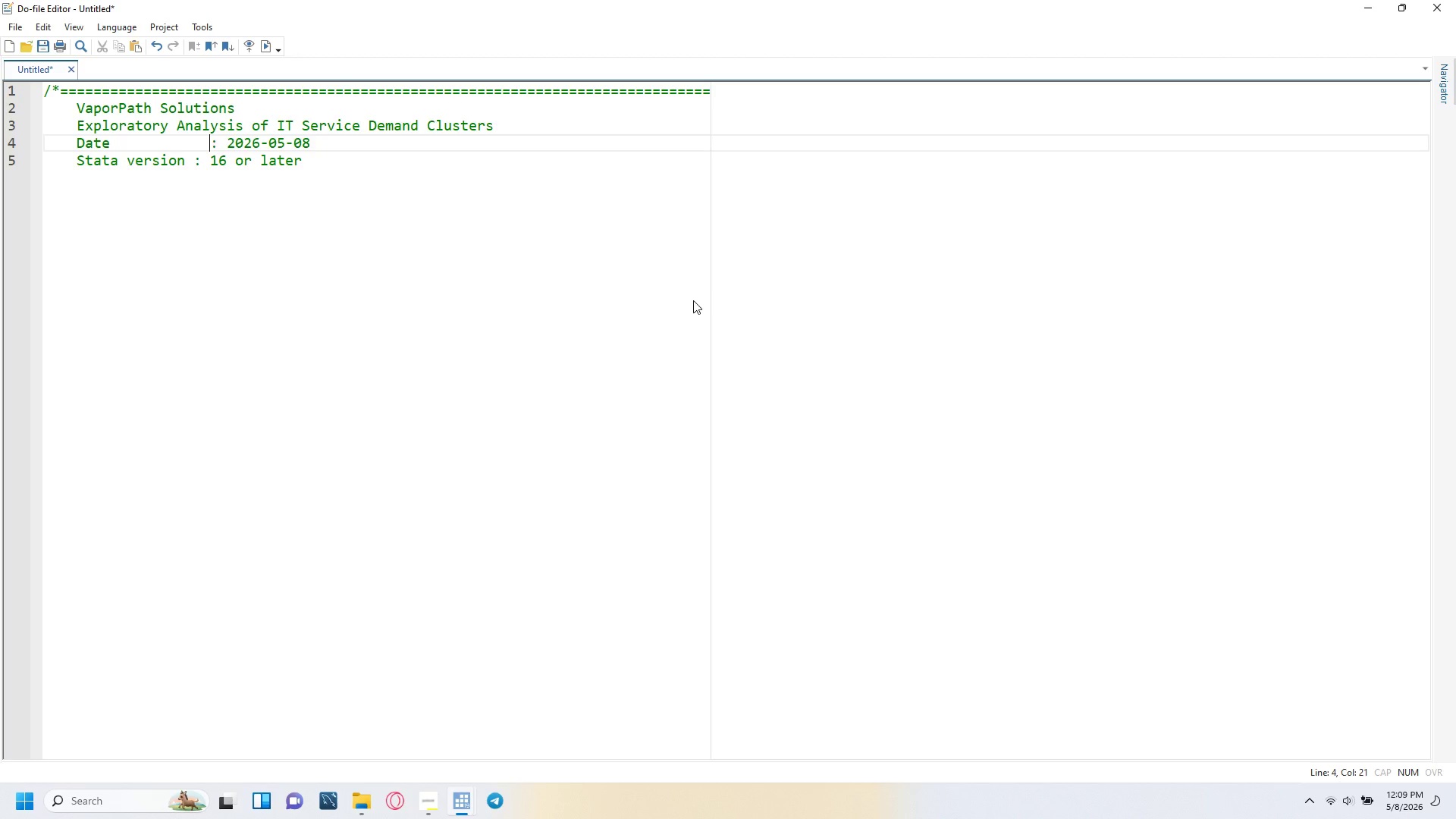 
key(Backspace)
 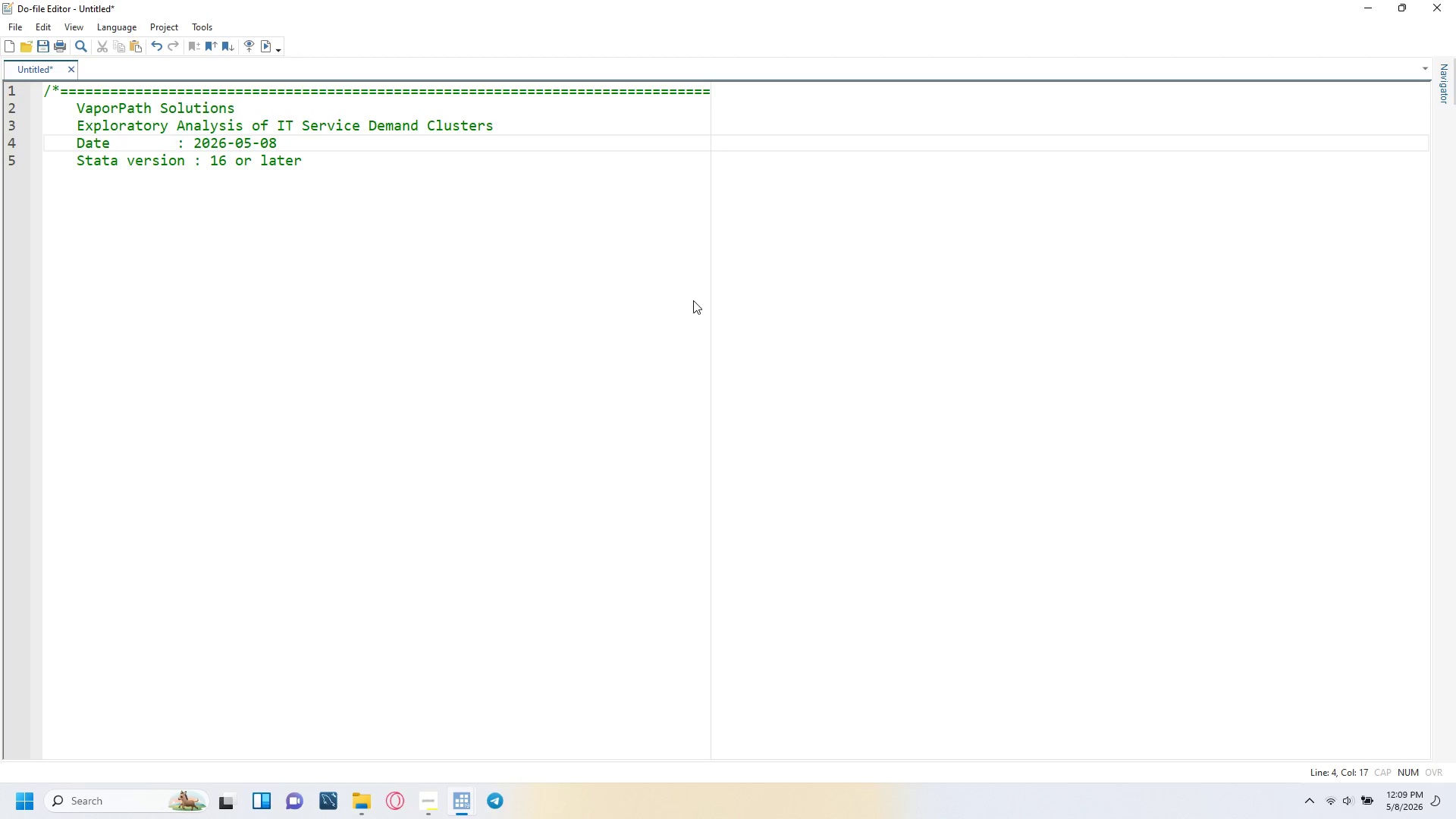 
key(Space)
 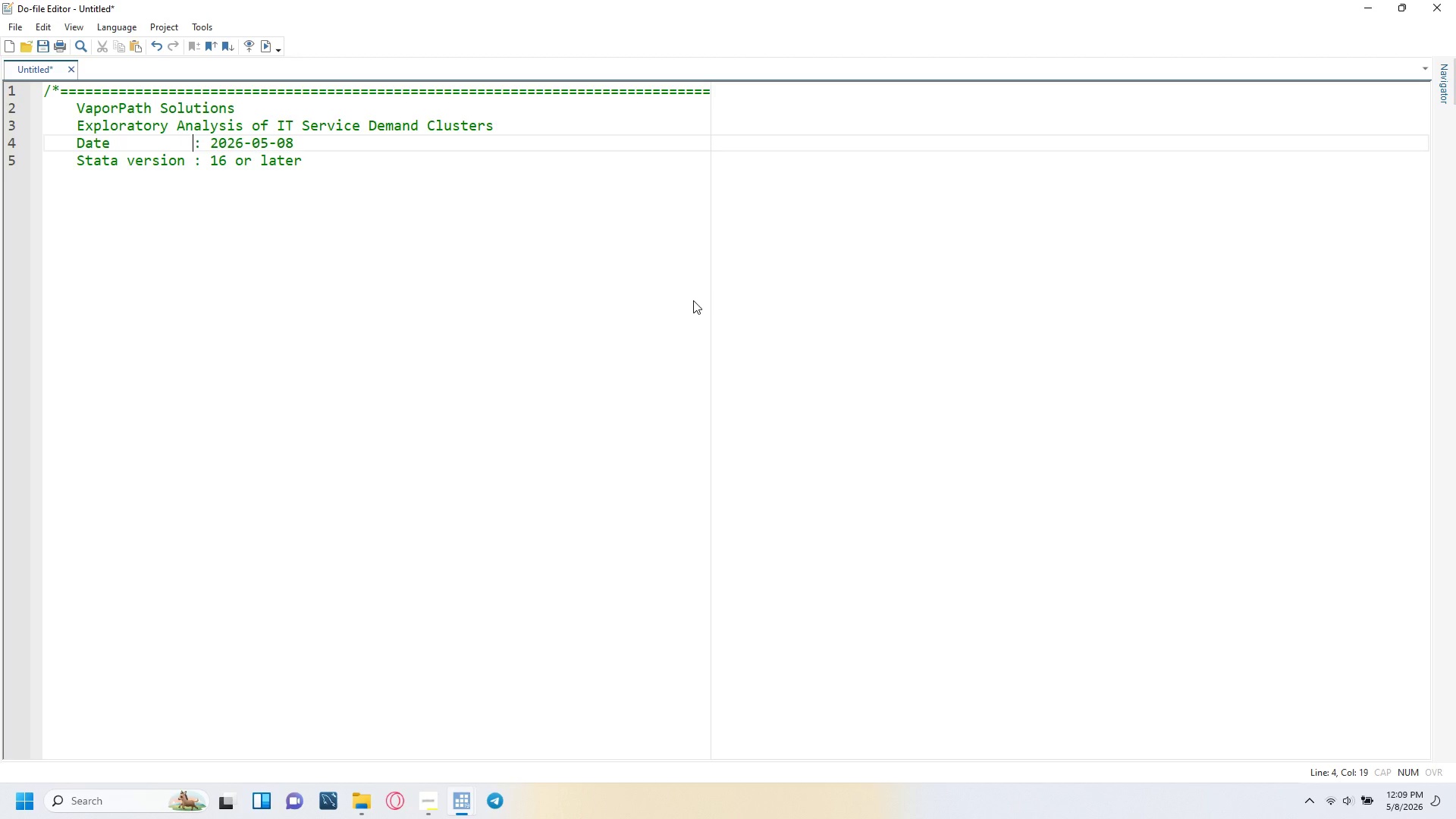 
key(Space)
 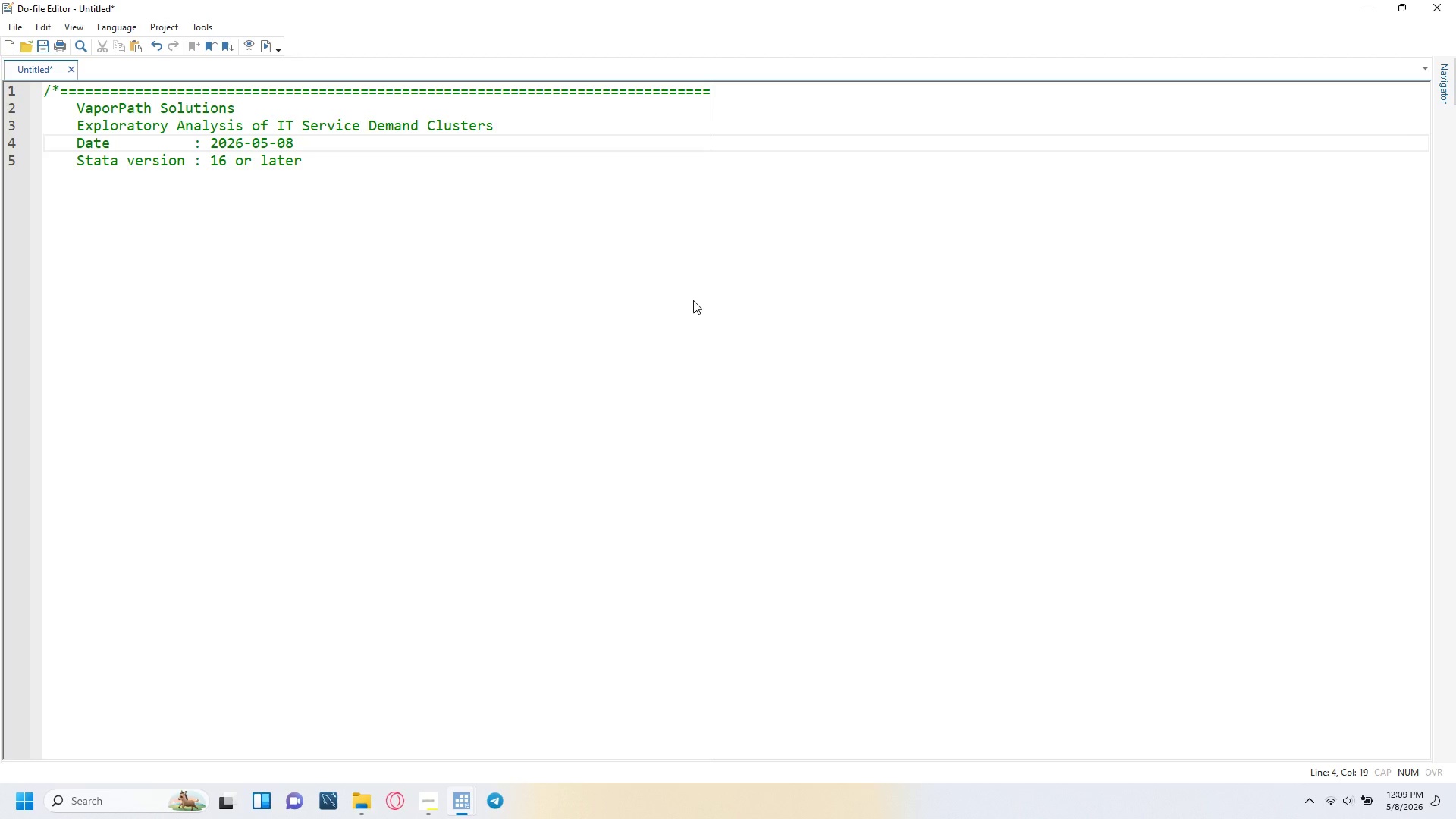 
key(ArrowUp)
 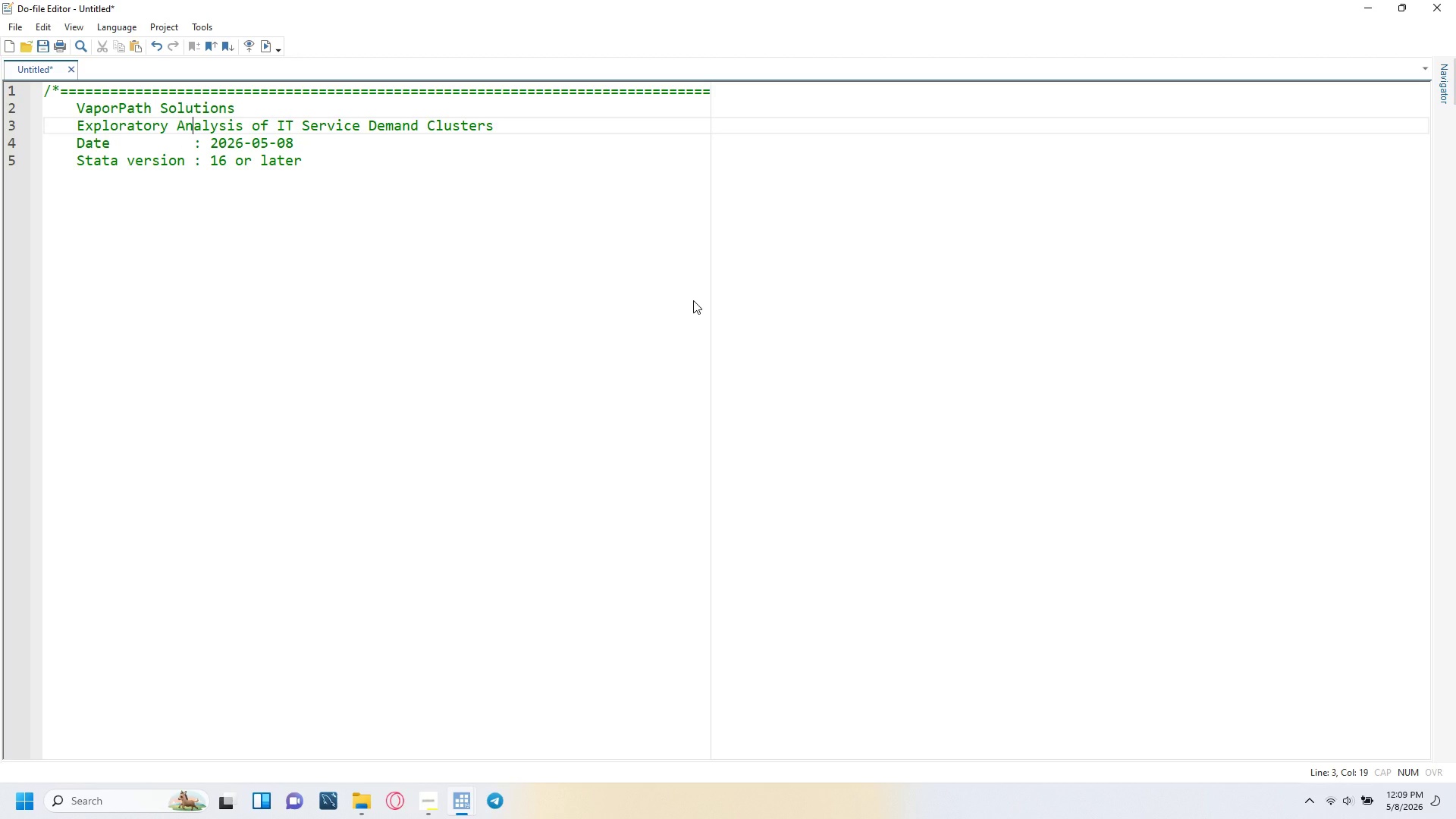 
key(ArrowDown)
 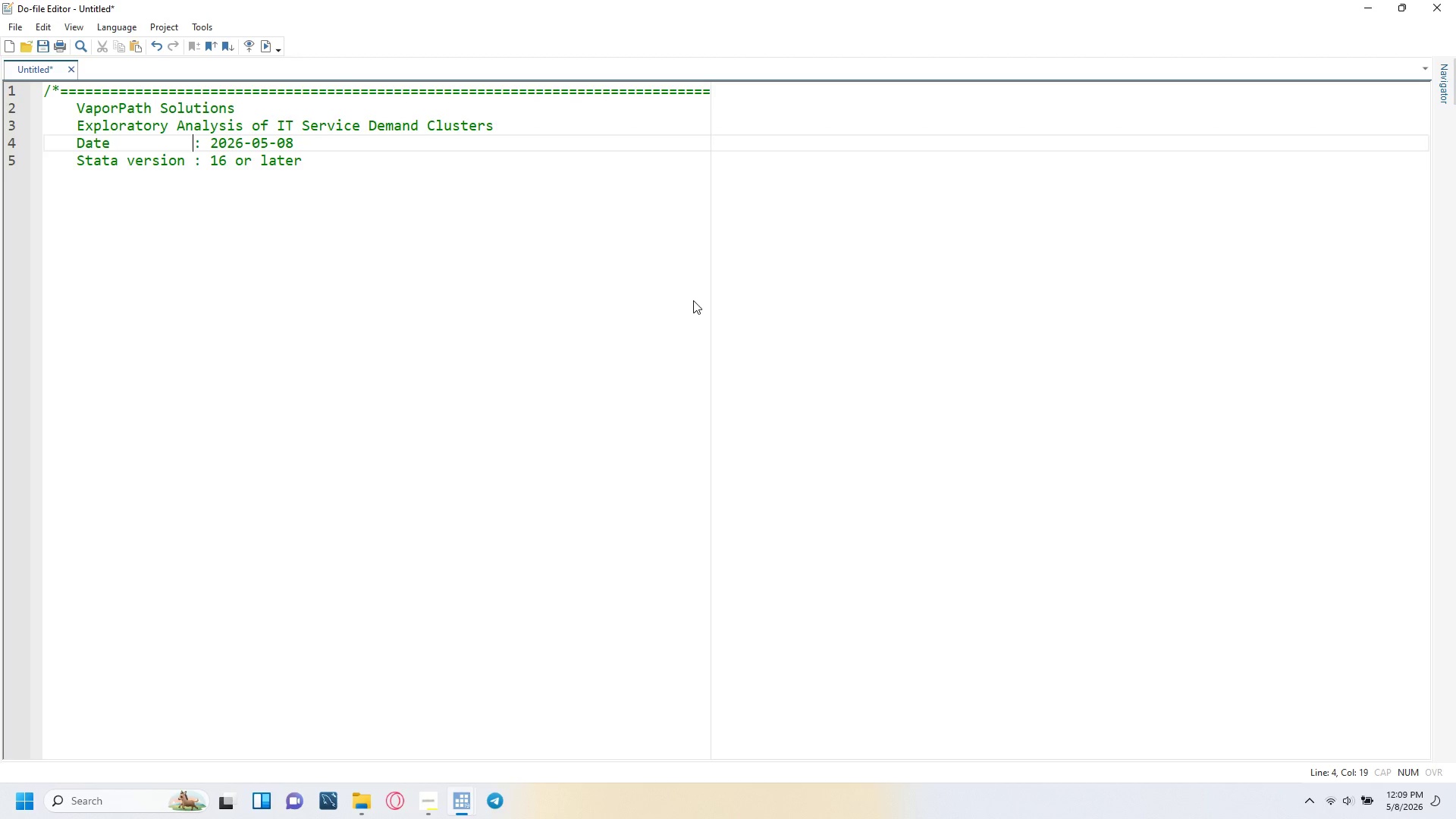 
key(ArrowDown)
 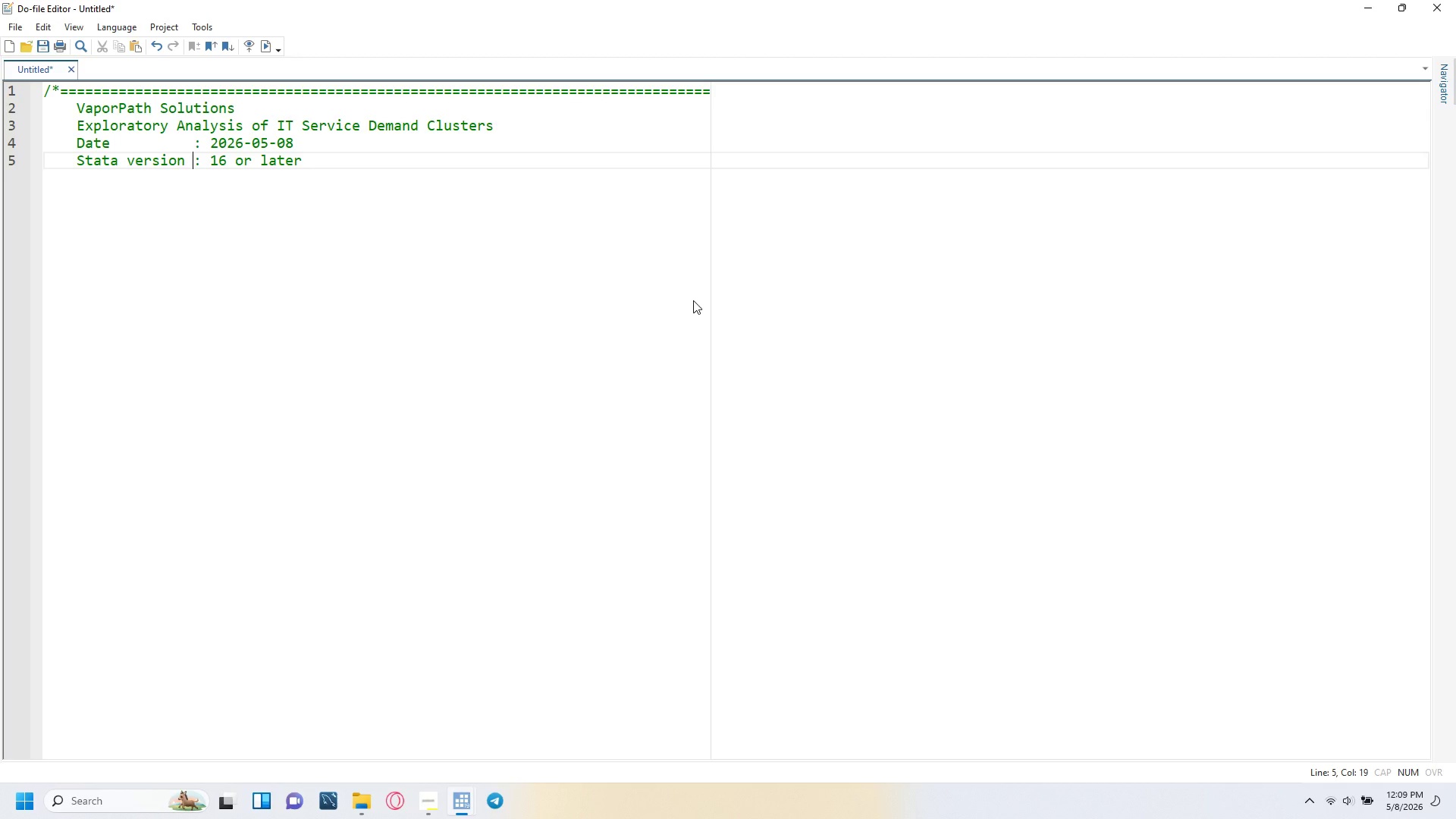 
key(ArrowRight)
 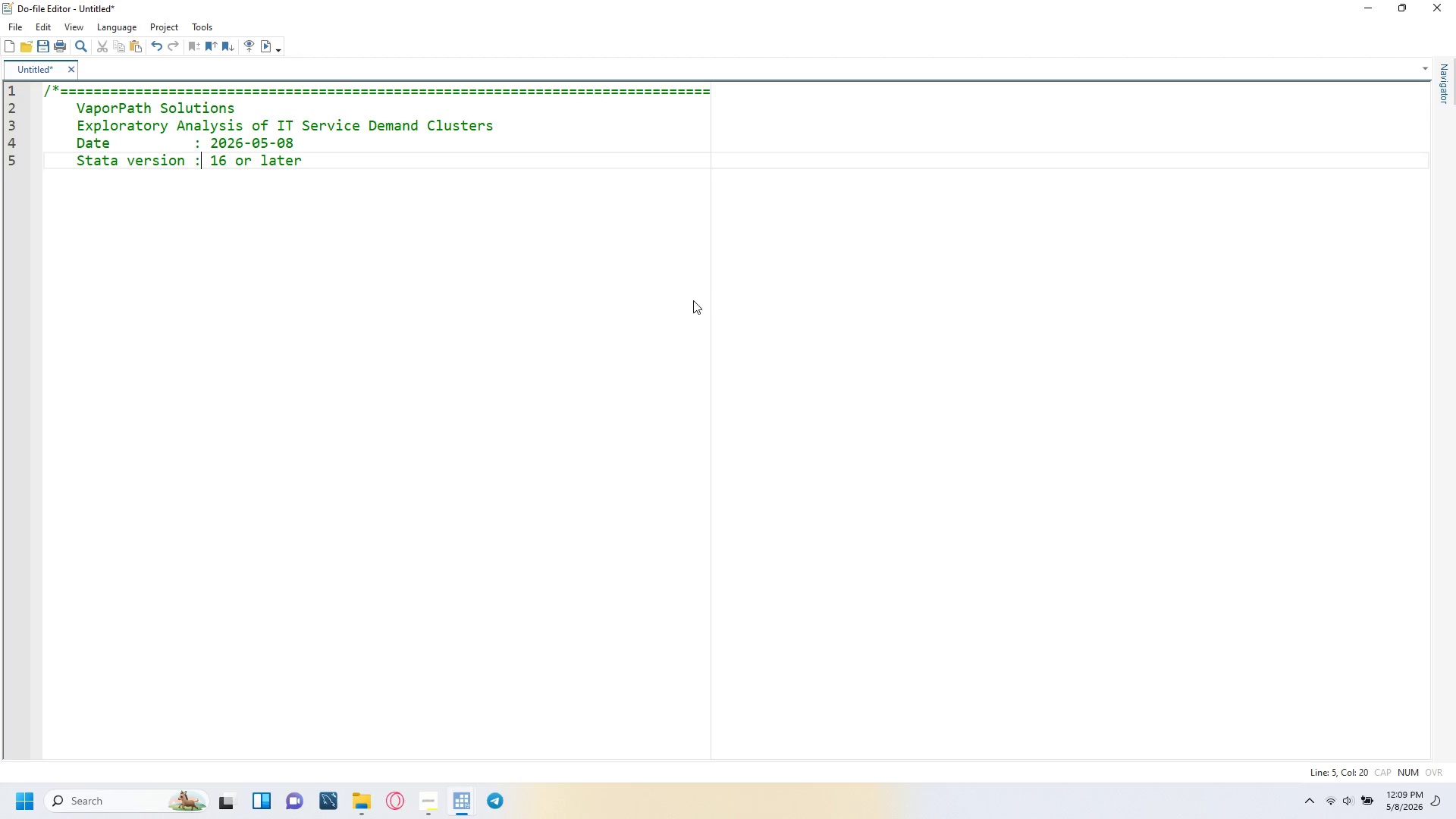 
key(ArrowRight)
 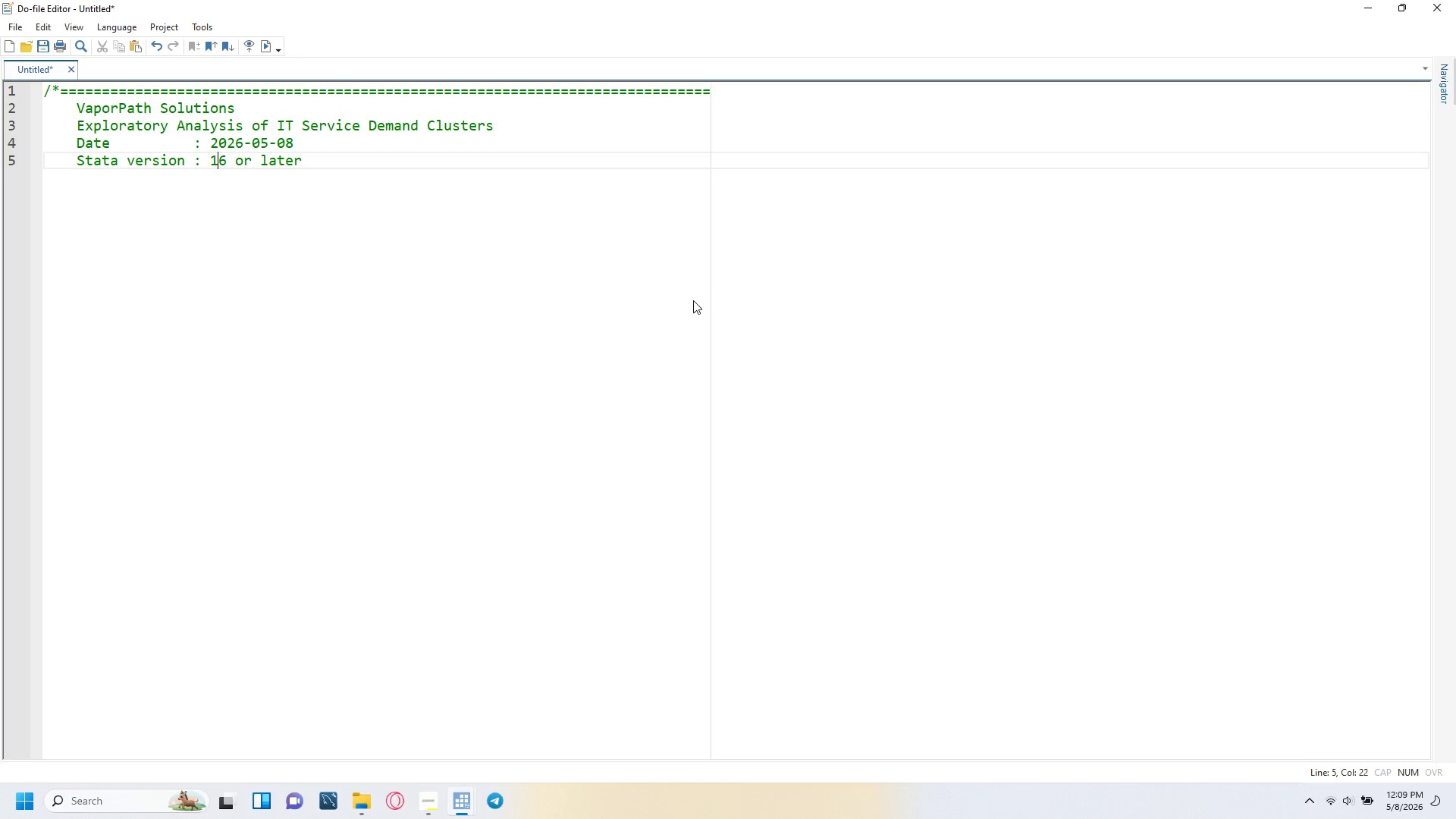 
key(ArrowRight)
 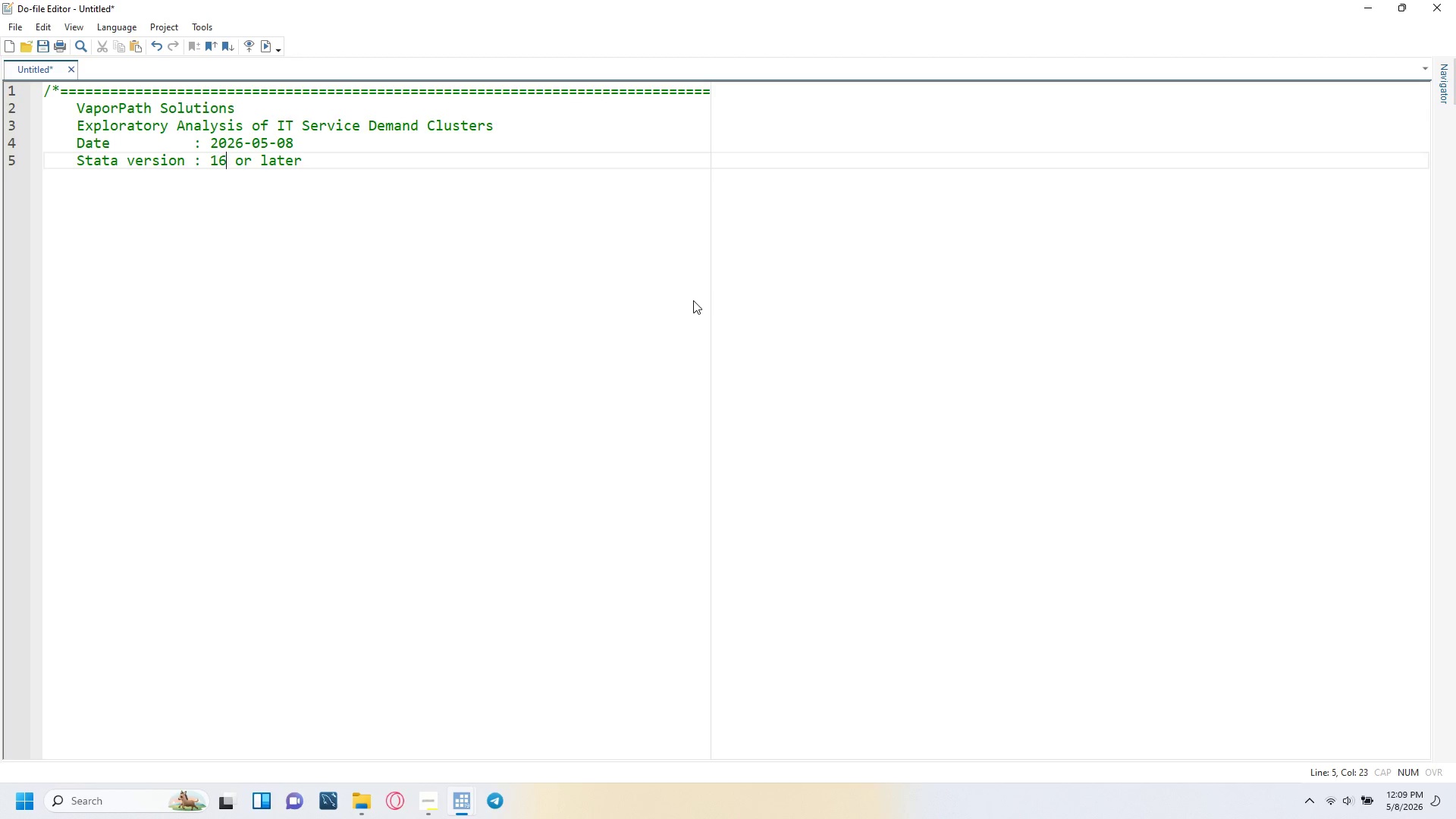 
key(ArrowRight)
 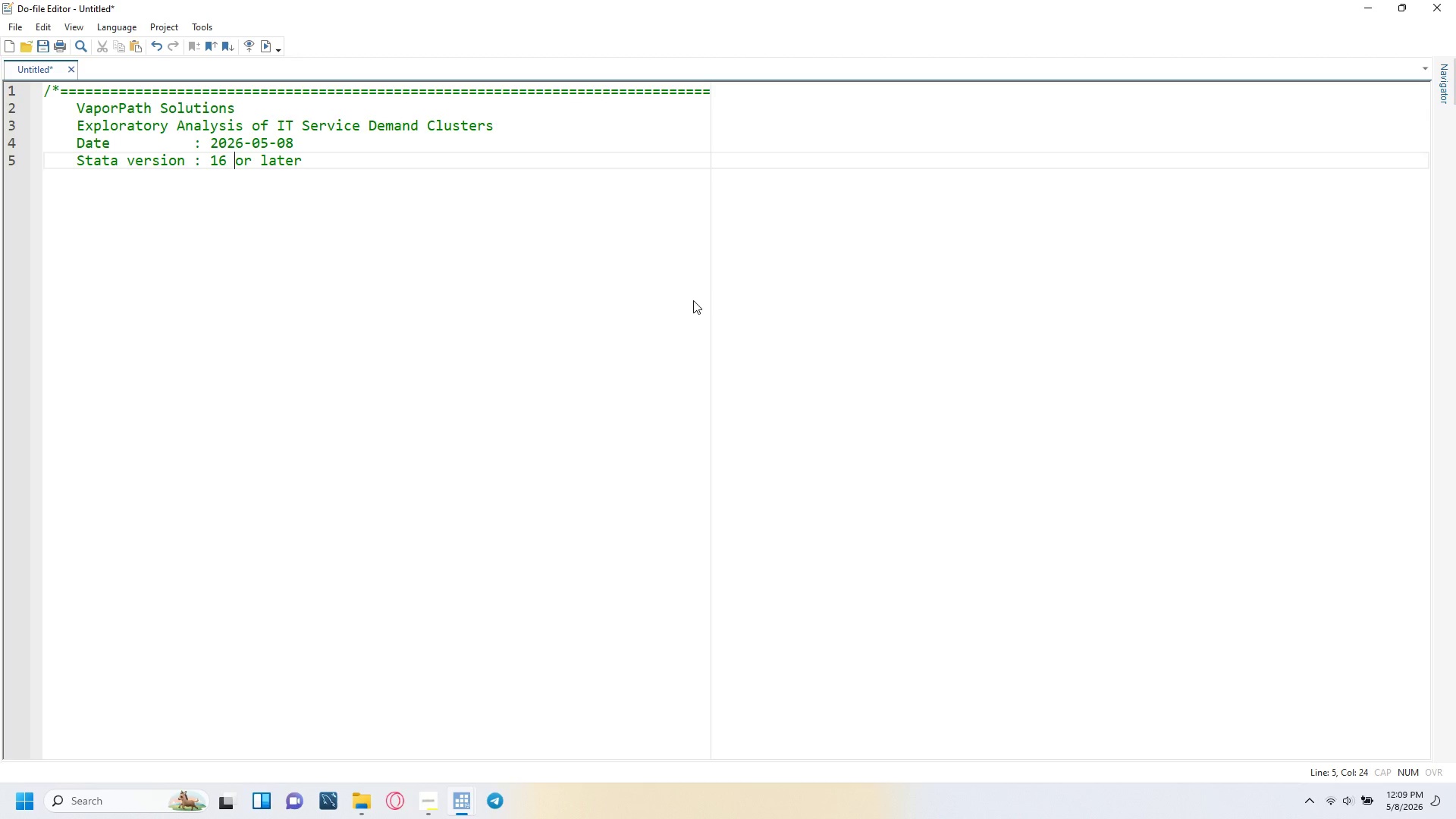 
key(ArrowRight)
 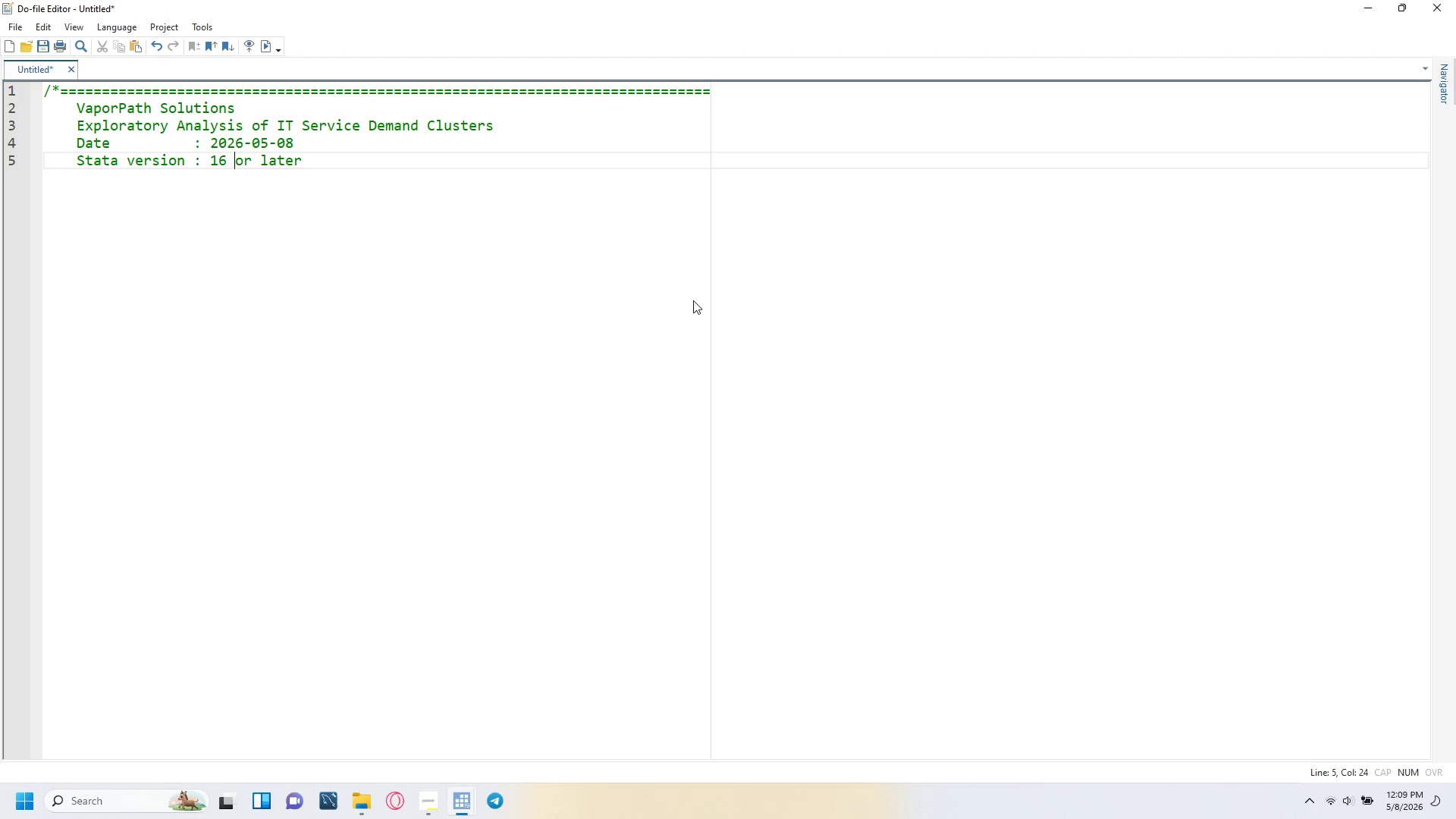 
key(ArrowRight)
 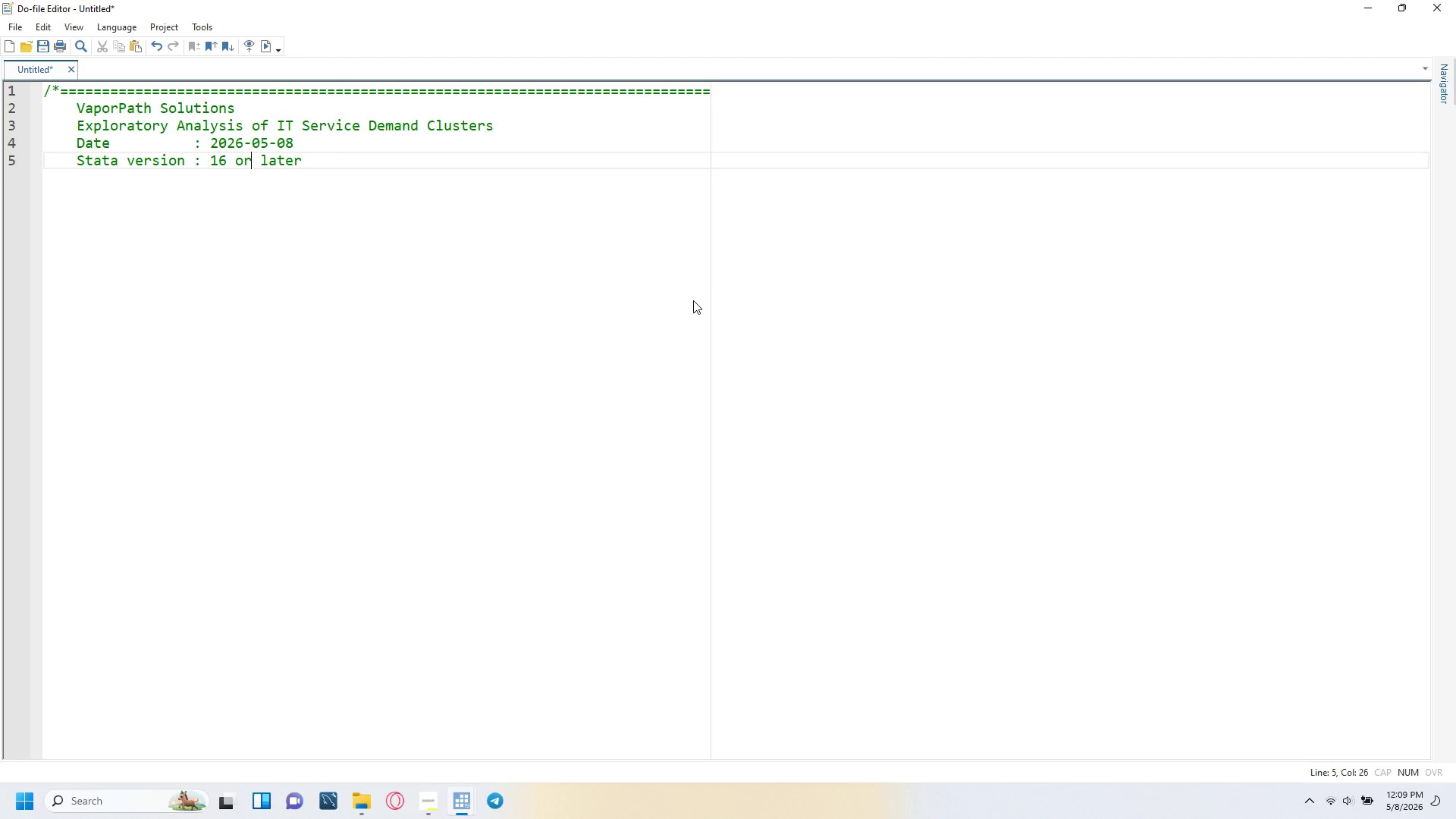 
key(ArrowRight)
 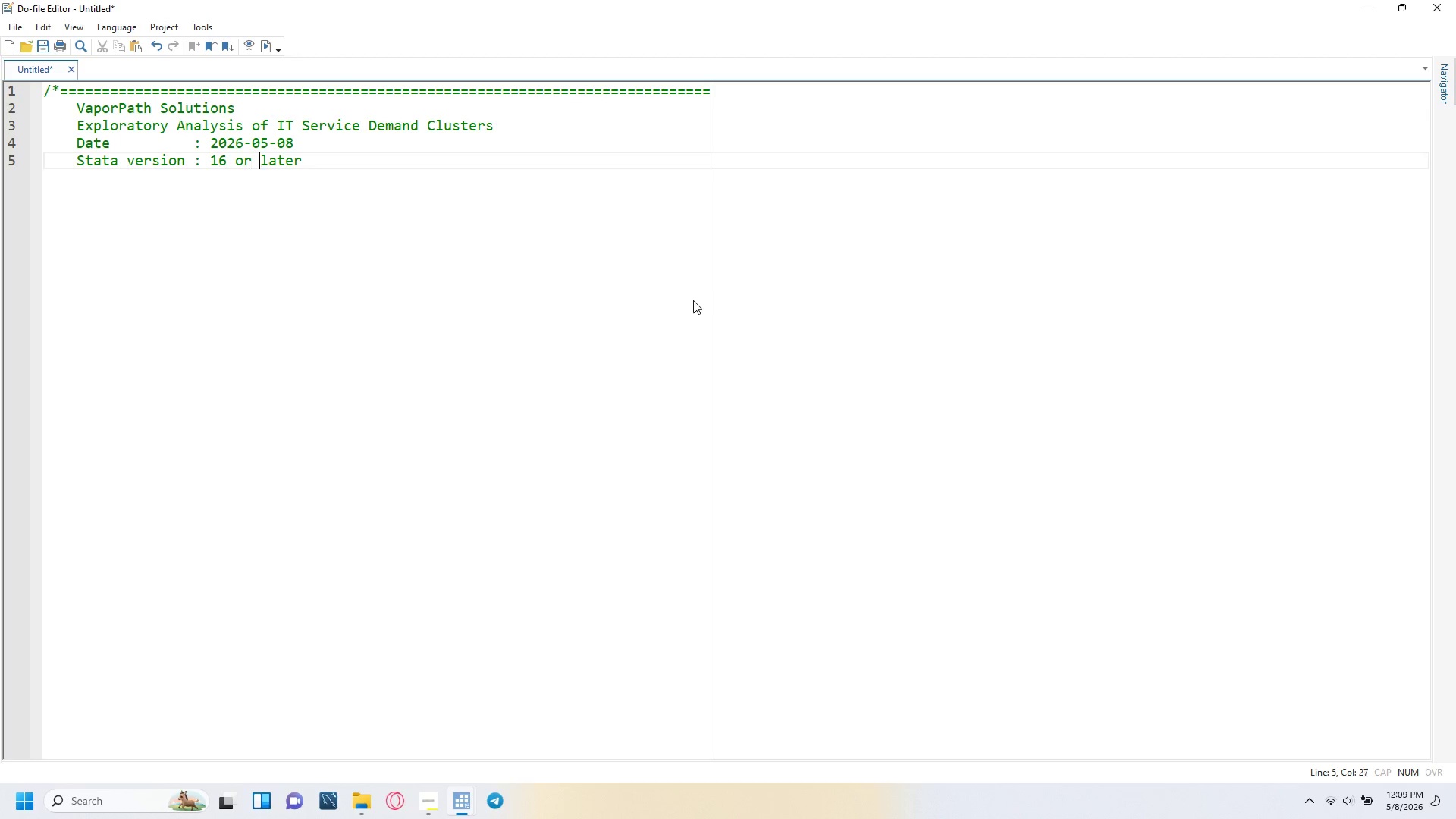 
key(ArrowRight)
 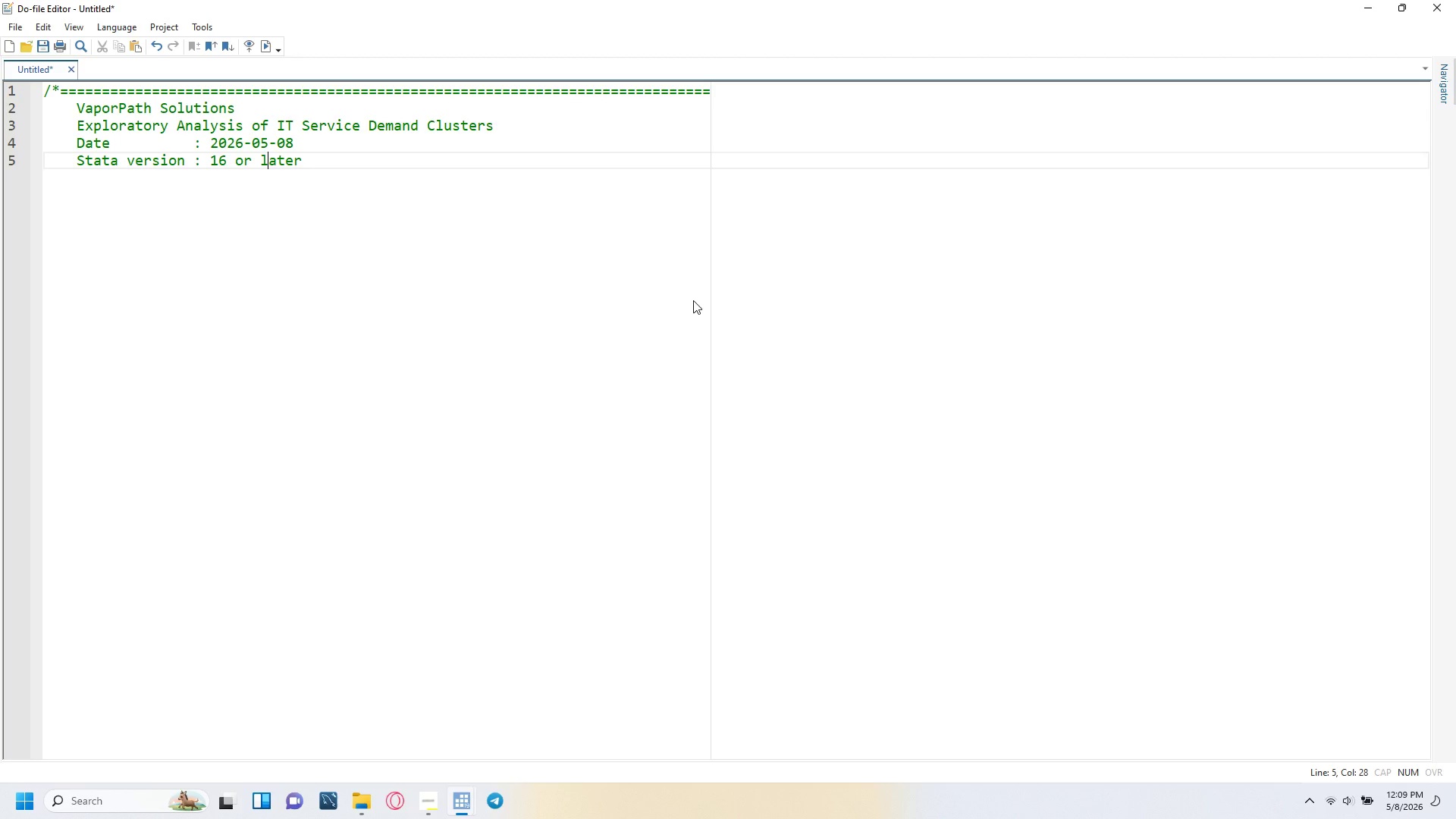 
key(ArrowRight)
 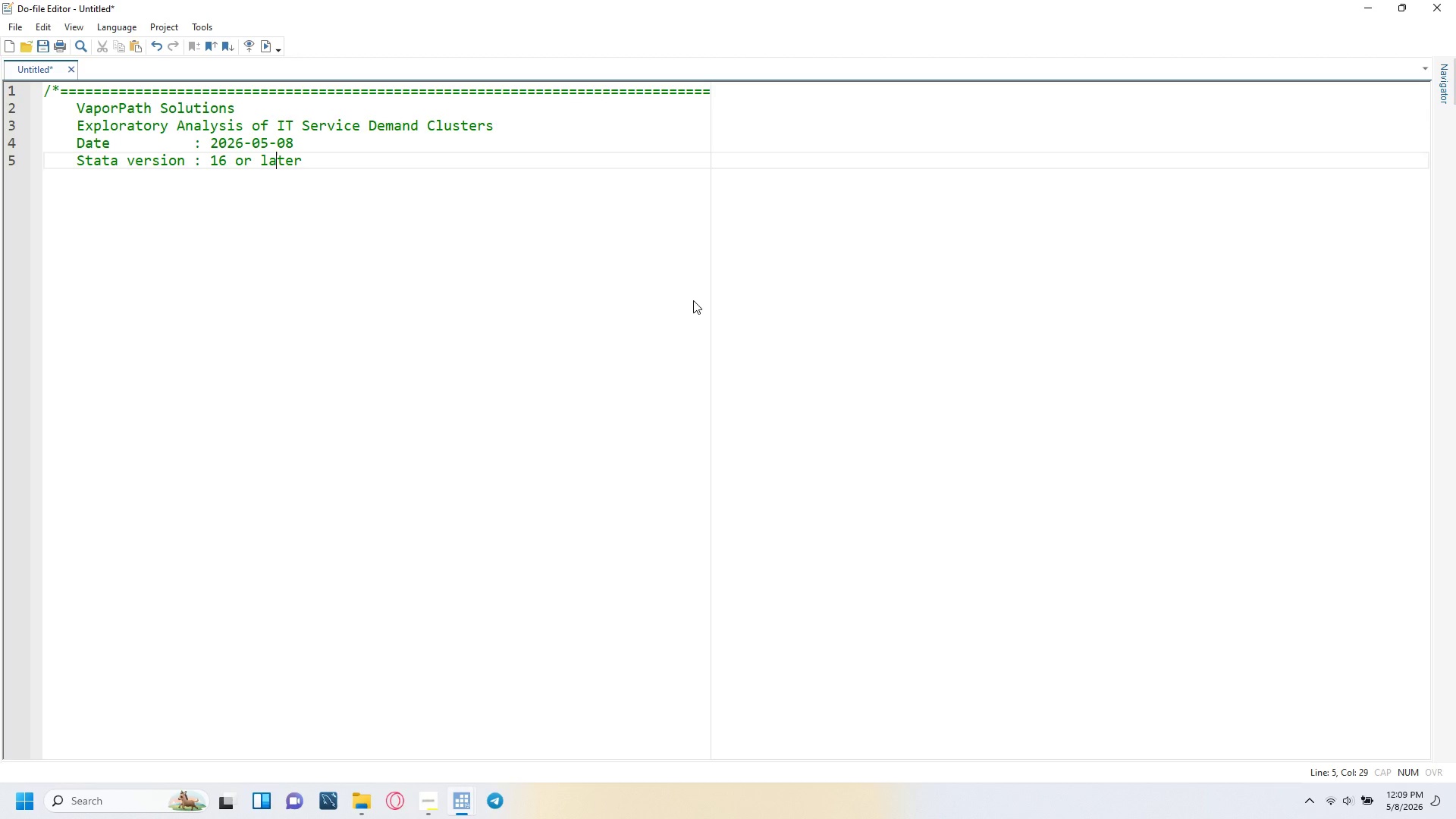 
key(ArrowRight)
 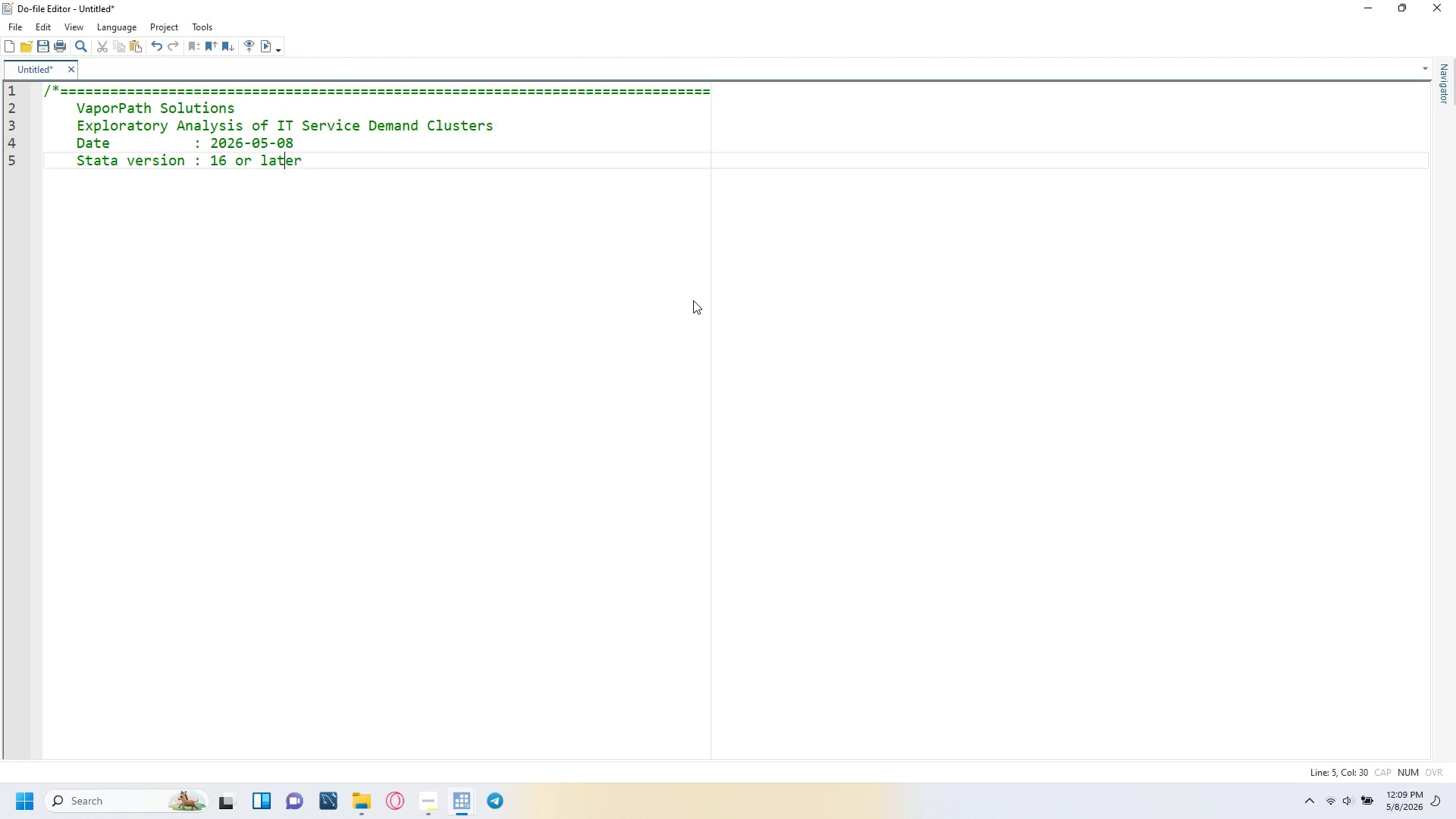 
key(ArrowRight)
 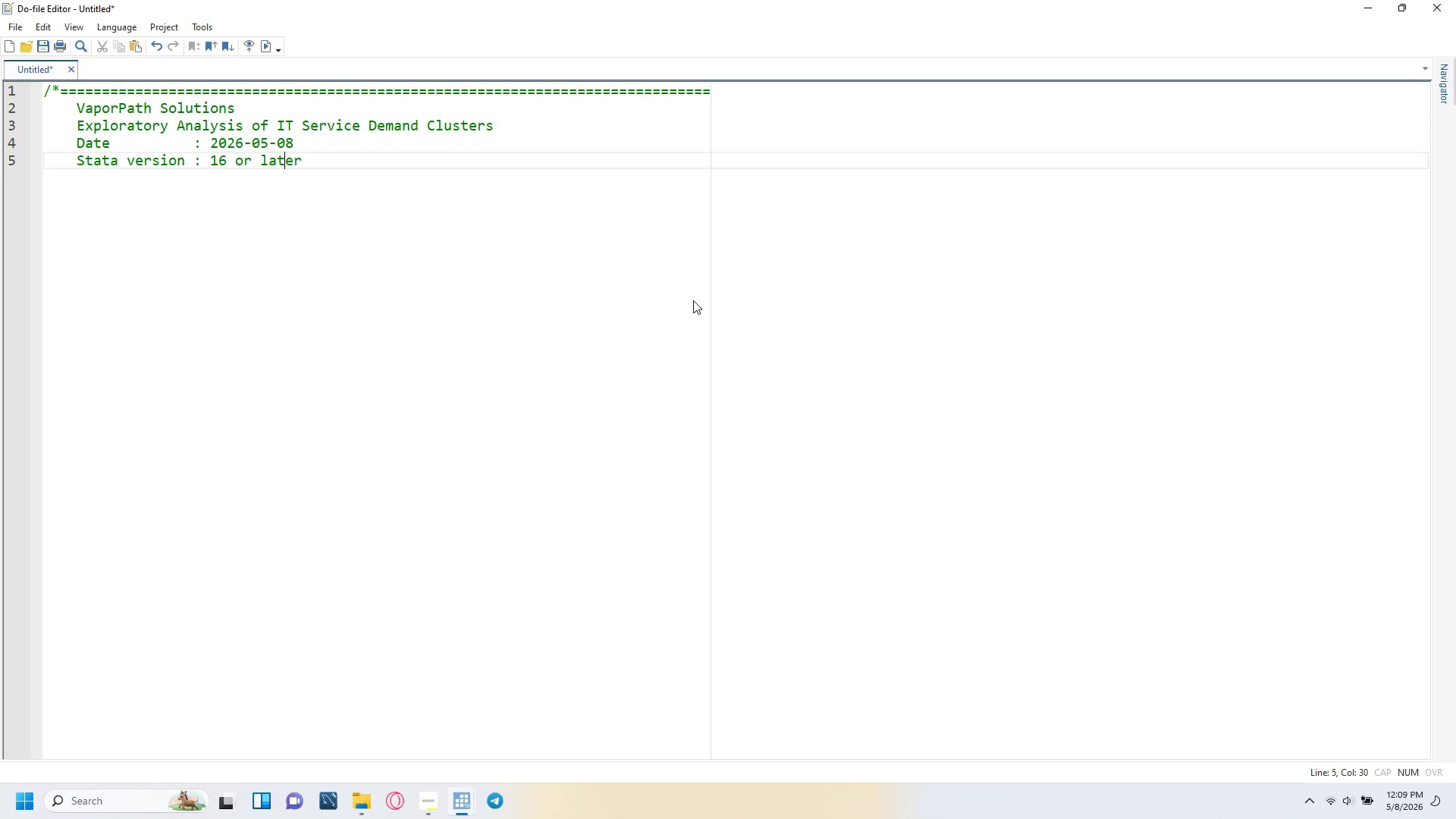 
key(ArrowRight)
 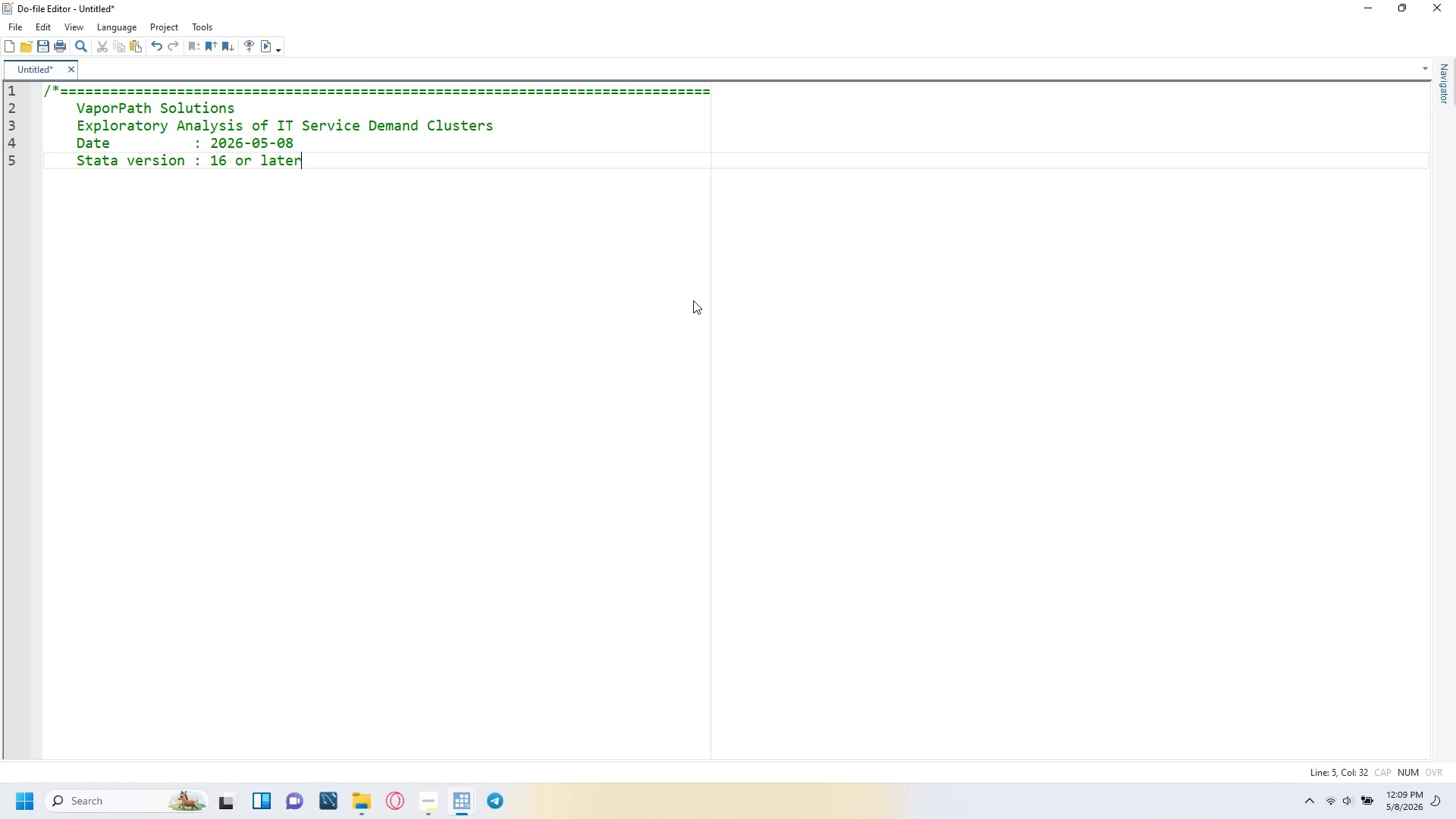 
key(ArrowRight)
 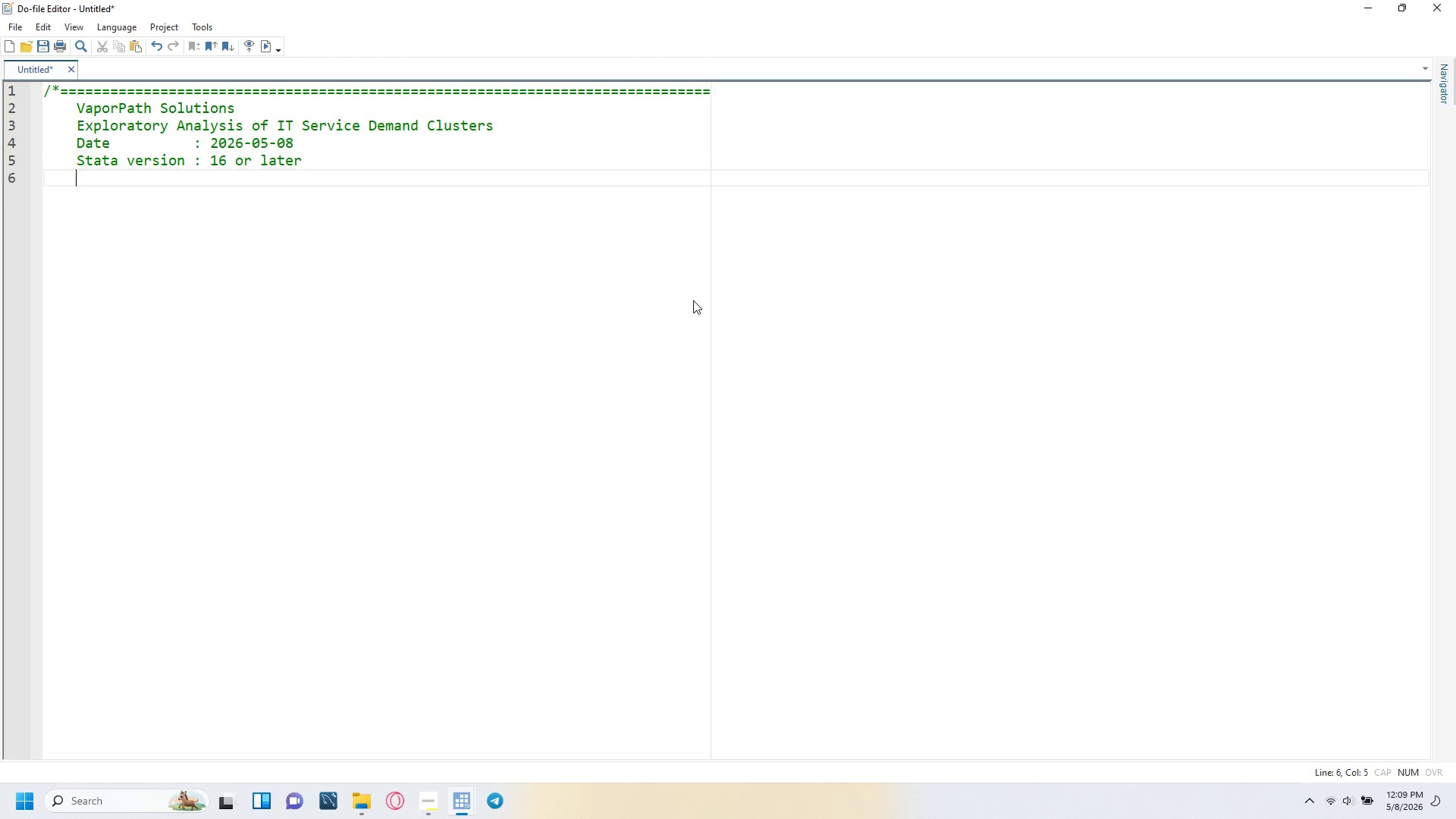 
key(Enter)
 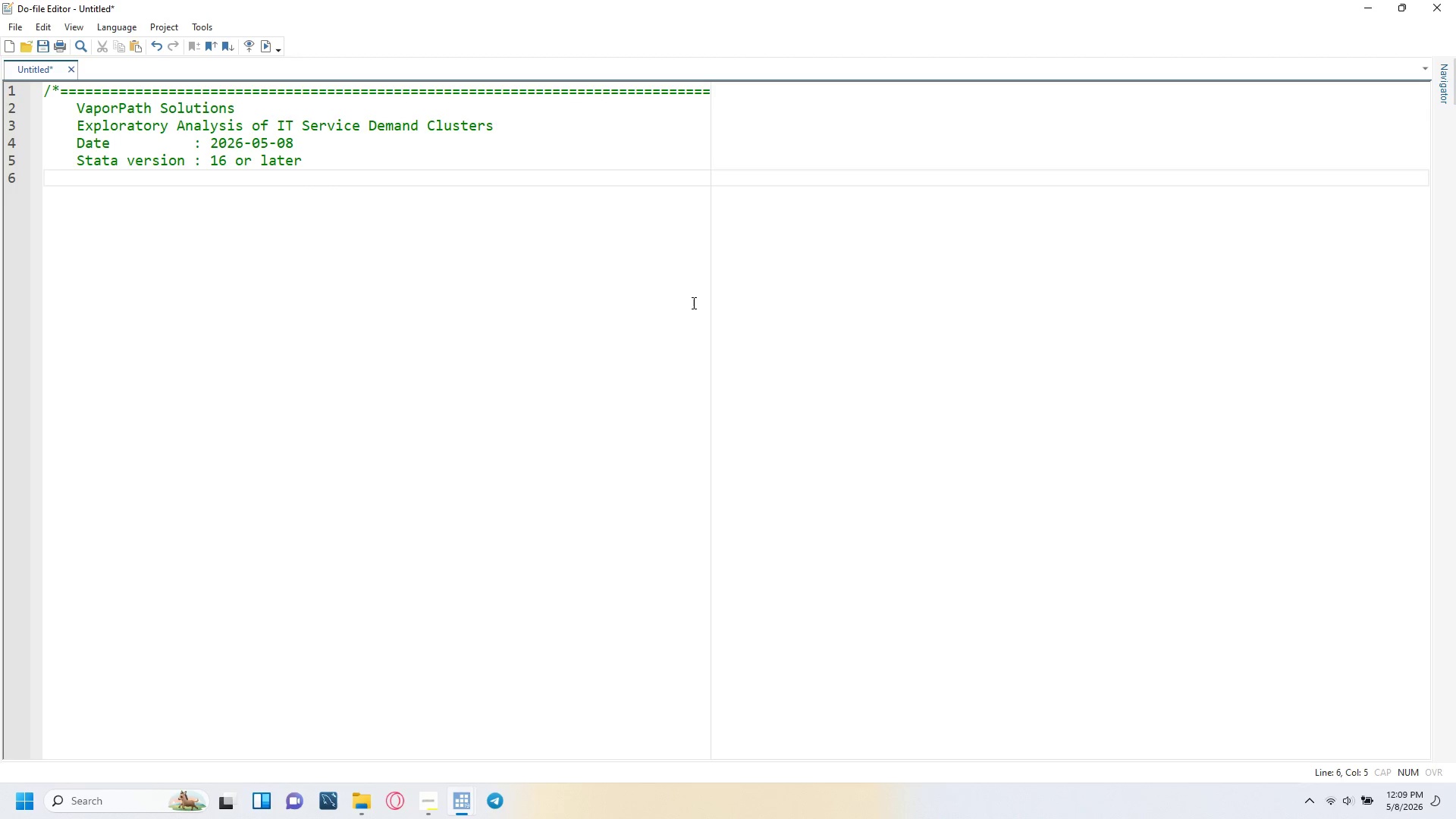 
type(Purpose)
key(Tab)
key(Tab)
type(  : Identify geographic markets where high-growth industry)
 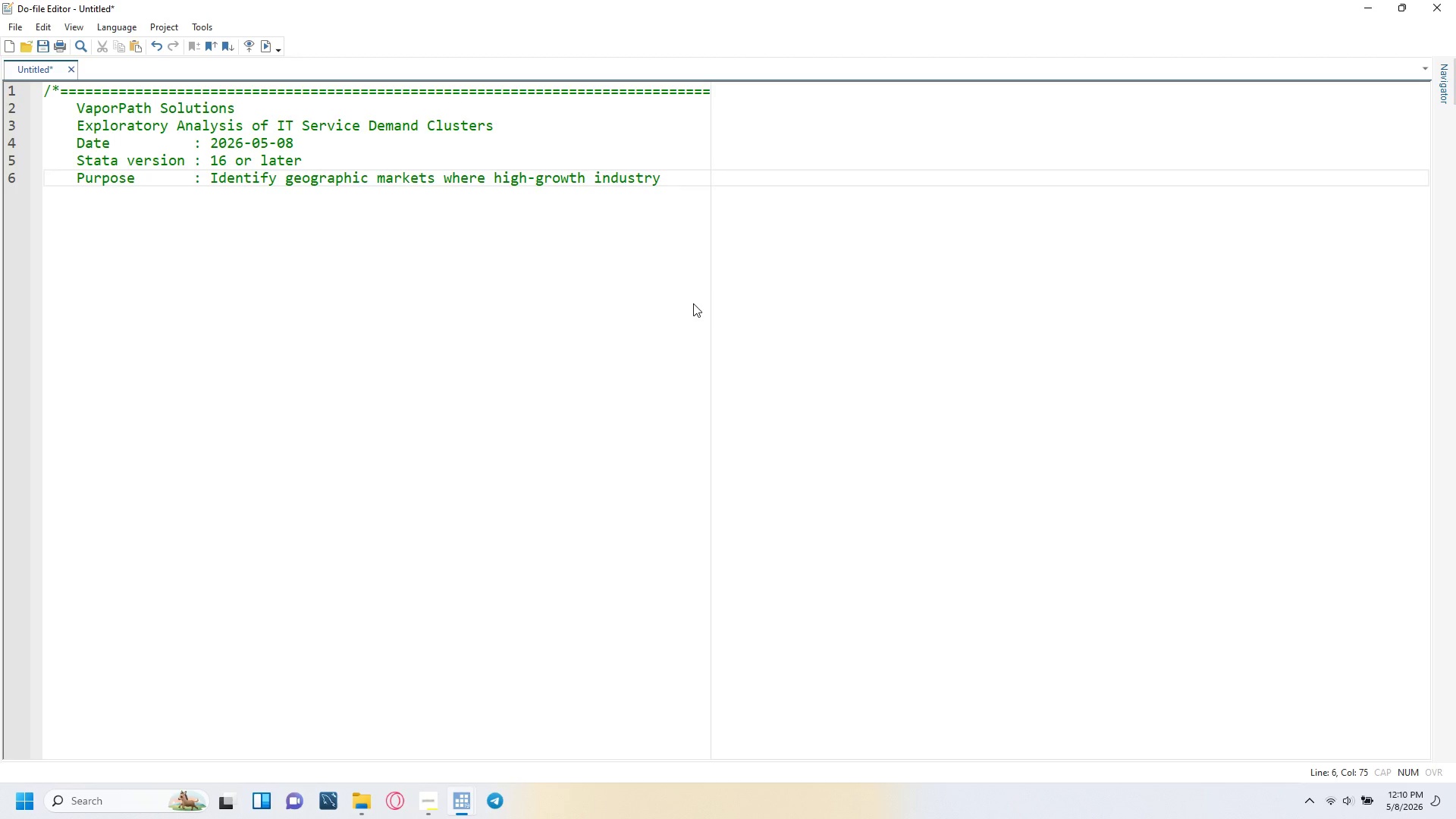 
key(Enter)
 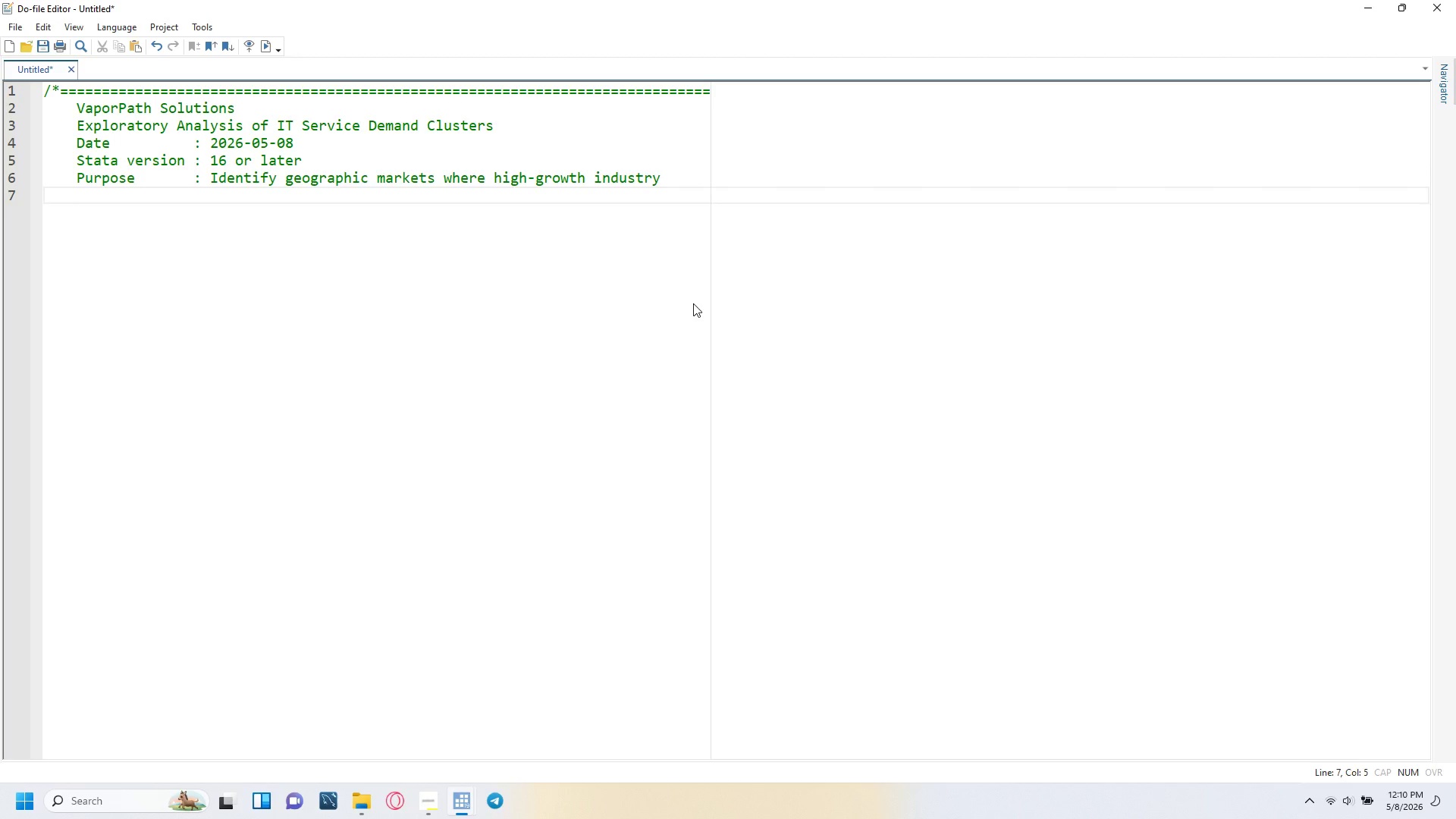 
key(Tab)
key(Tab)
key(Tab)
key(Tab)
type(density outpaces IT consultancy supply. Constructs a])
key(Backspace)
 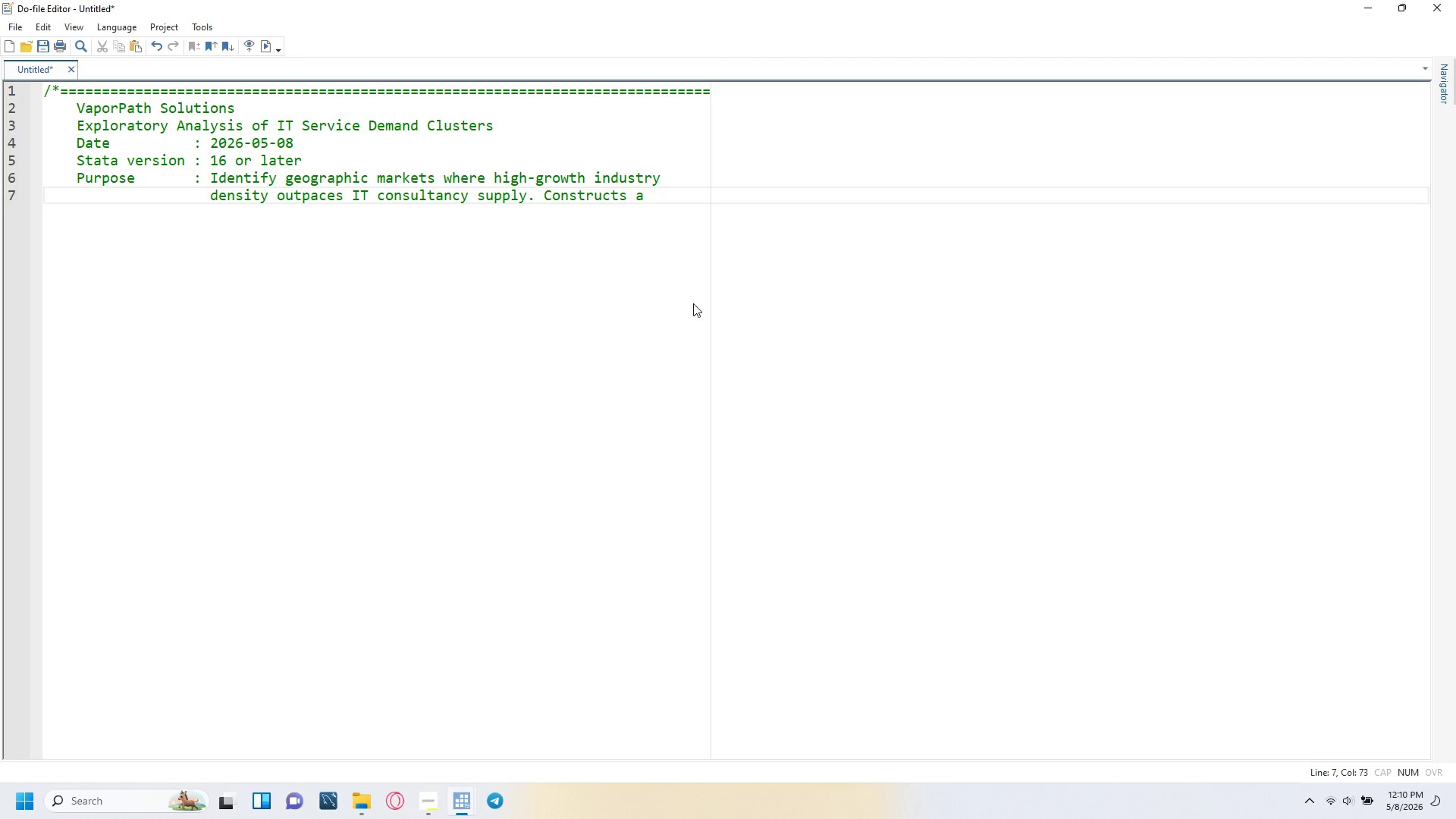 
 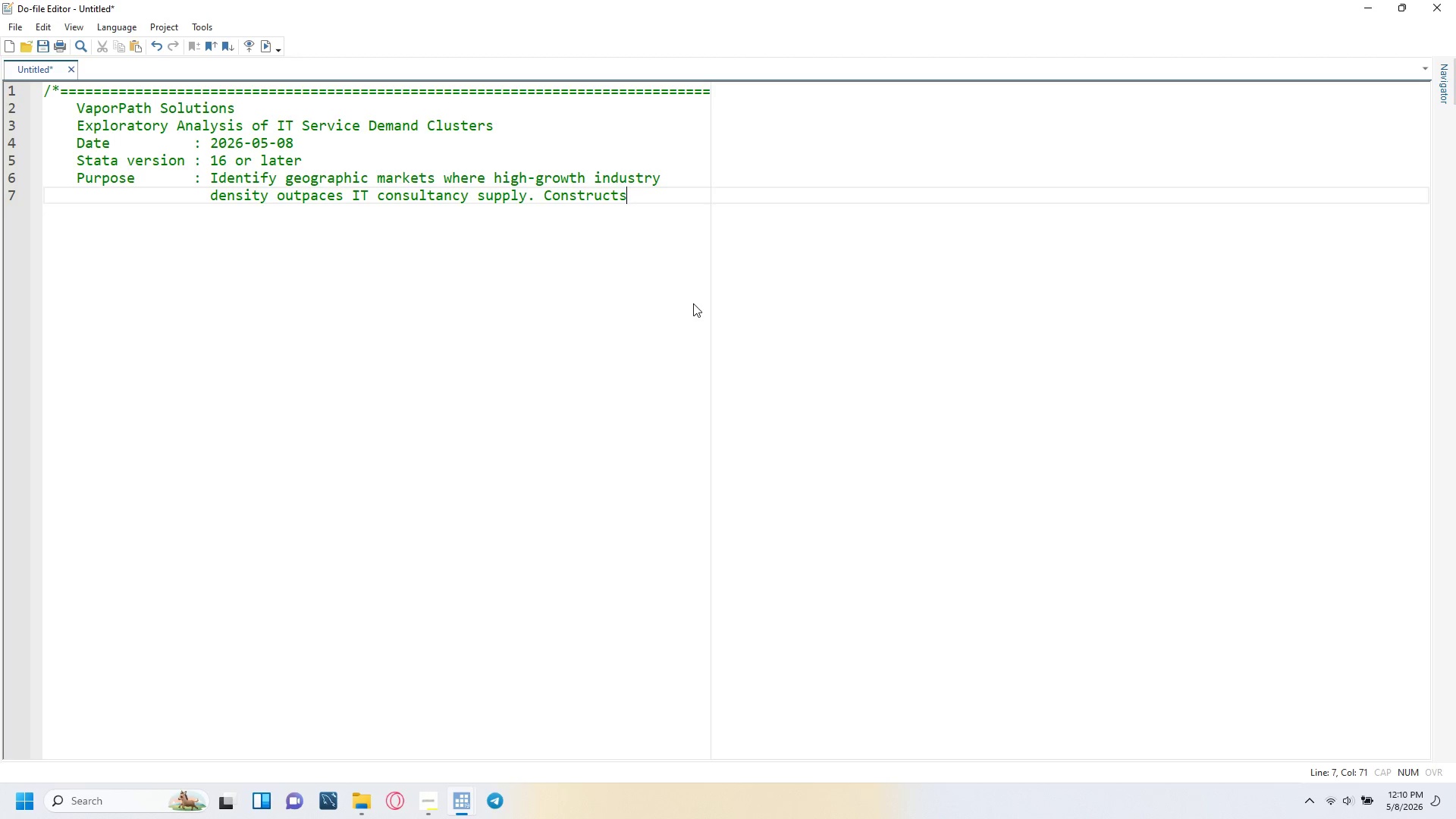 
key(Enter)
 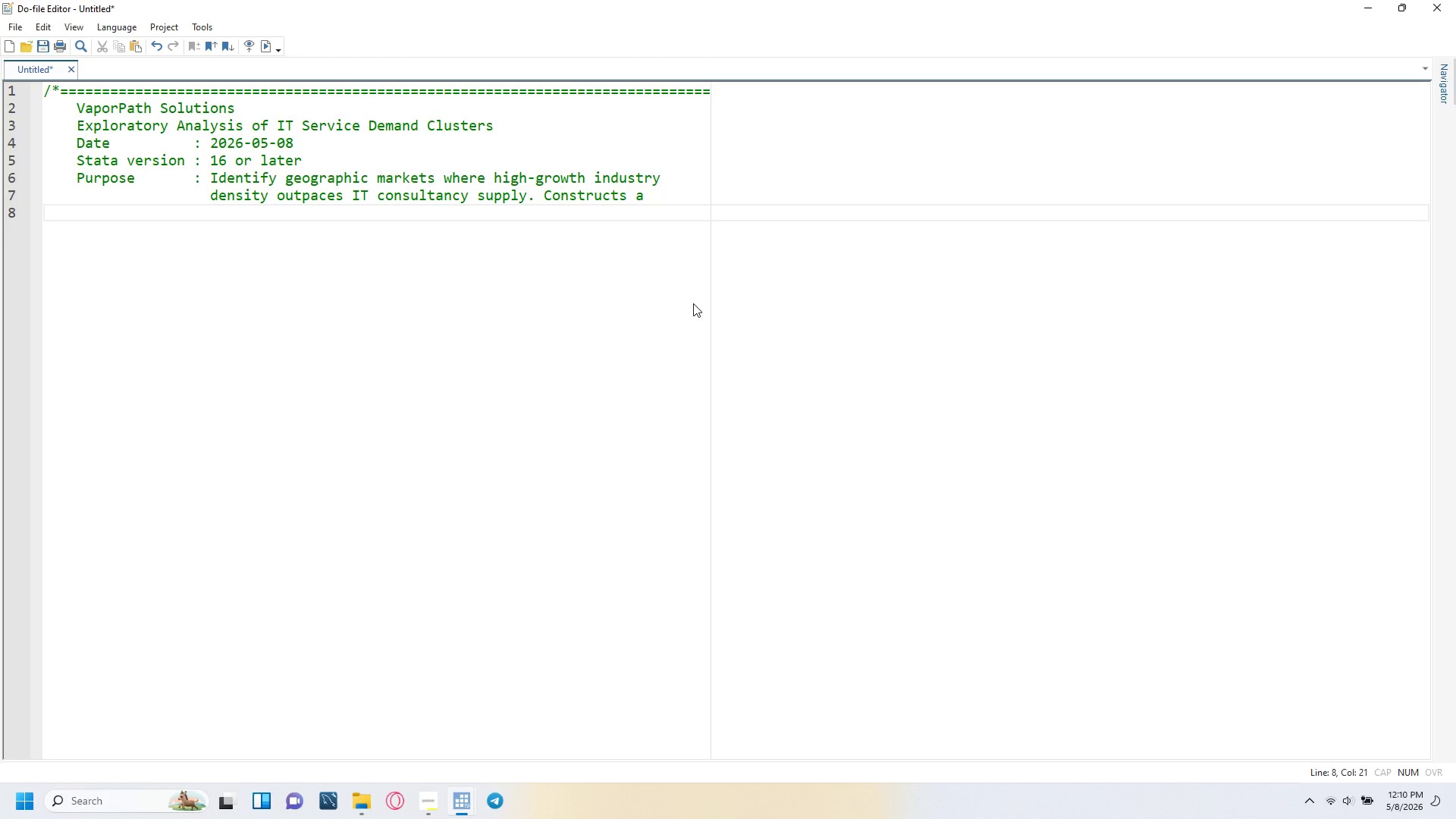 
type(supply-demand gap index across US metropolitan areas)
 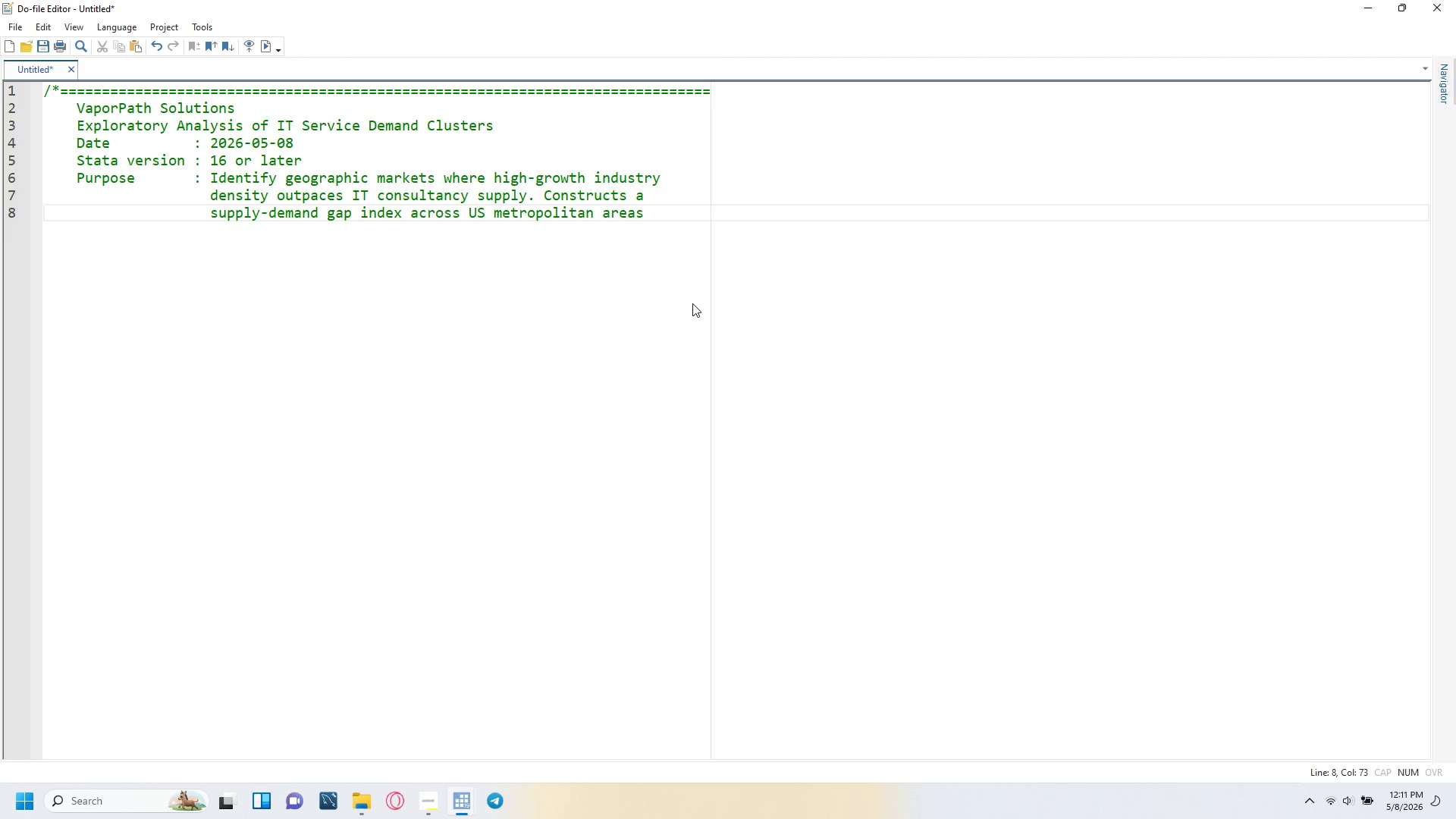 
key(Enter)
 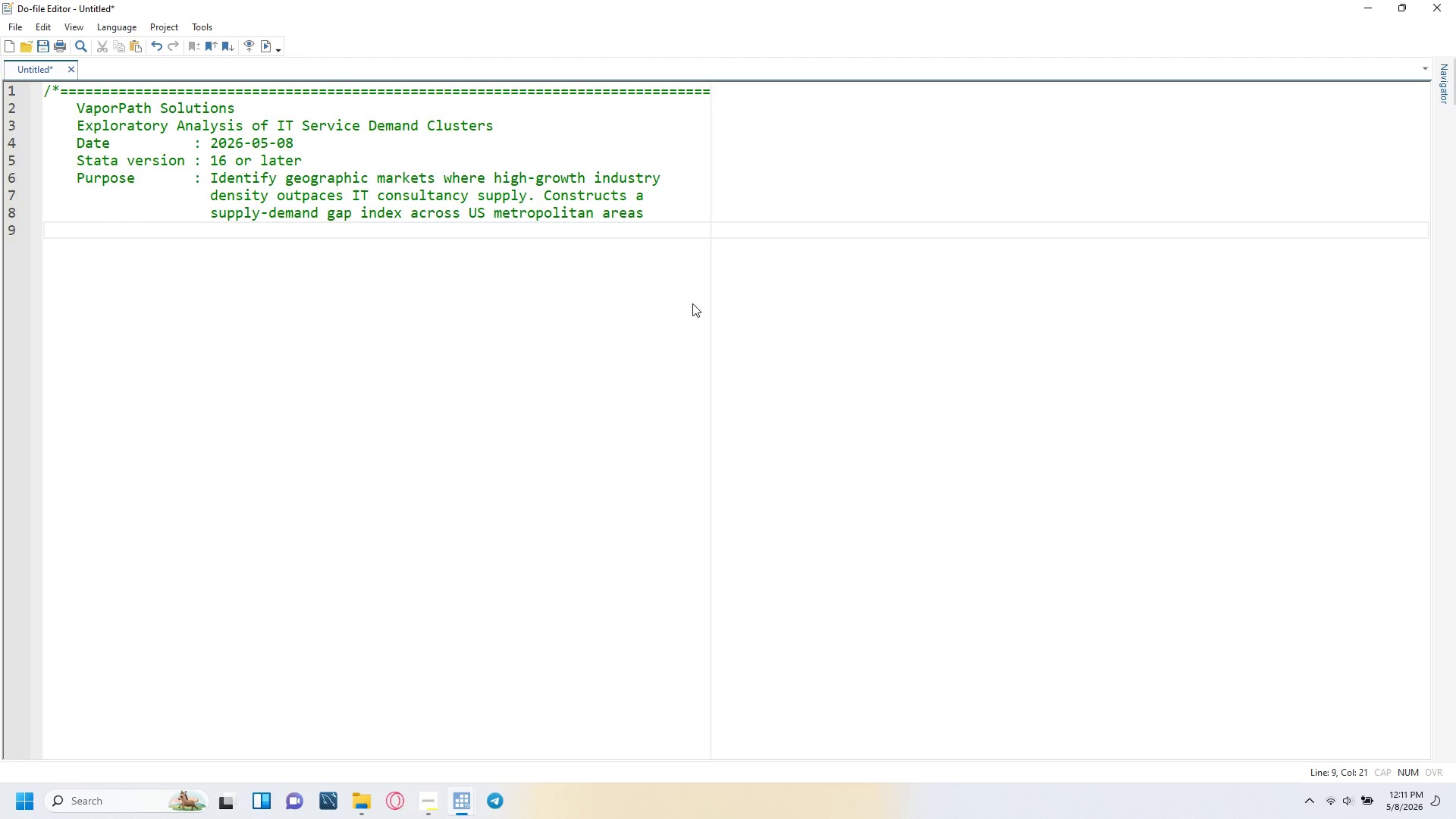 
type(using two years of Census Bureau CBP data to identif])
key(Backspace)
 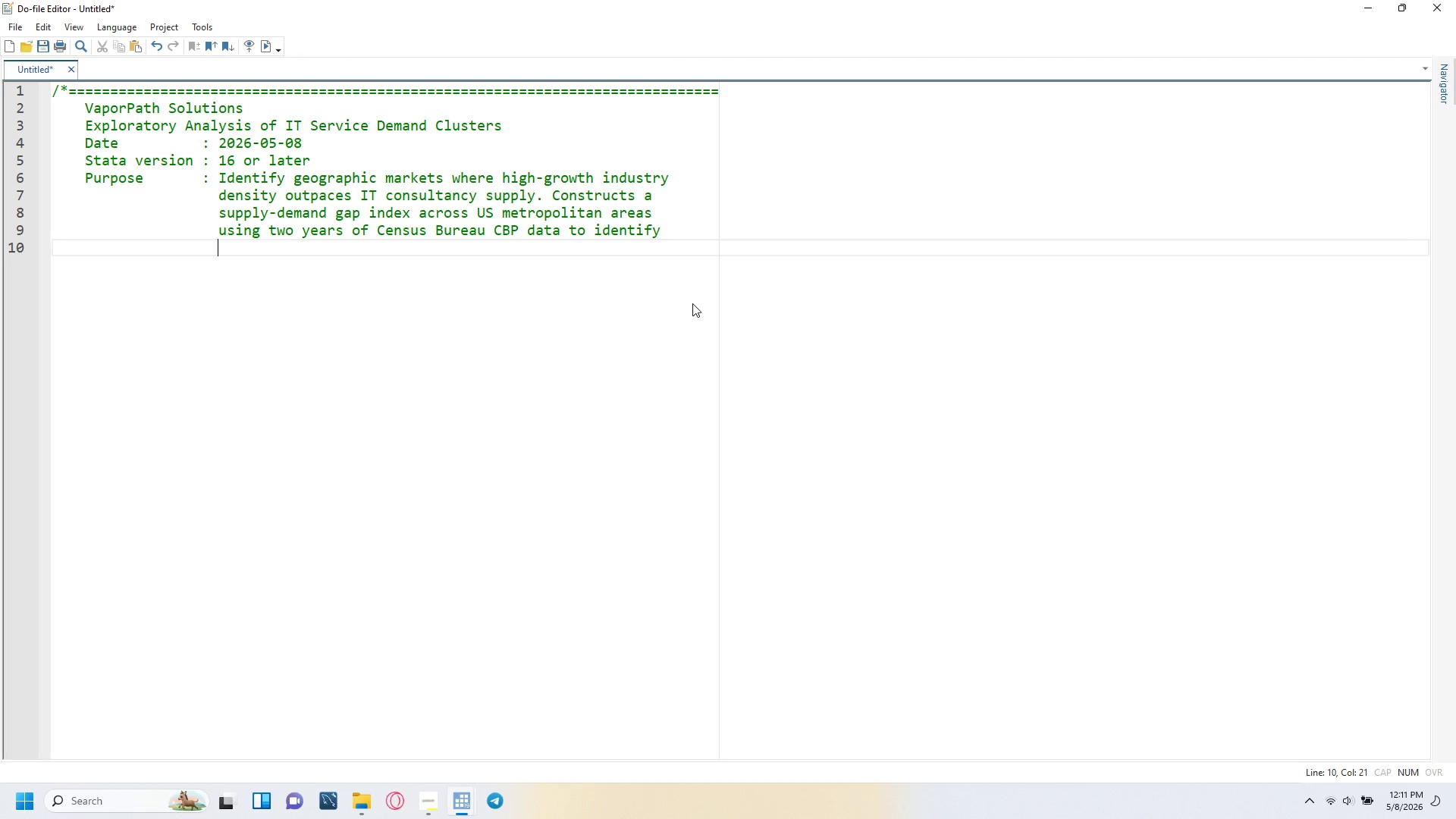 
 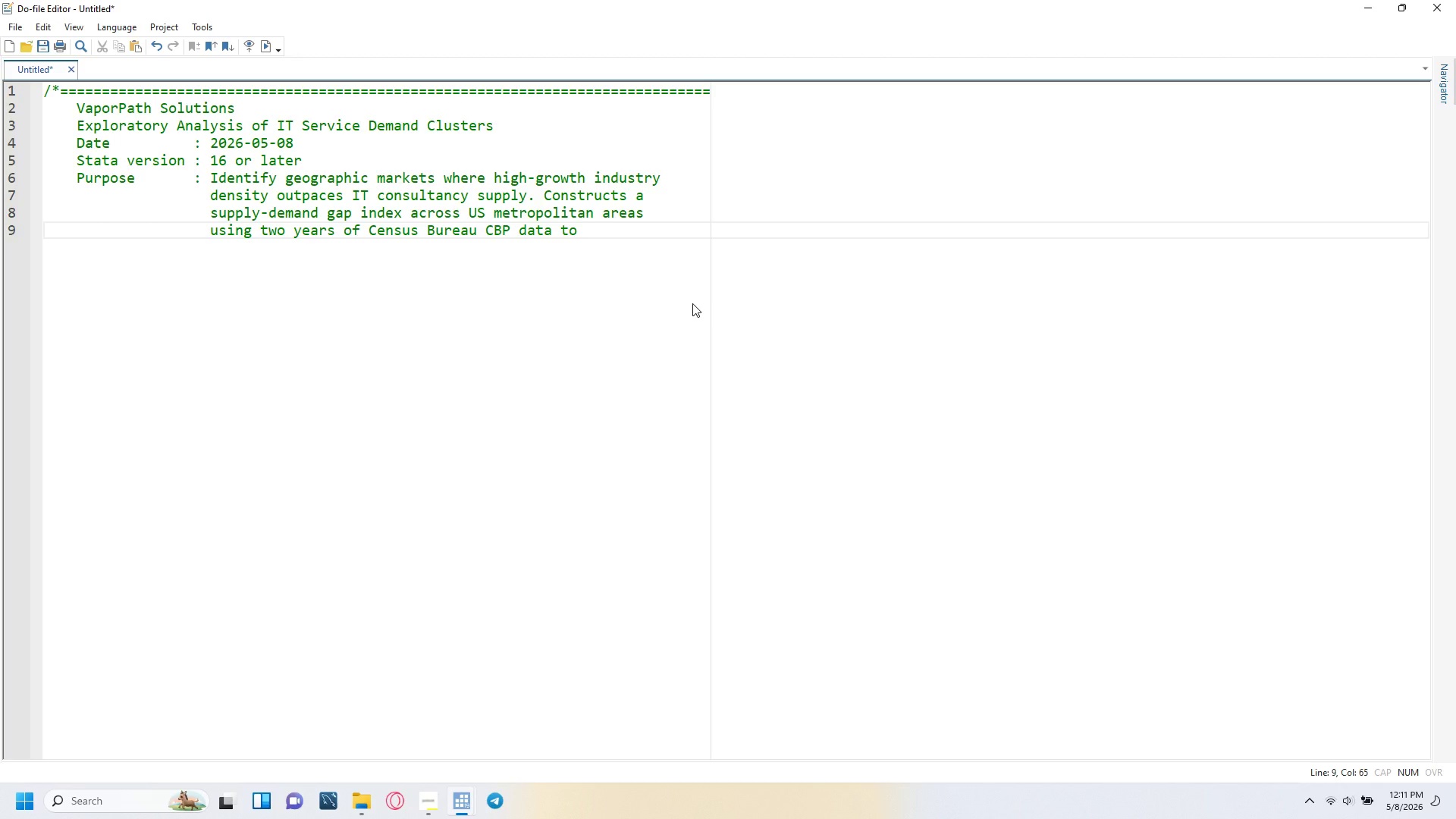 
key(Enter)
 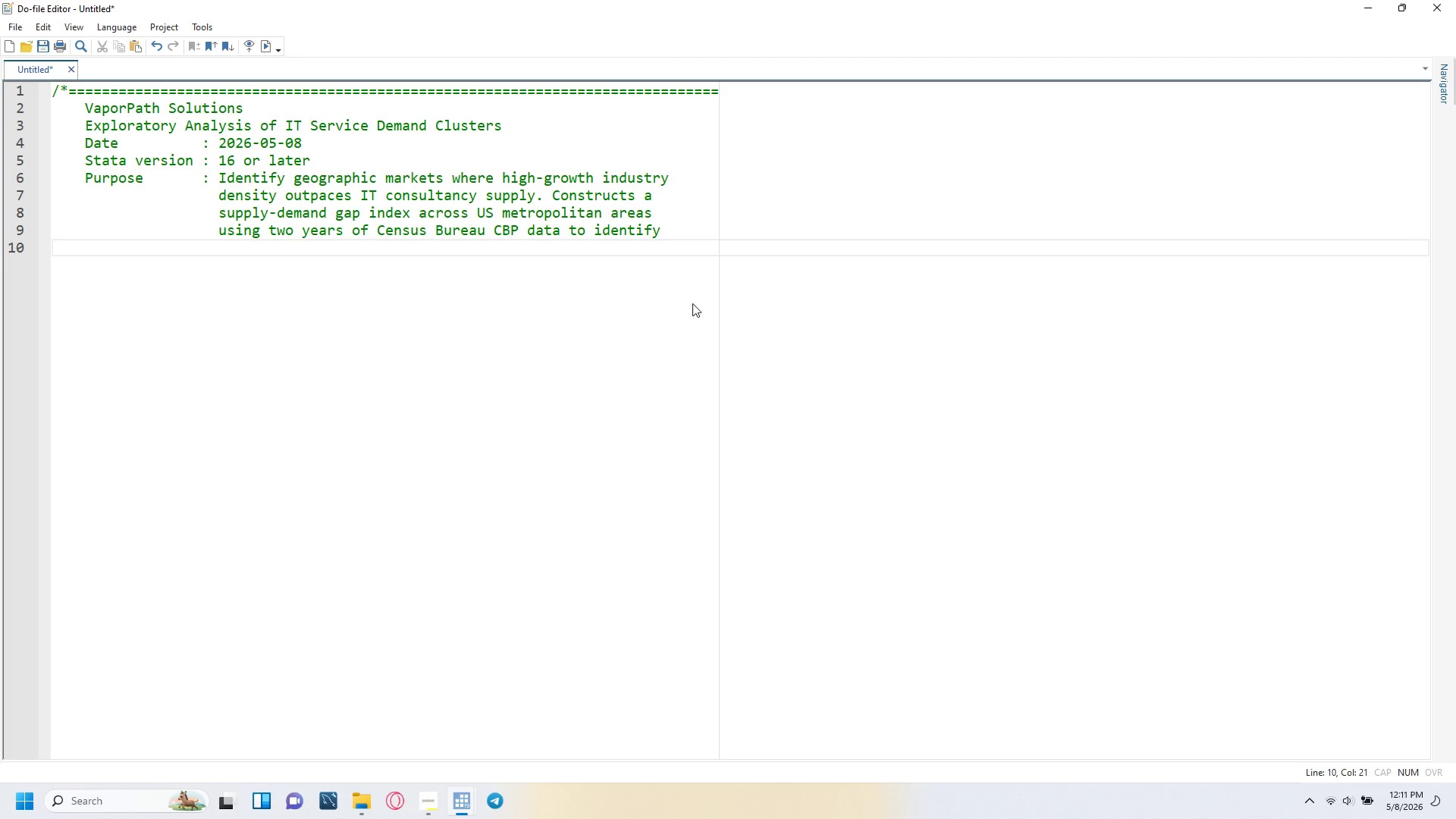 
type(underserved markets for targeted outbound marketing.])
key(Backspace)
 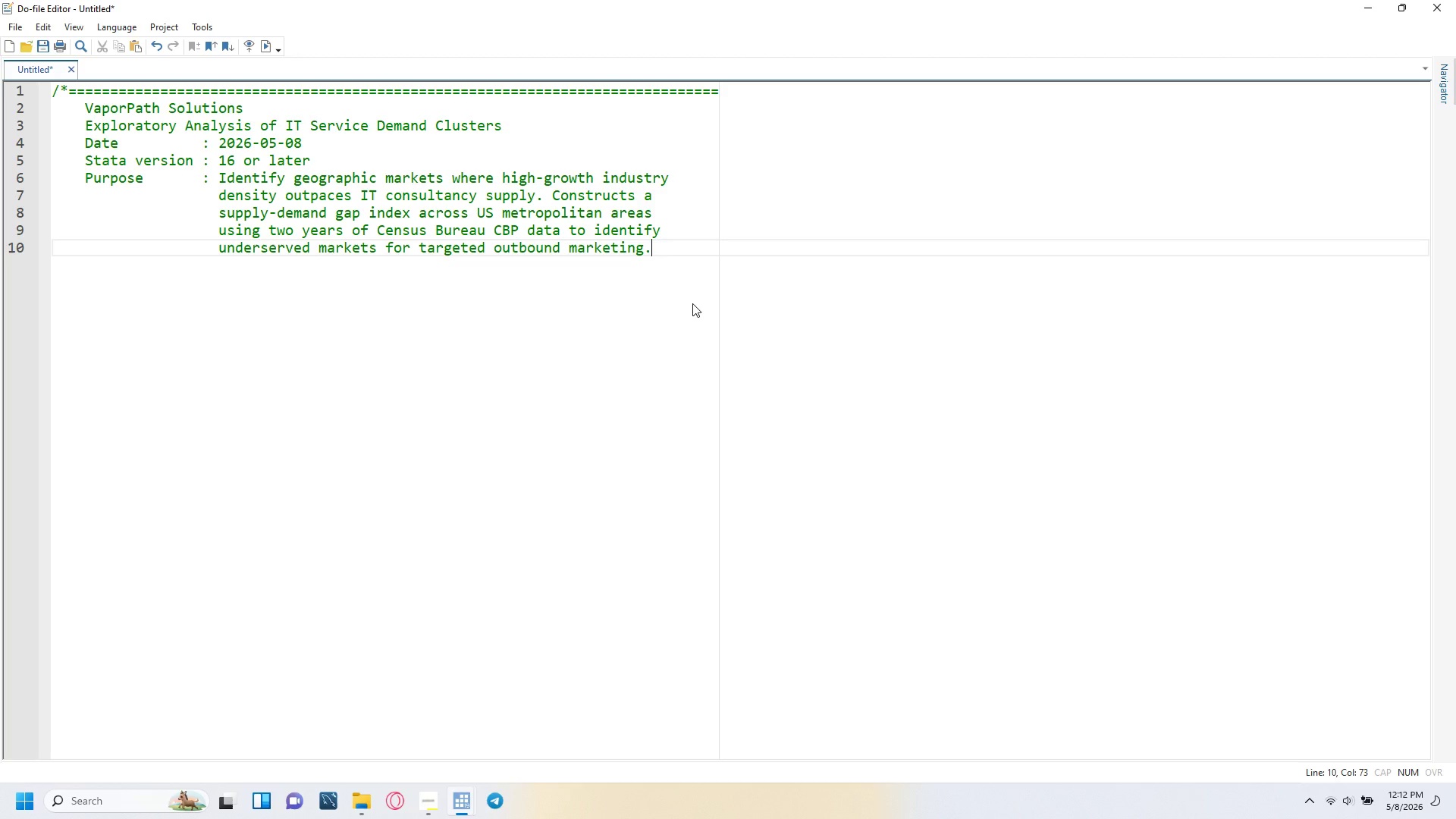 
key(Enter)
 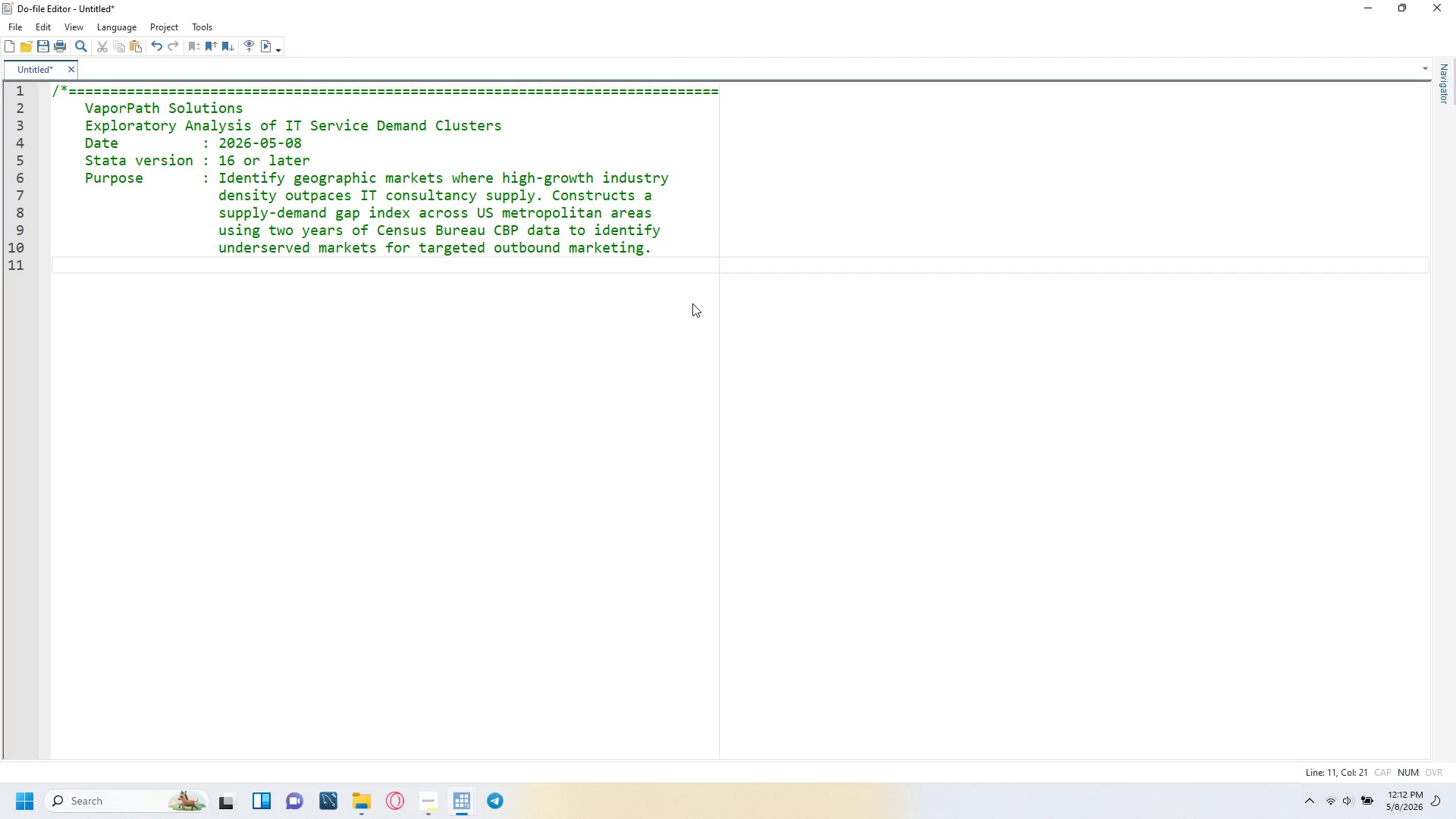 
wait(5.19)
 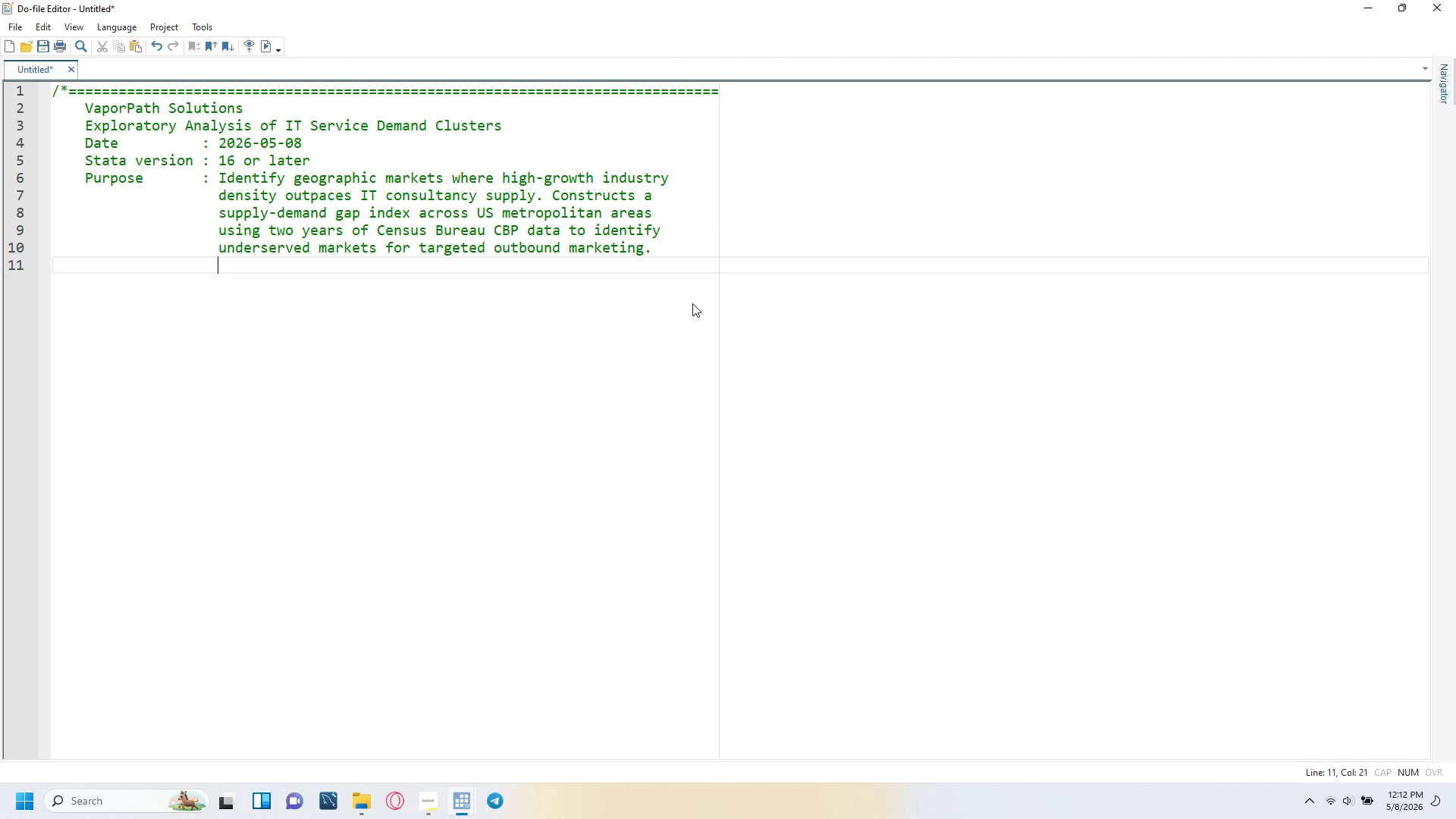 
type(=)
key(Backspace)
key(Backspace)
key(Backspace)
key(Backspace)
key(Backspace)
type(Data)
key(Tab)
key(Tab)
type(  : US Census Bureau County Business Patterns (CBP)
 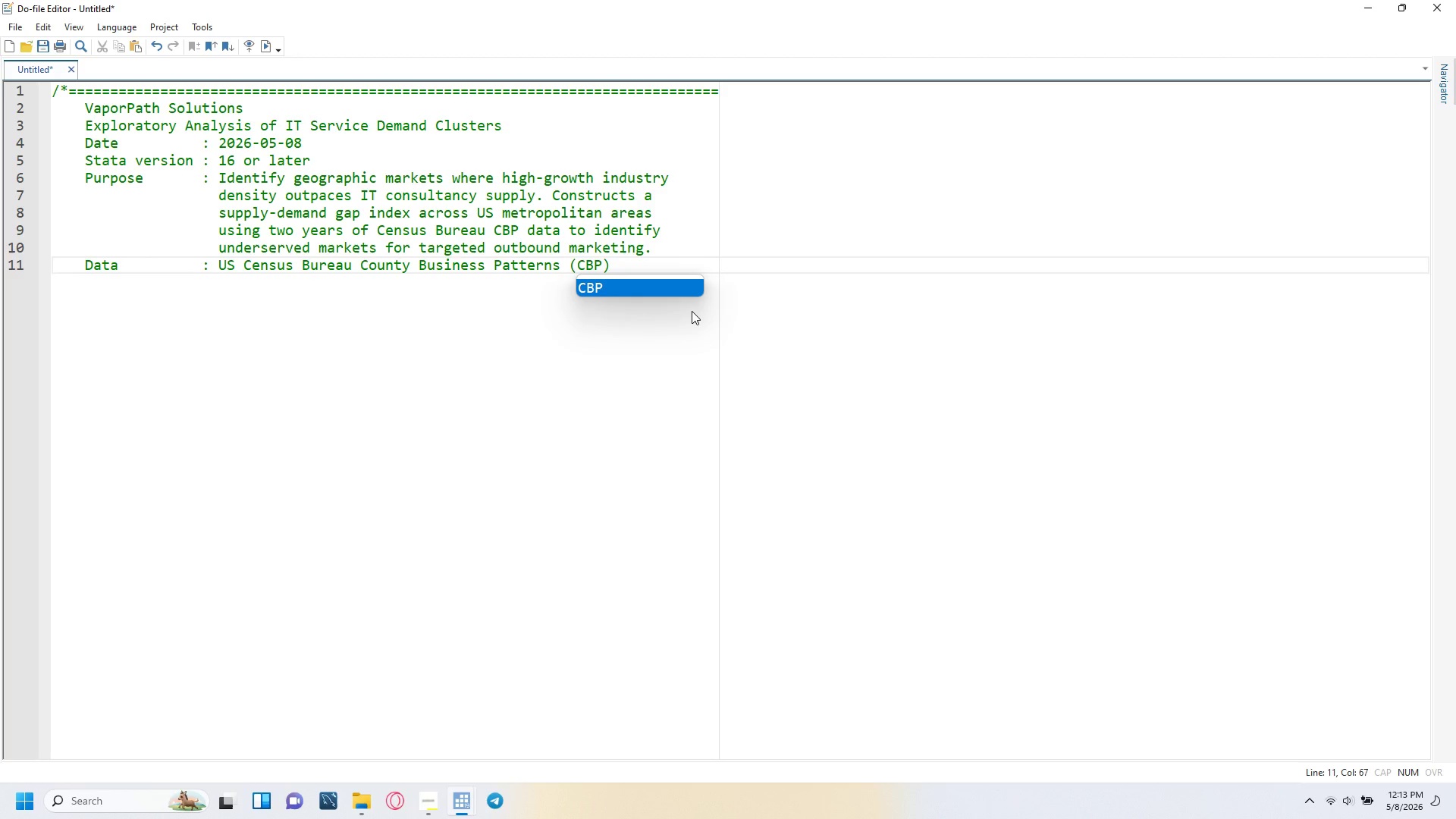 
key(ArrowRight)
 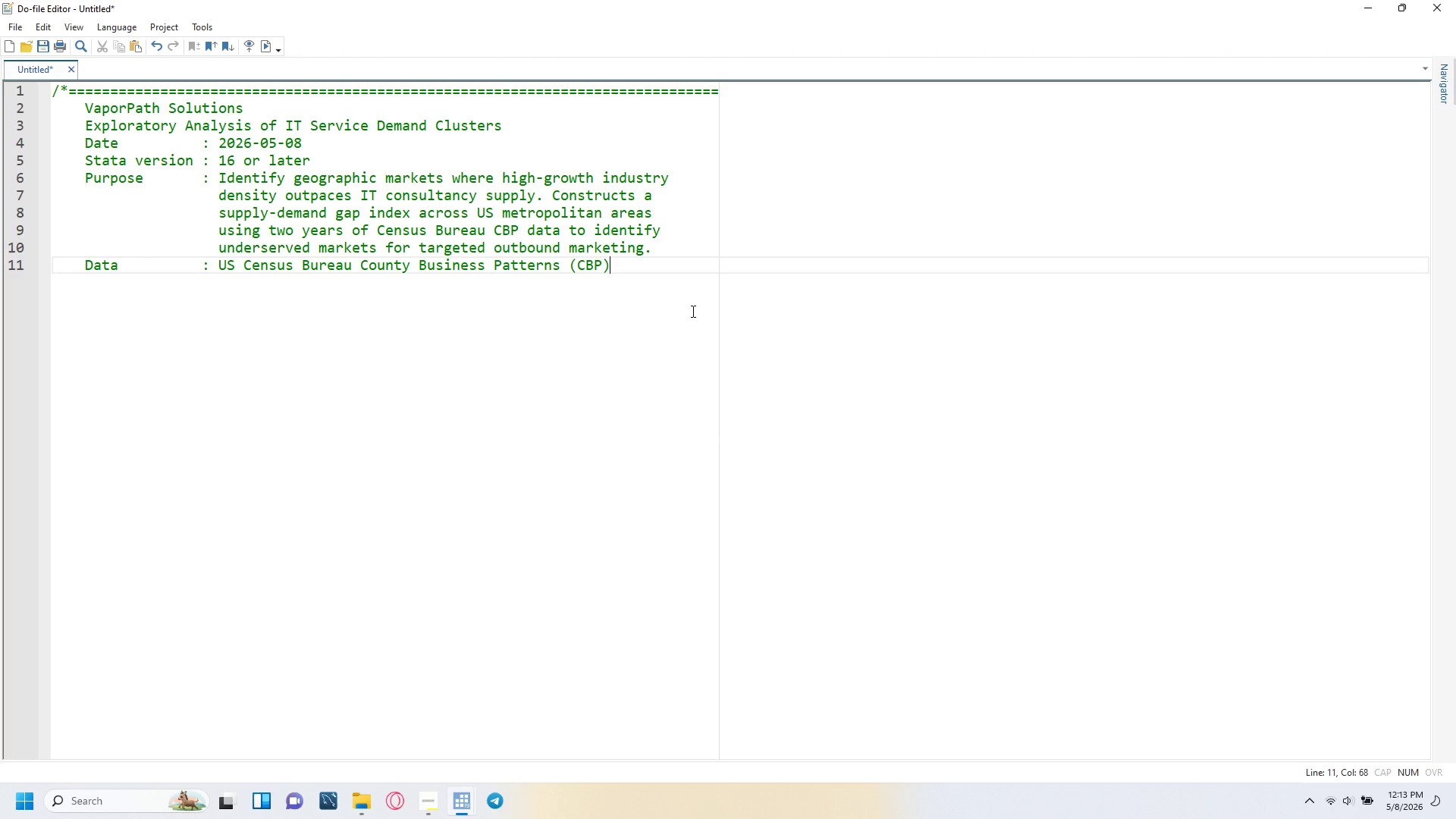 
key(Enter)
 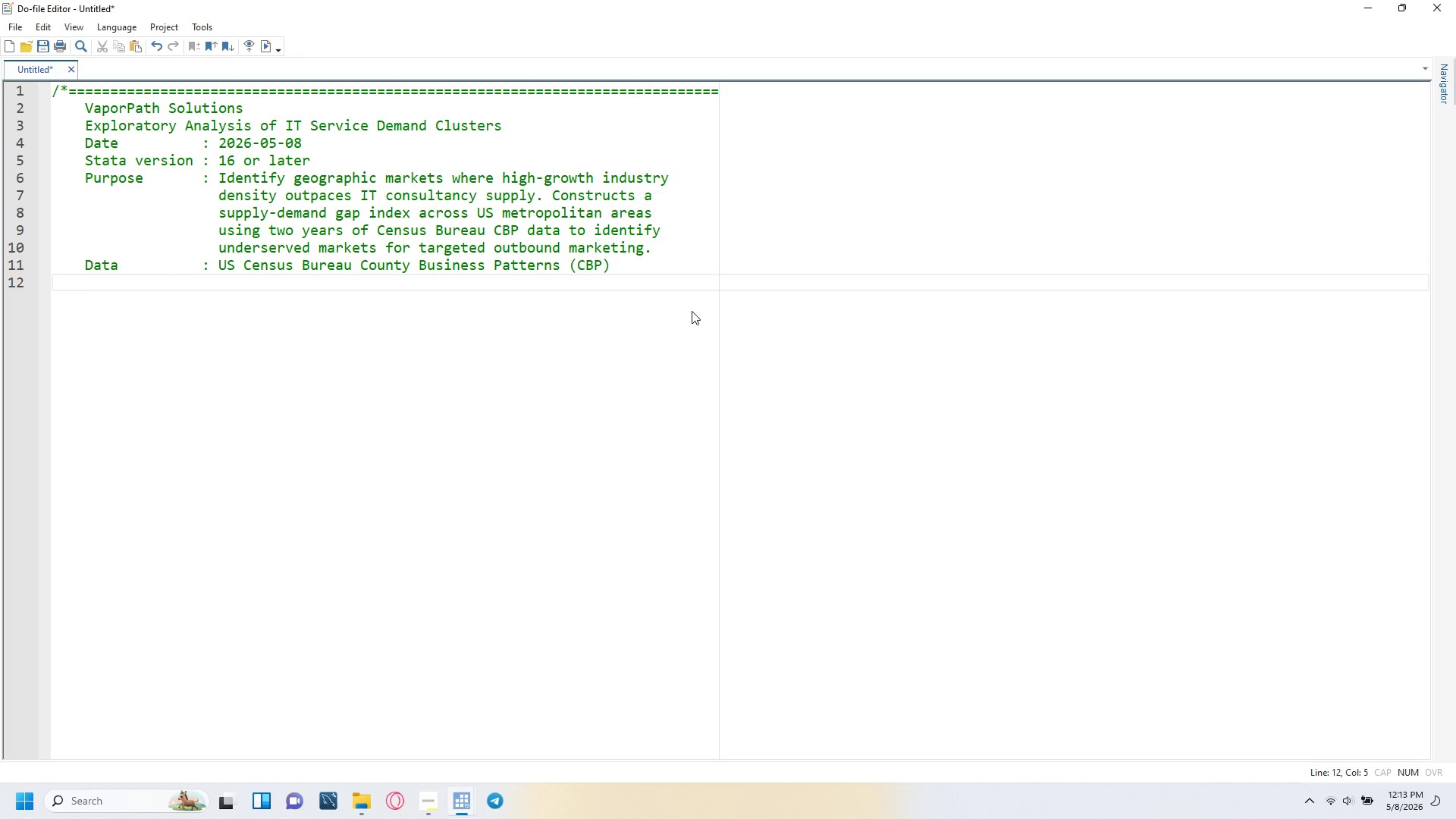 
key(Tab)
key(Tab)
key(Tab)
key(Tab)
type(cbp21msa.txt - 2021 20)
key(Backspace)
key(Backspace)
type(MSA-level establishment counts)
 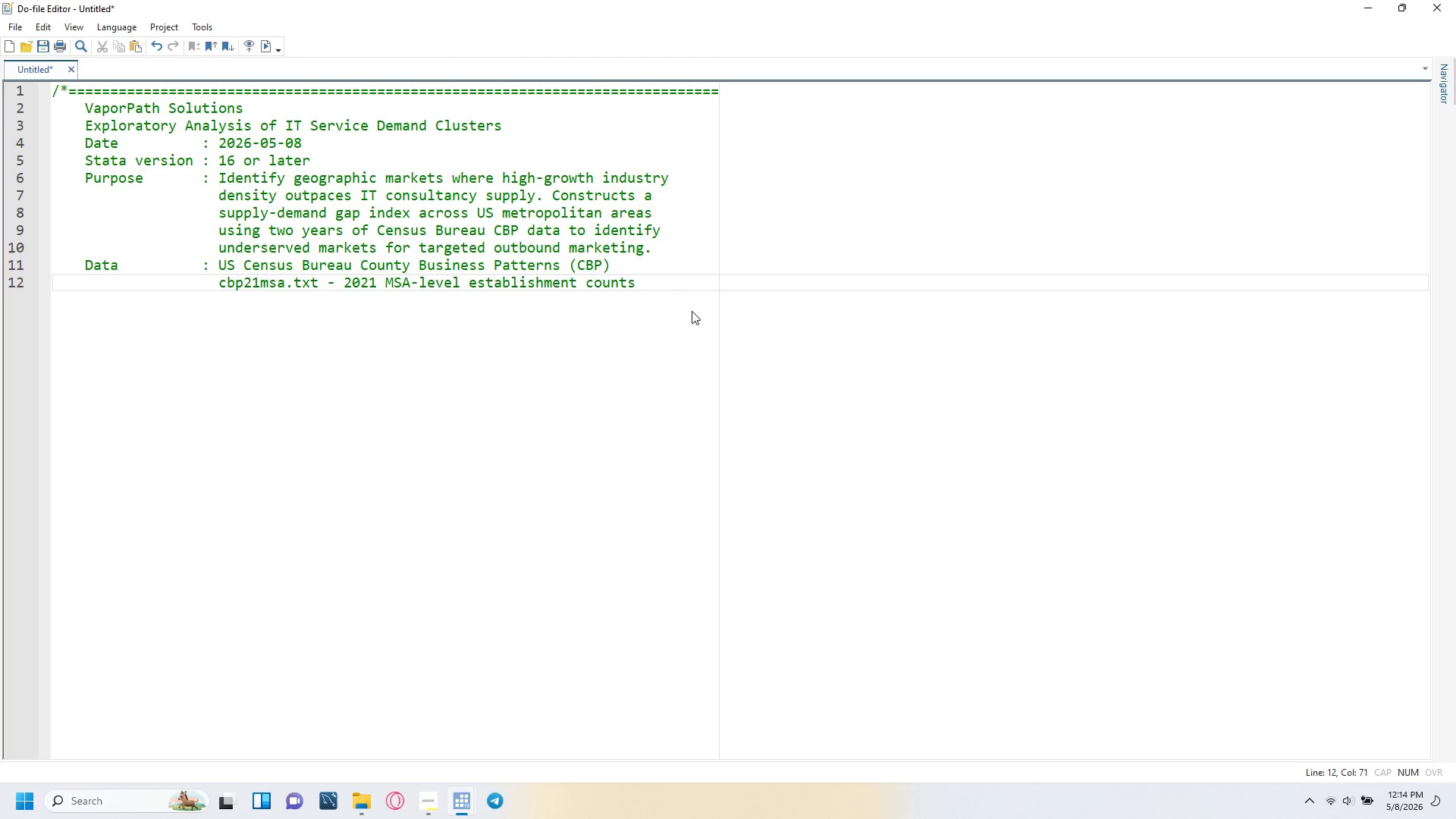 
key(Enter)
 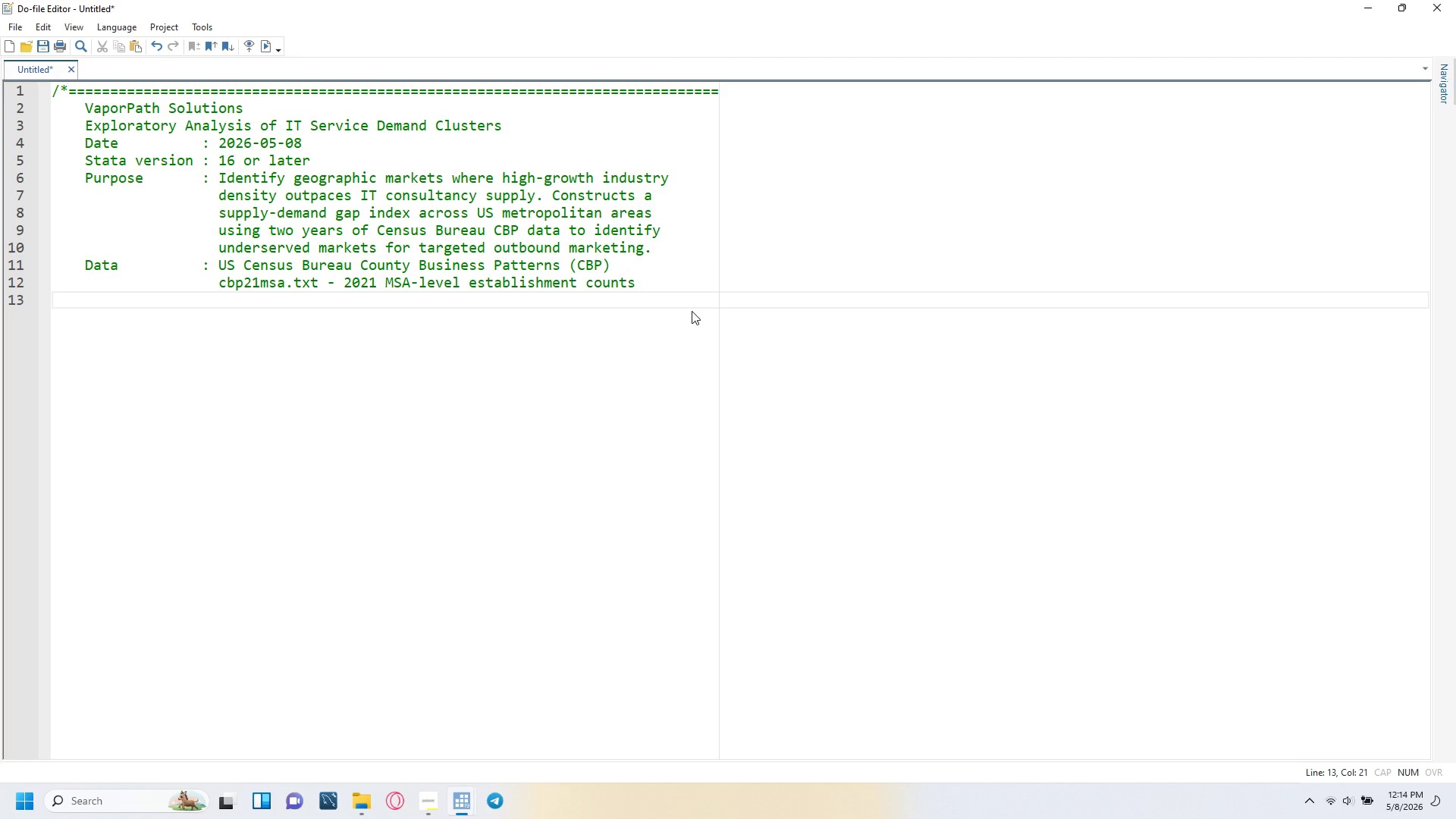 
type(cbp19msa.txt - 2019 MSA-level establishment counts)
 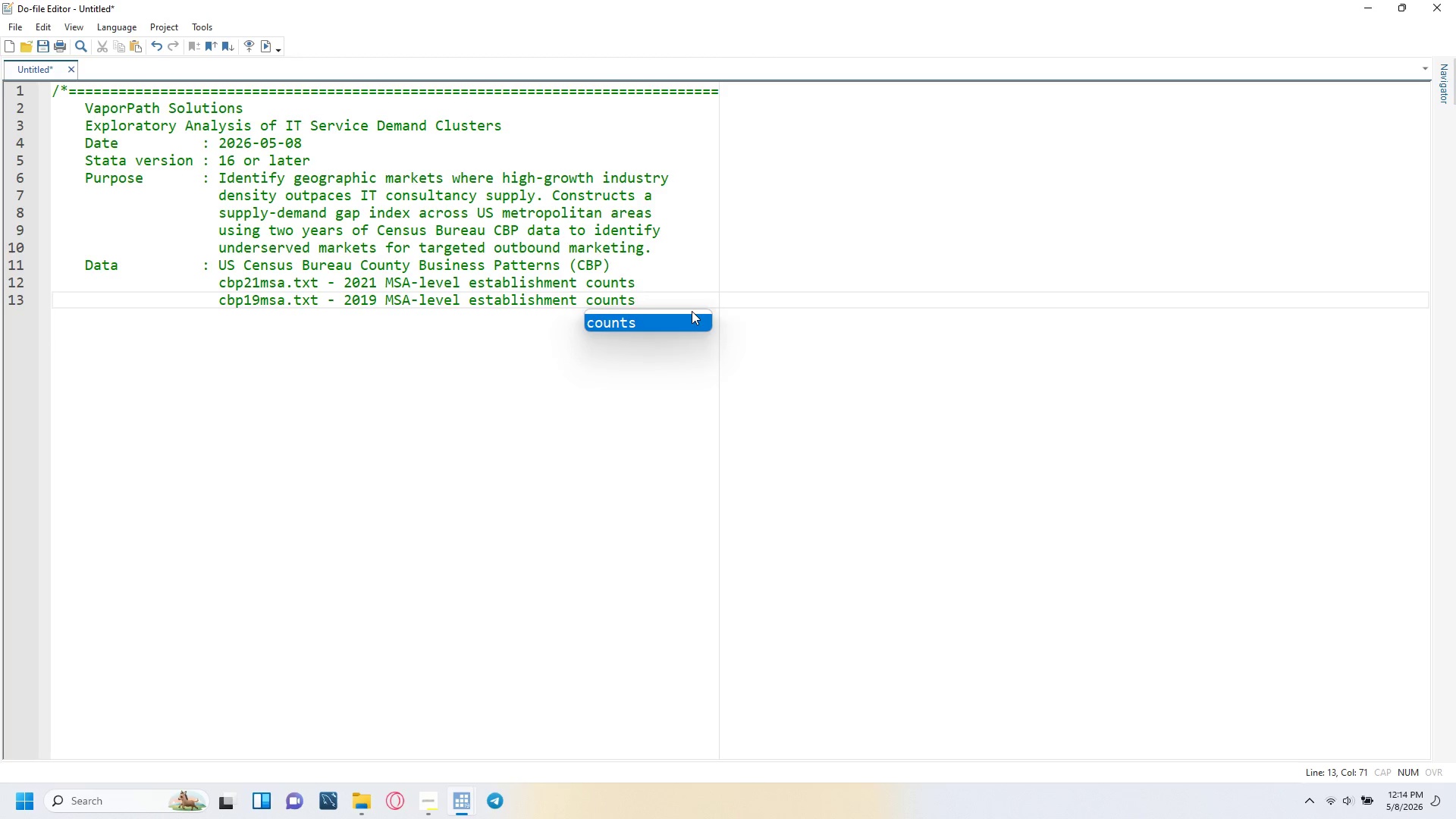 
key(Enter)
 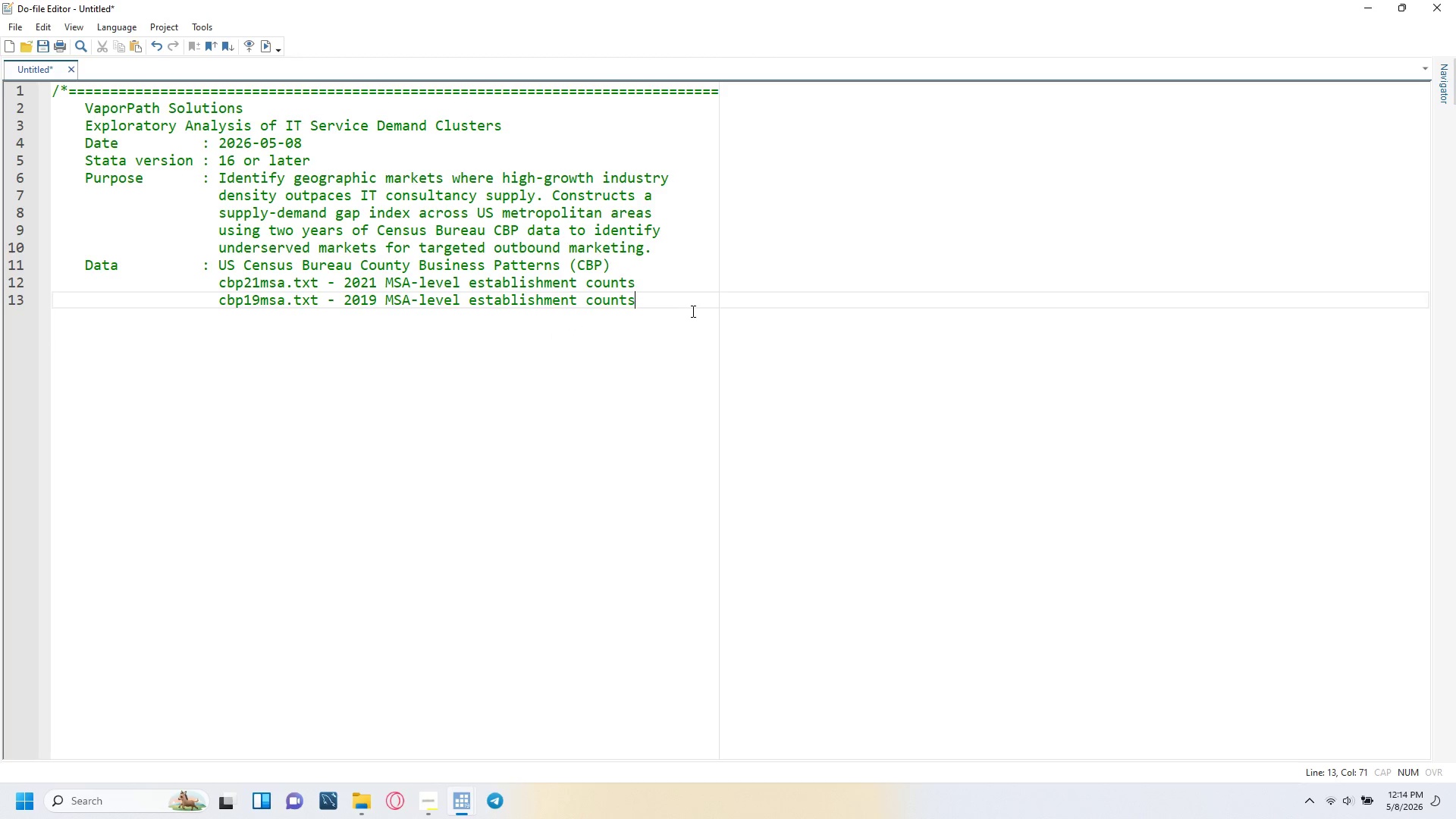 
key(Enter)
 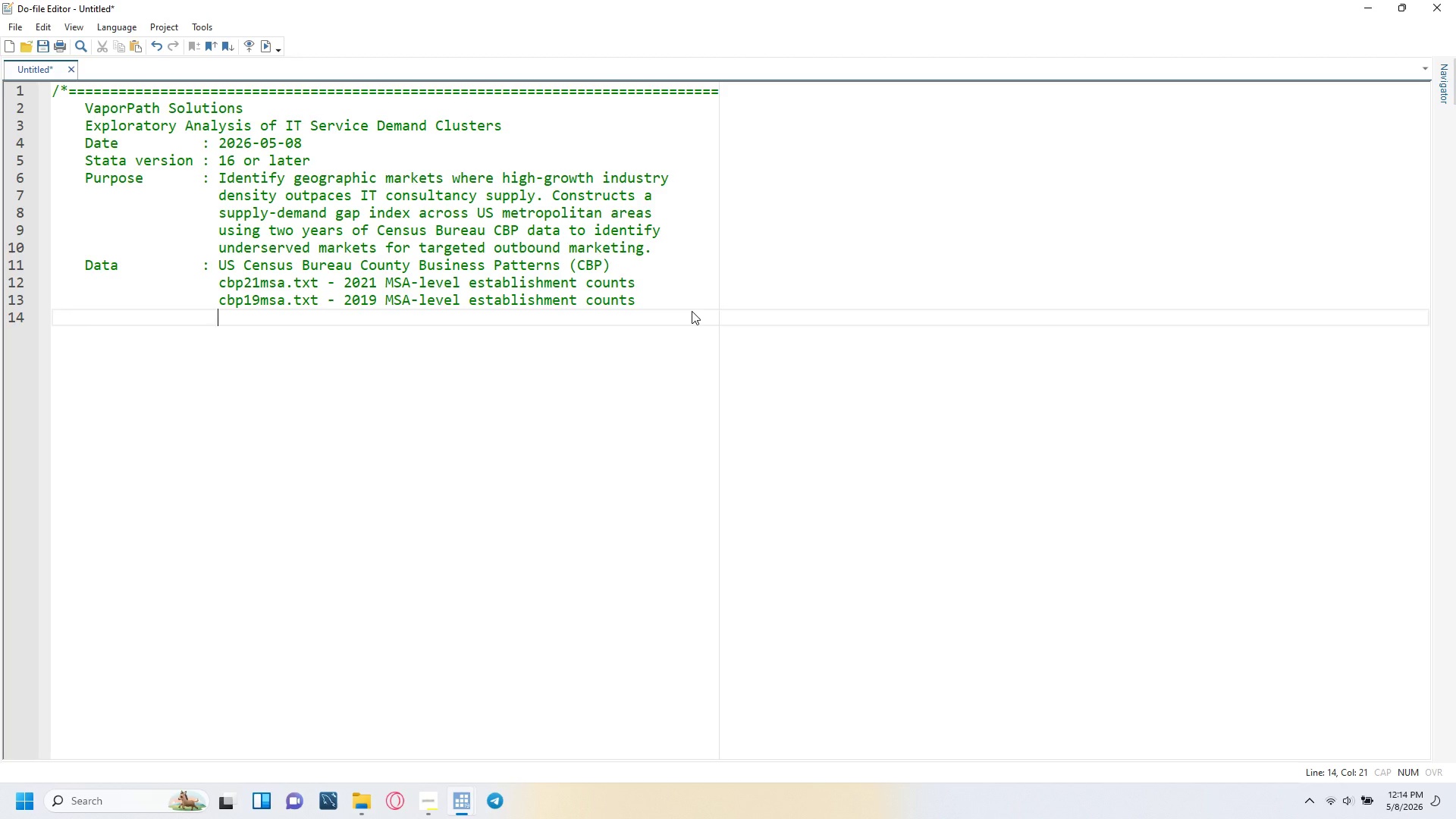 
wait(8.56)
 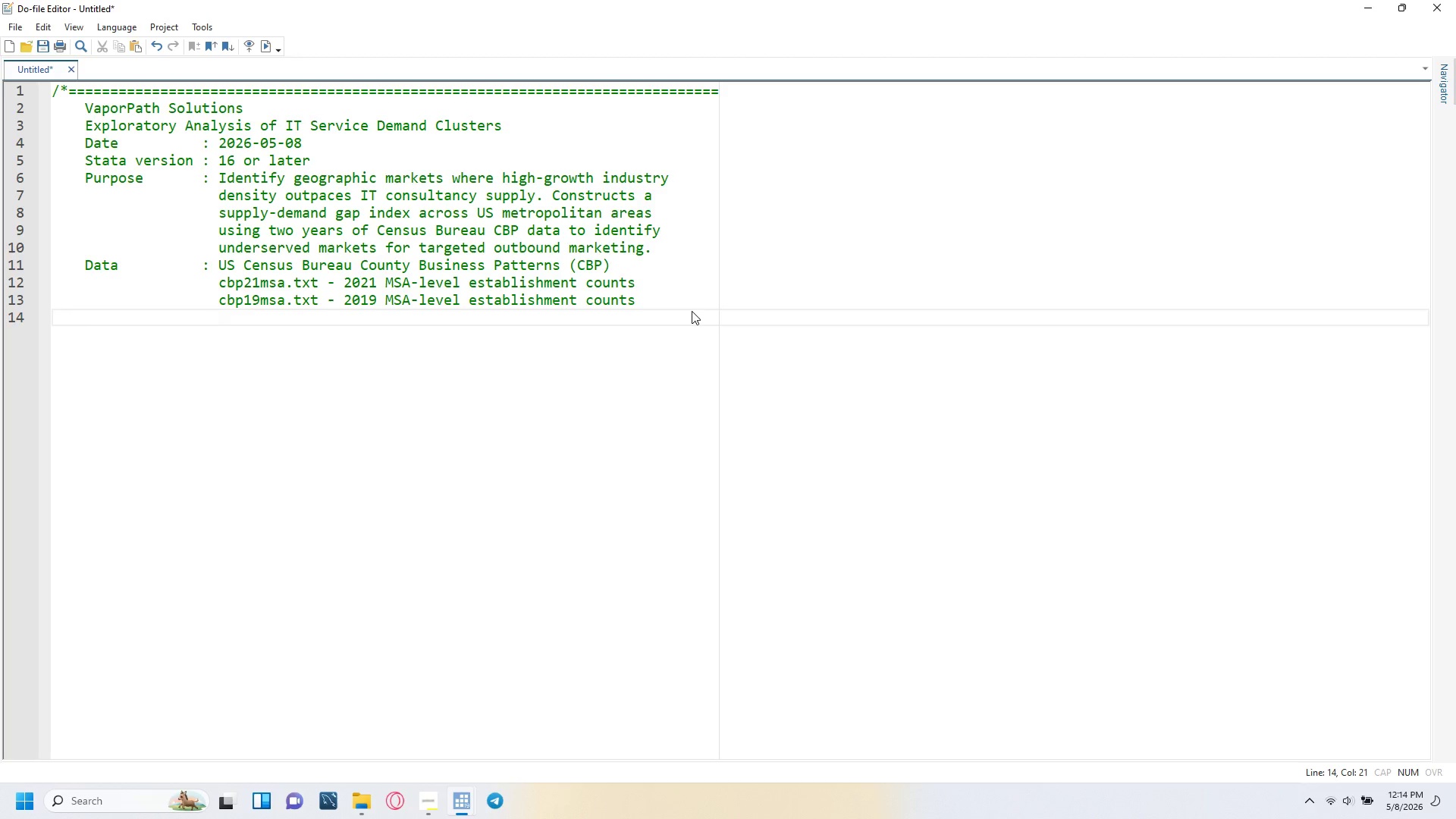 
type(SourceL)
key(Backspace)
type(: https://www.census.gov/data/dataset.)
key(Backspace)
type(/2021/econ/cbp/2021-cbp.html)
 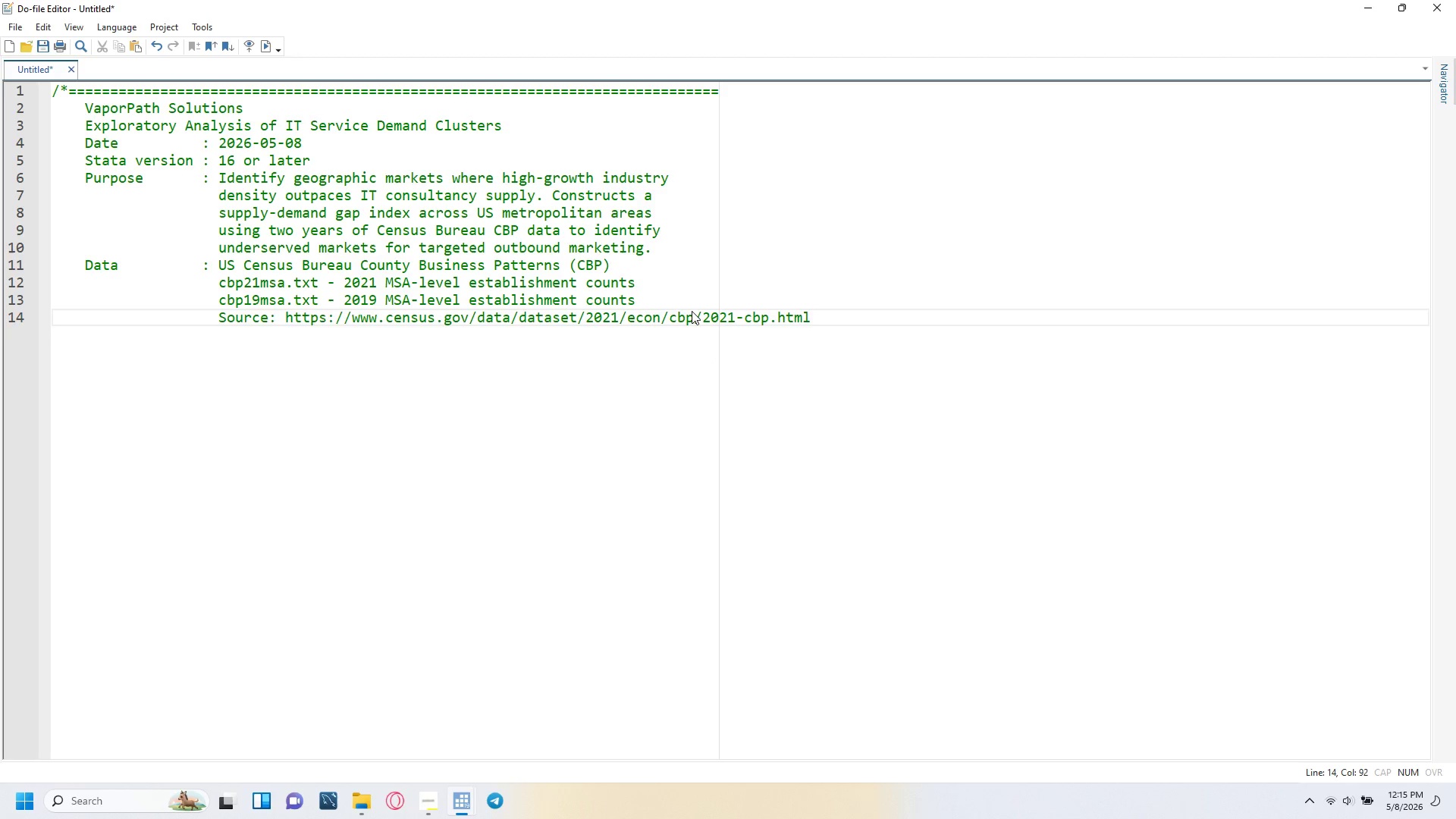 
key(Enter)
 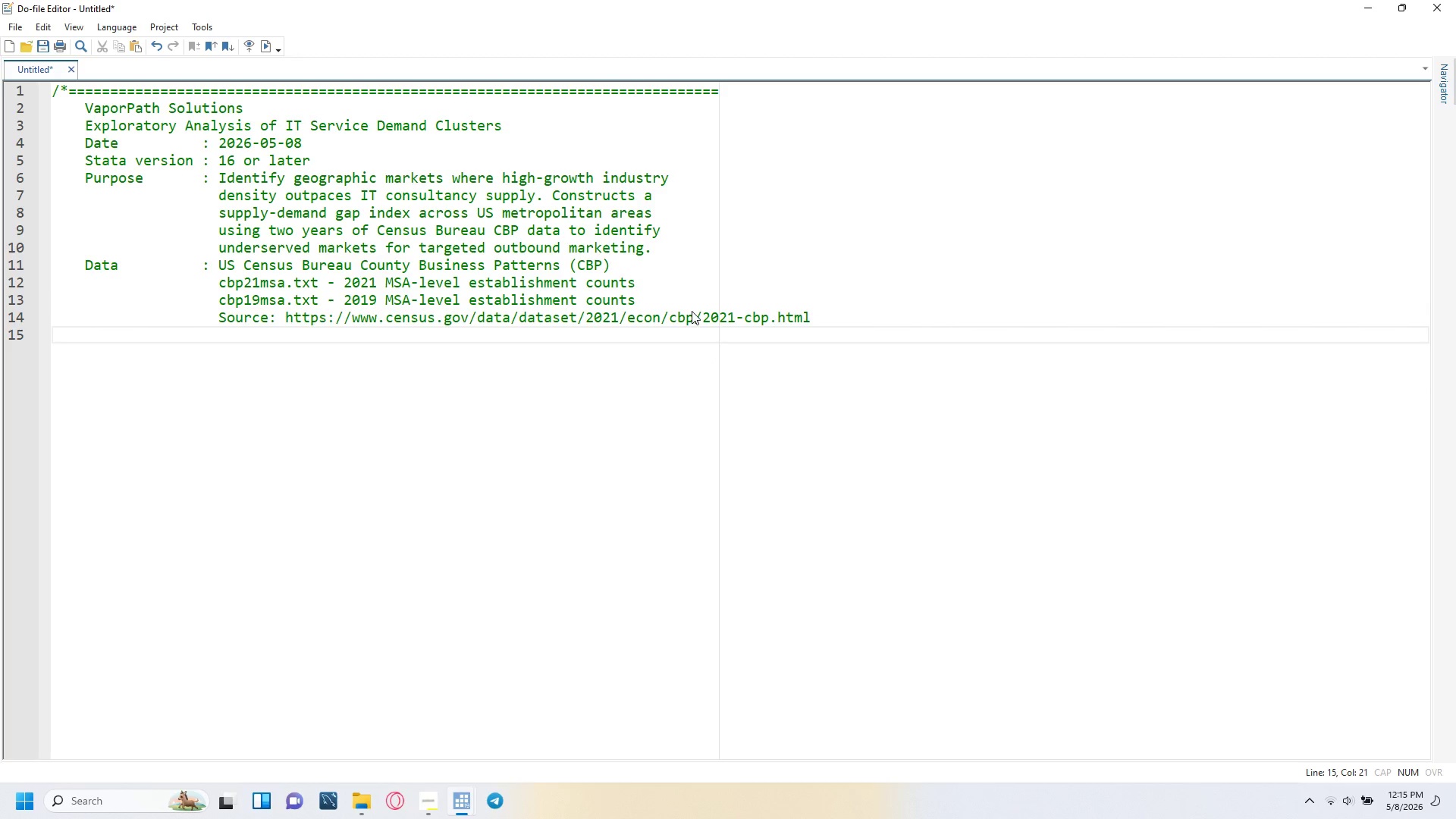 
key(Tab)
key(Tab)
type(https://www.census)
 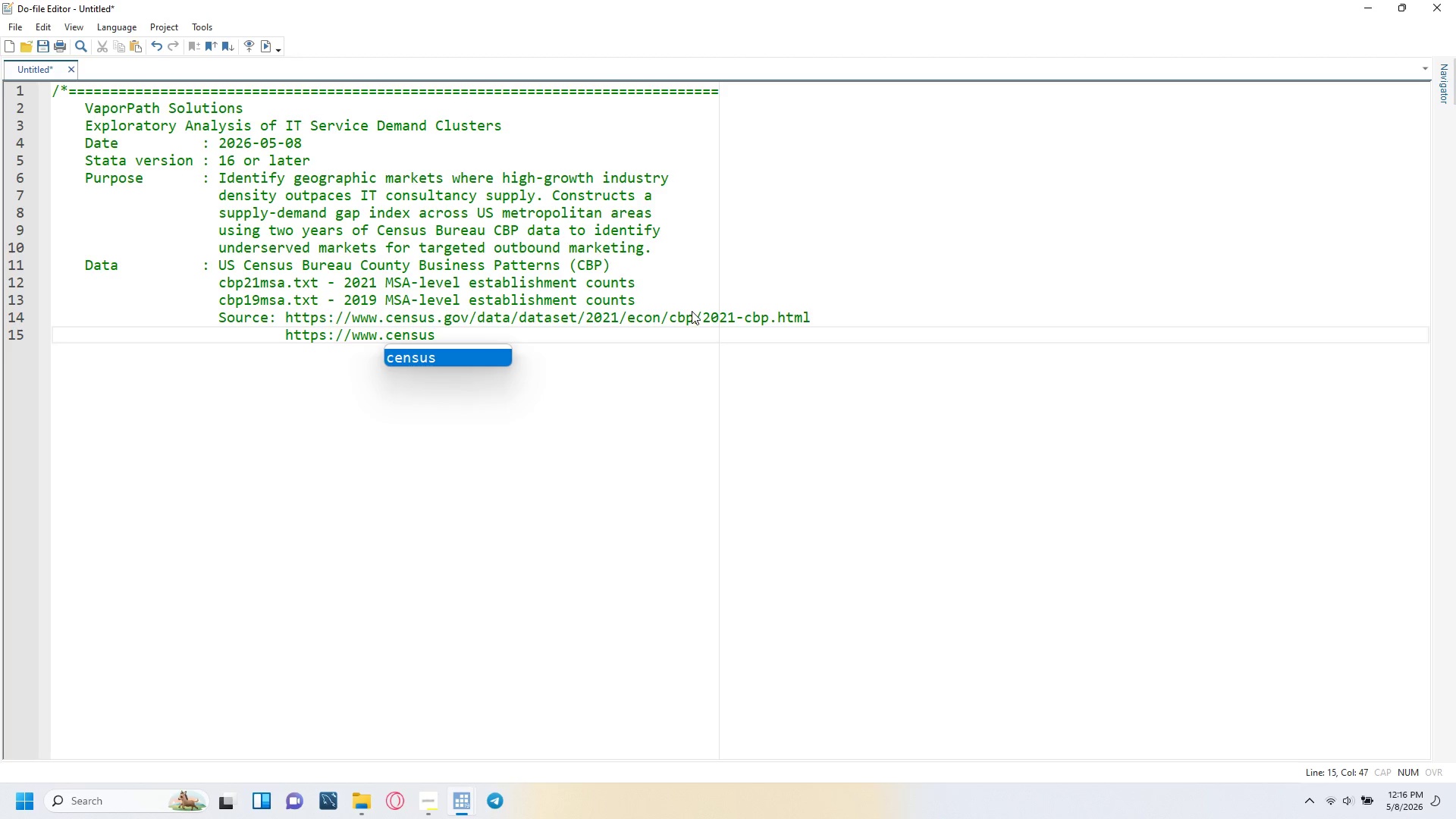 
type(.gov/data/dataset/2019/econ/cbp/2019-cp.html)
 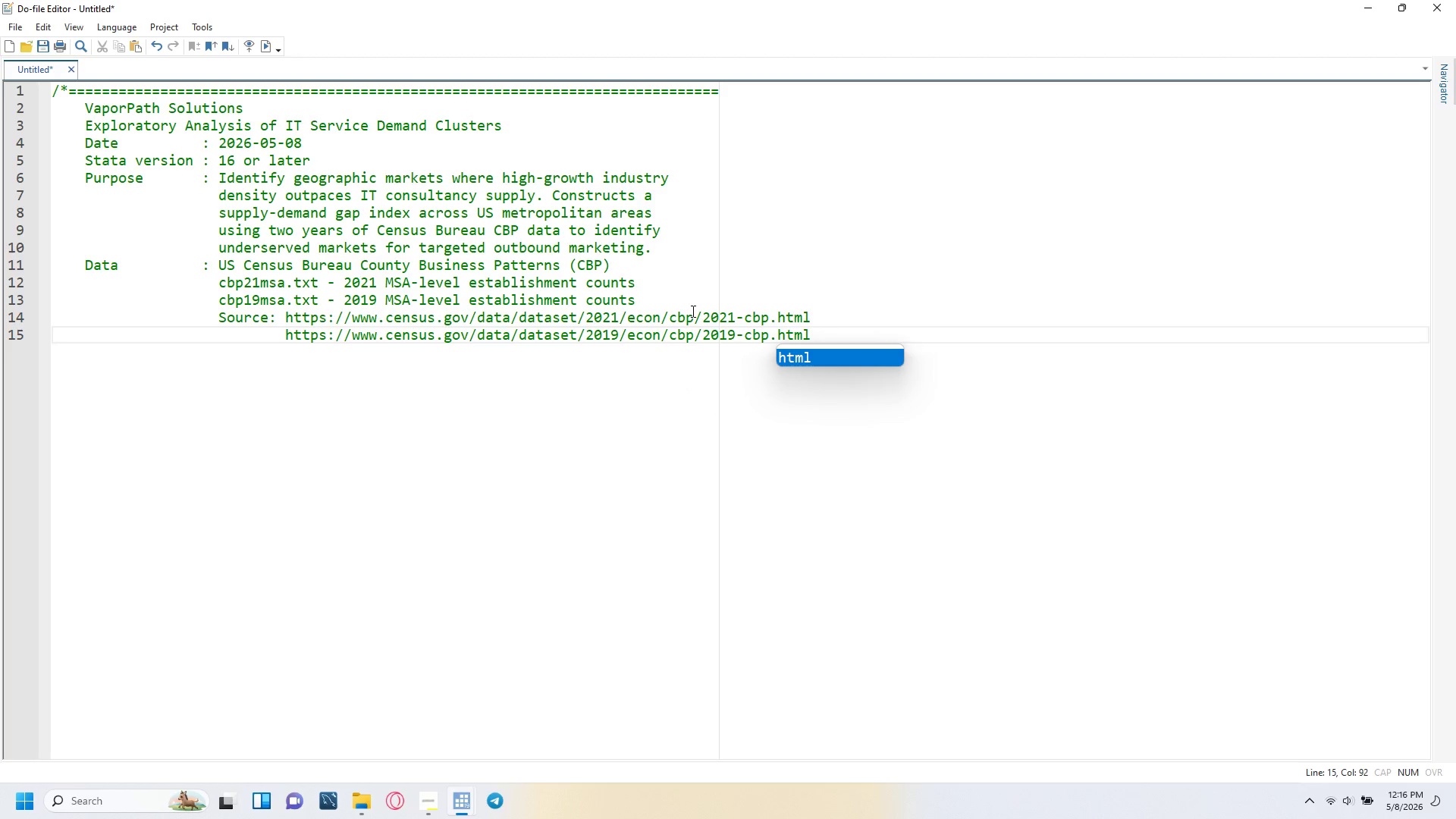 
hold_key(key=B, duration=20.17)
 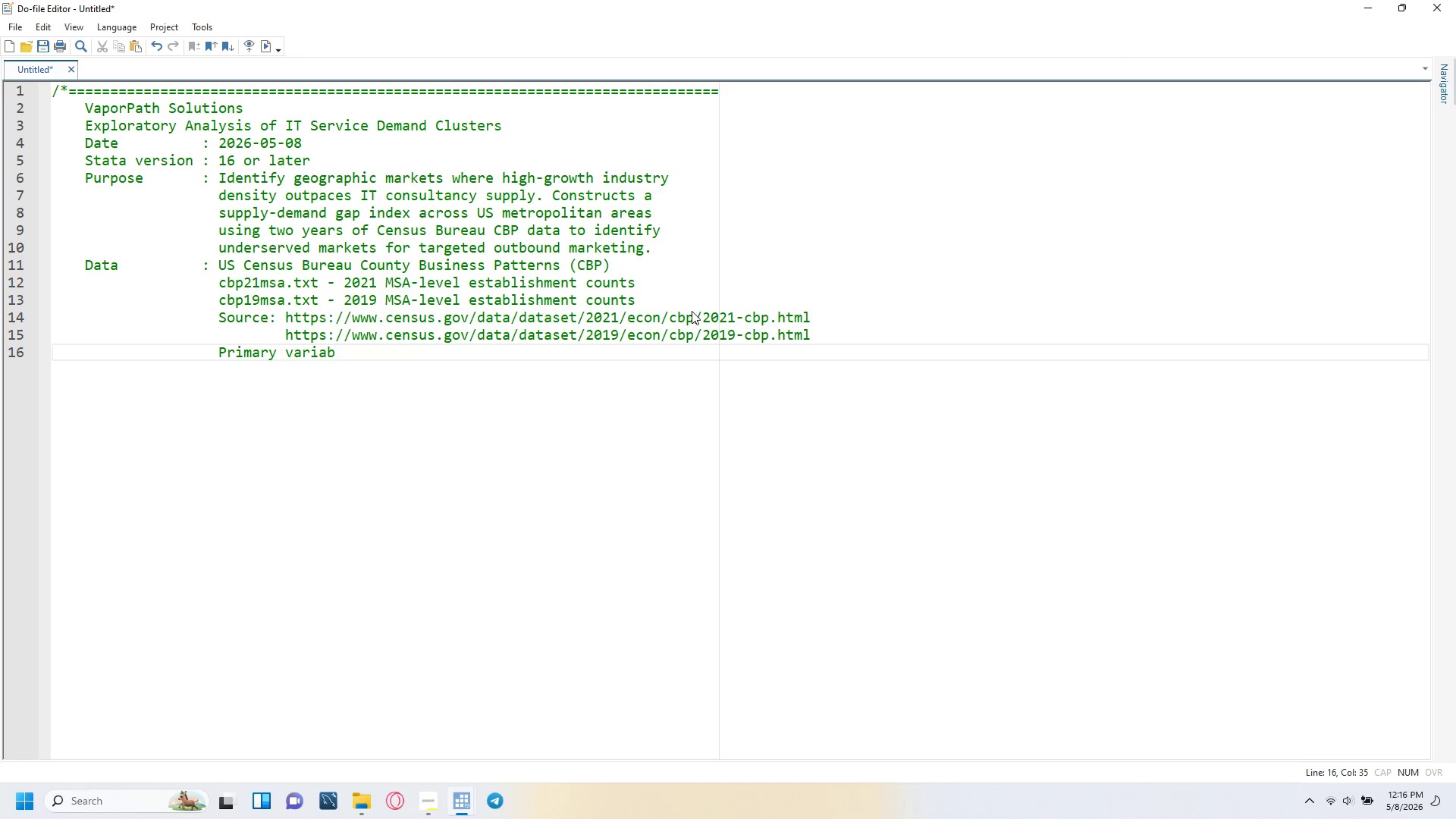 
key(Enter)
 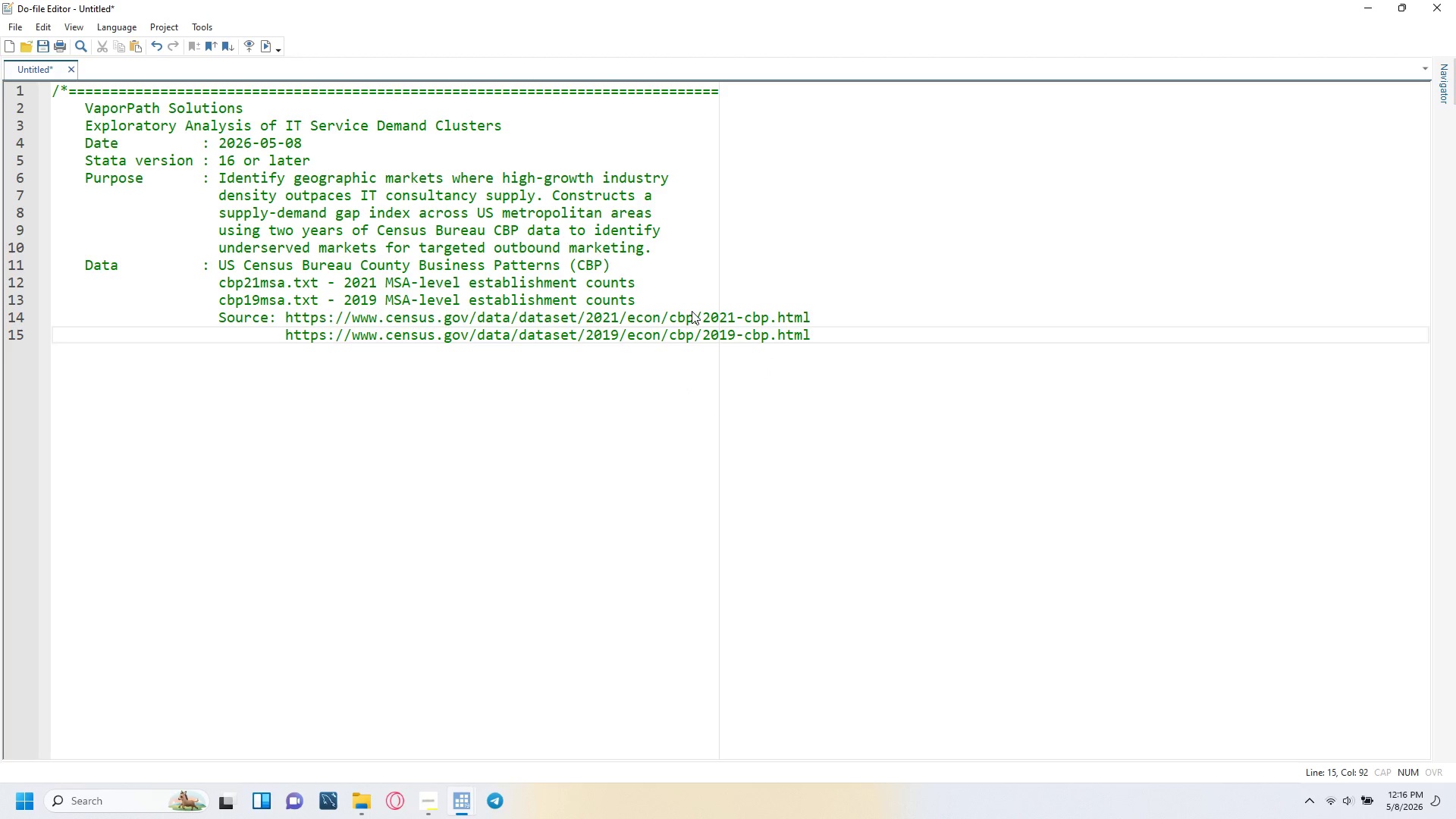 
key(Enter)
 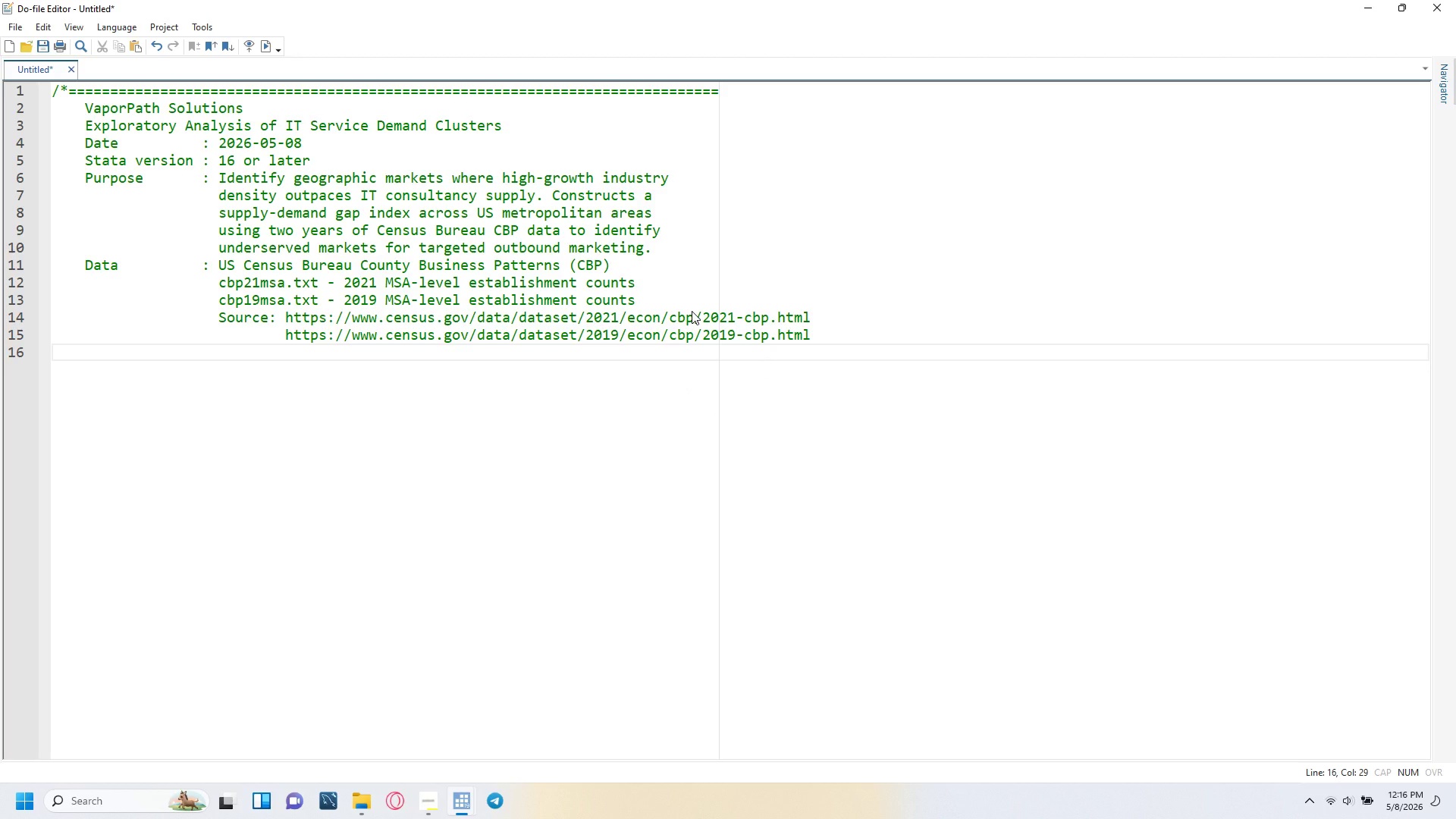 
key(Backspace)
type(P)
key(Backspace)
key(Backspace)
type(Primary variale: est (establihment count)
 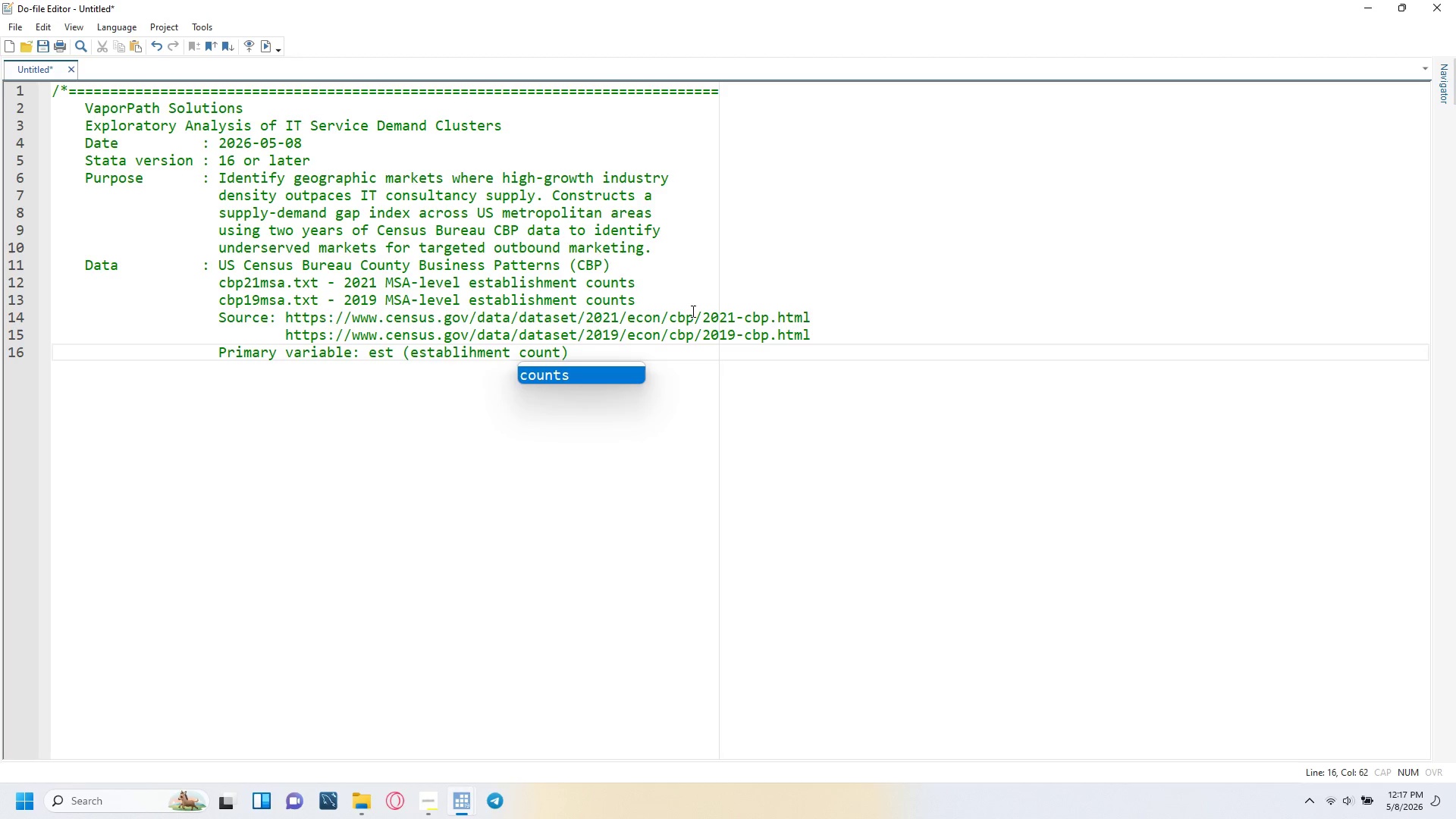 
key(ArrowRight)
 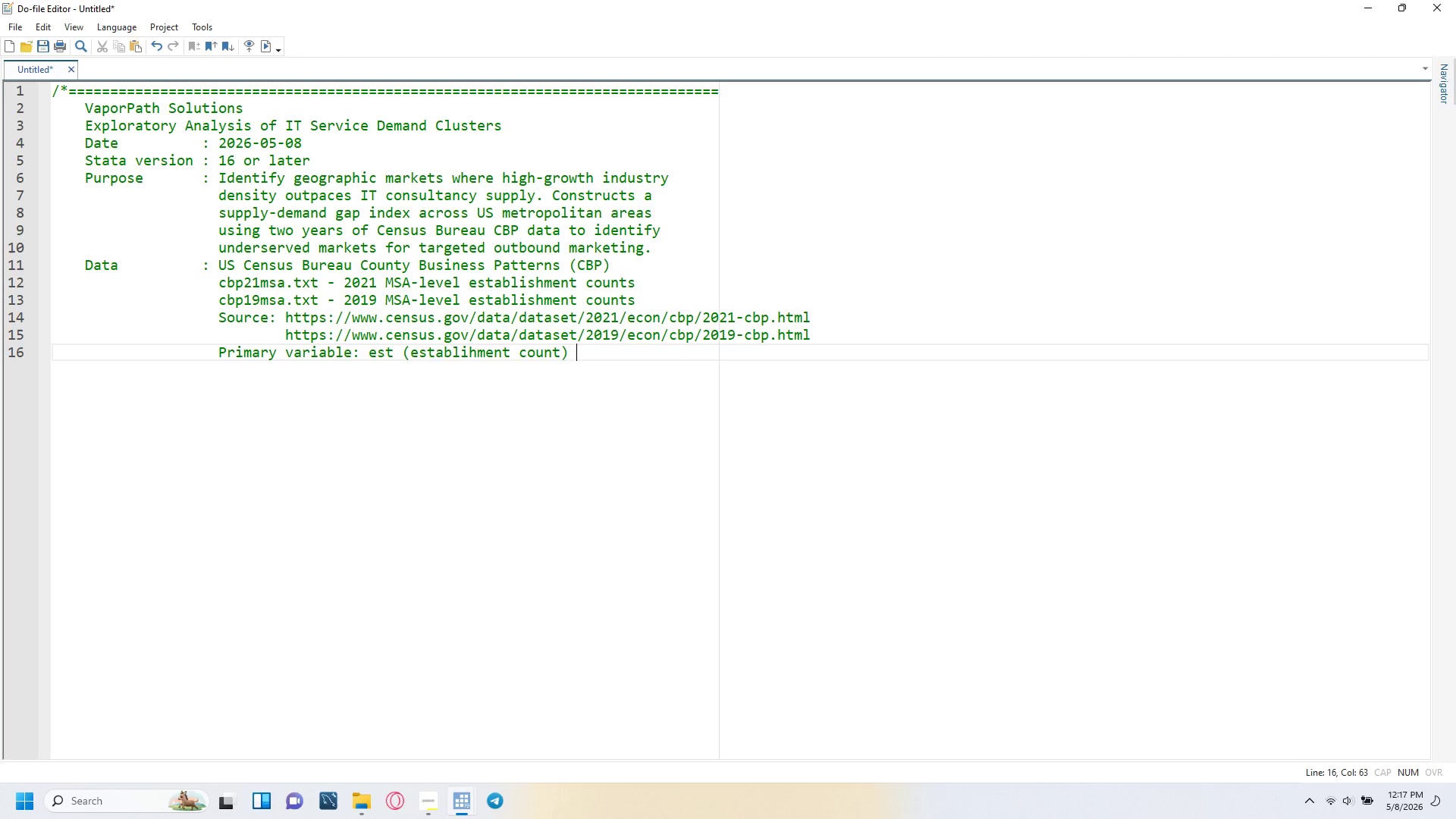 
type( - used in)
 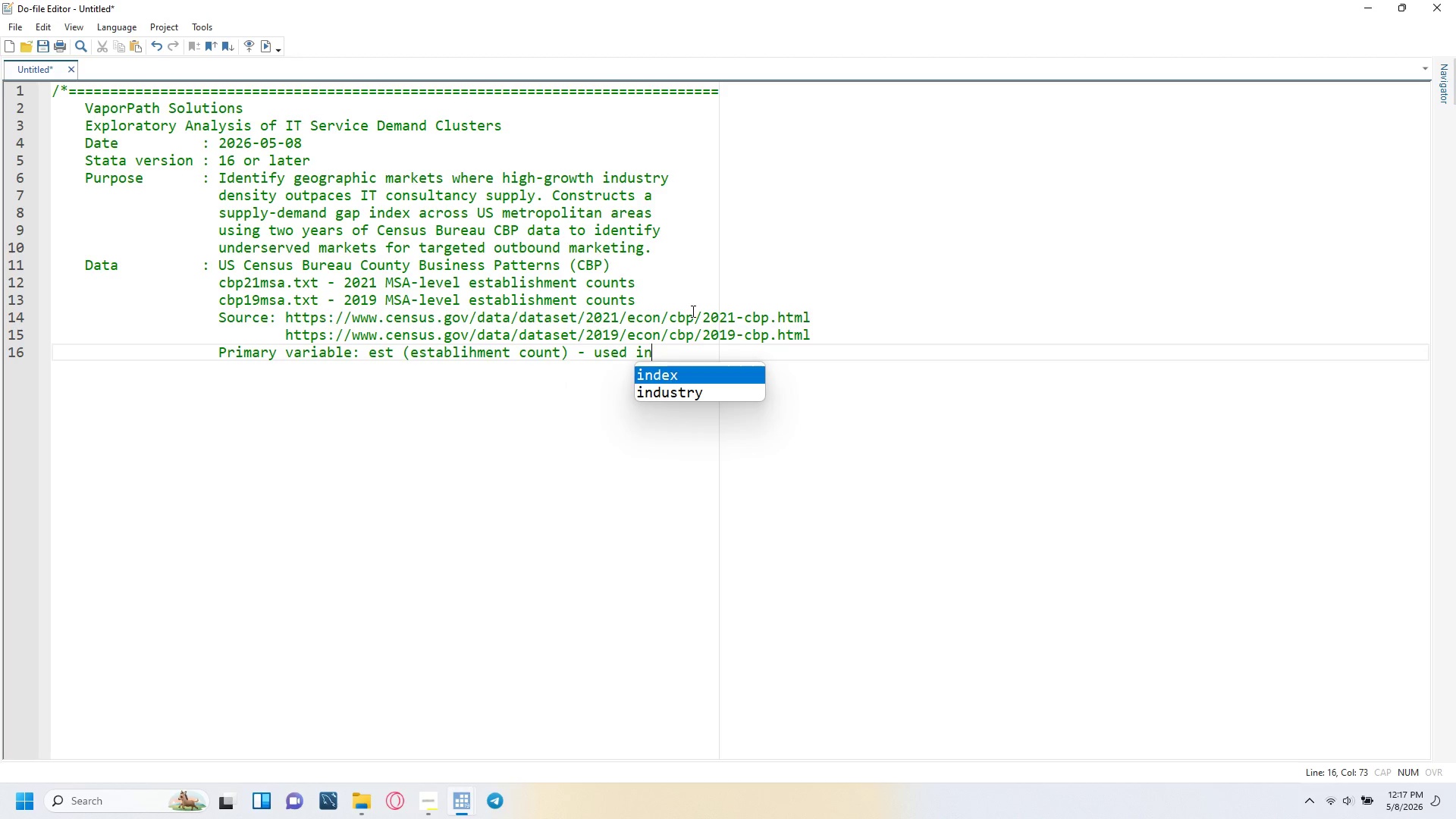 
key(Enter)
 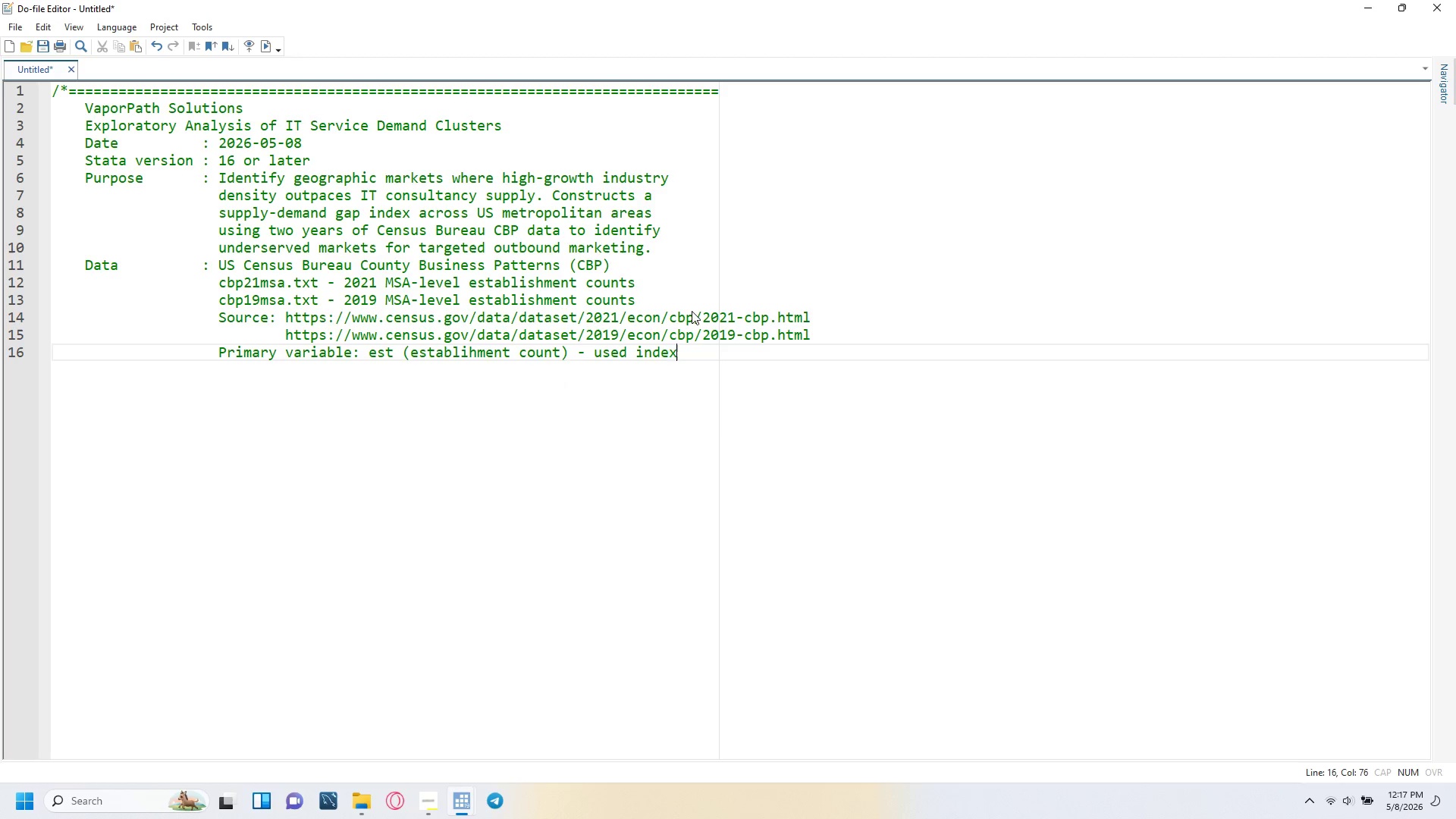 
key(Backspace)
 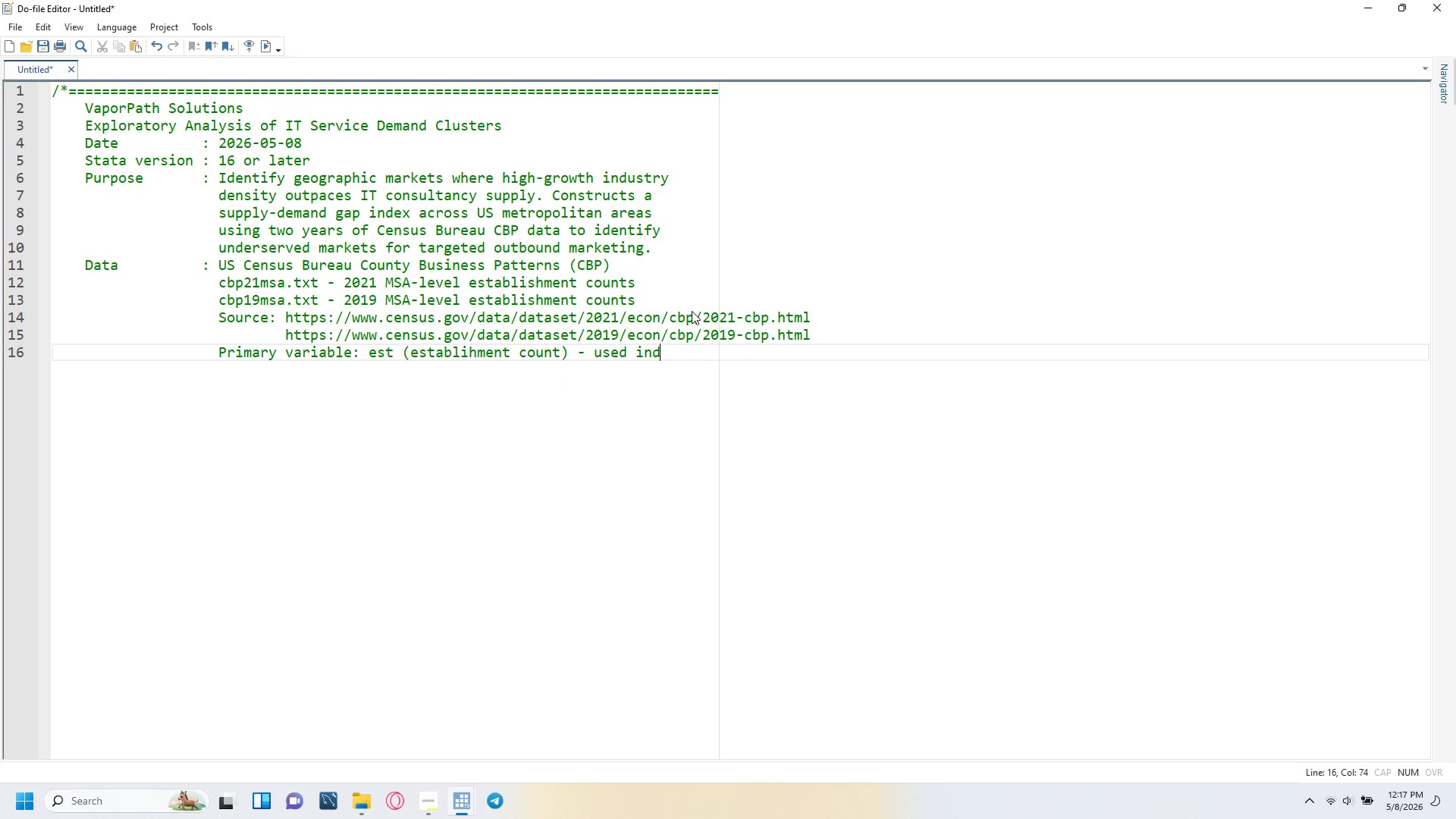 
key(Backspace)
 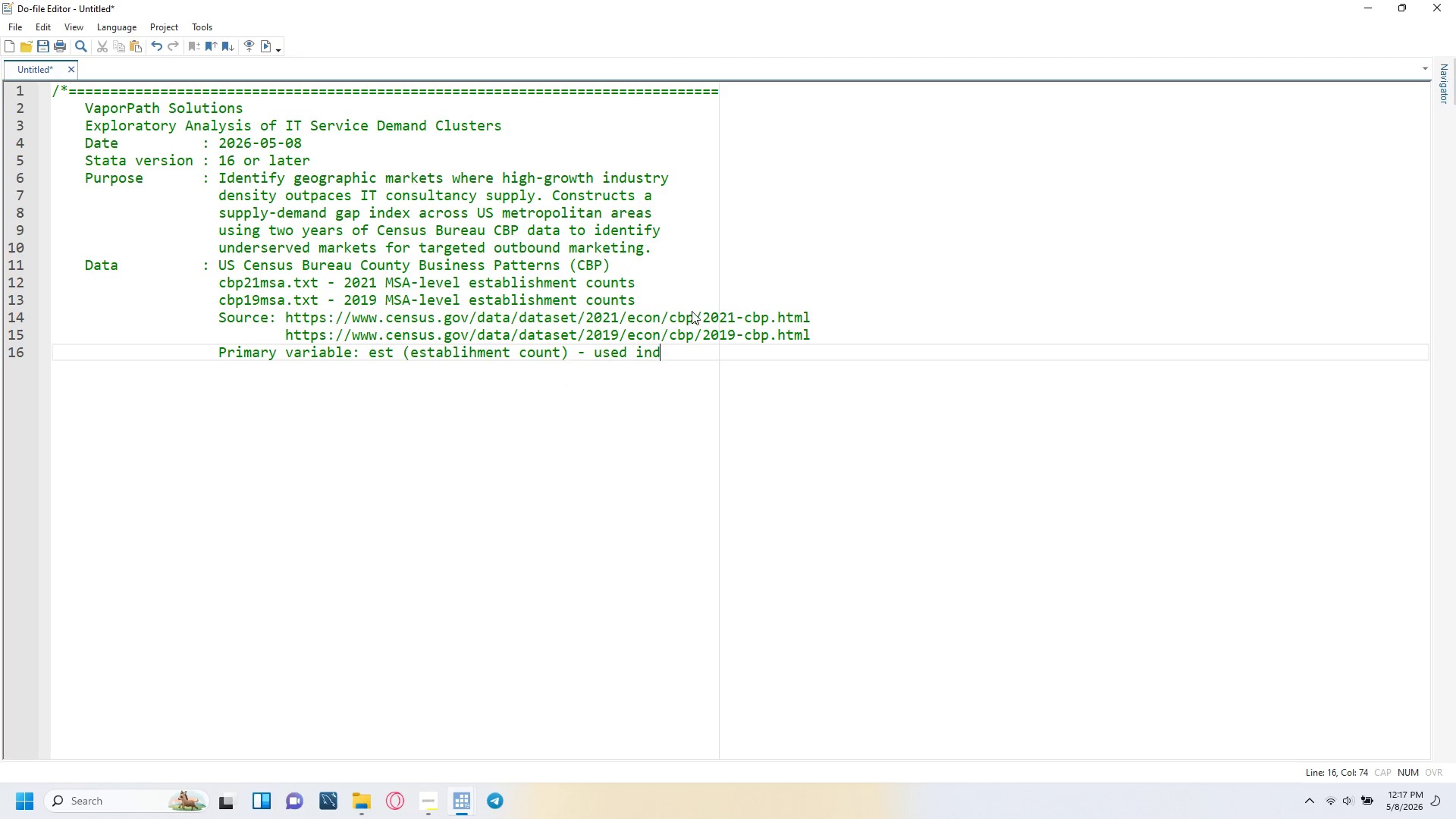 
key(Backspace)
 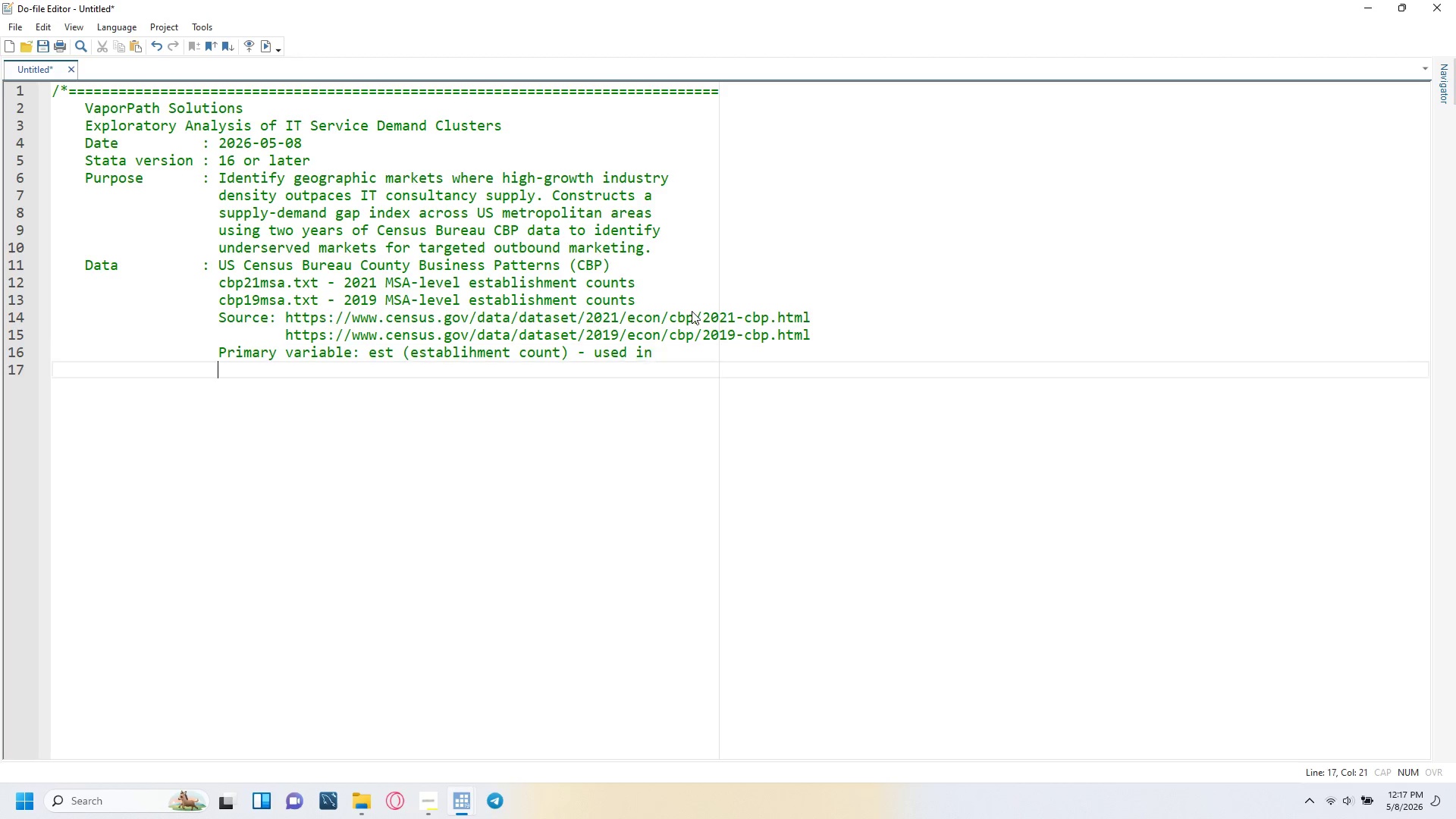 
key(Enter)
 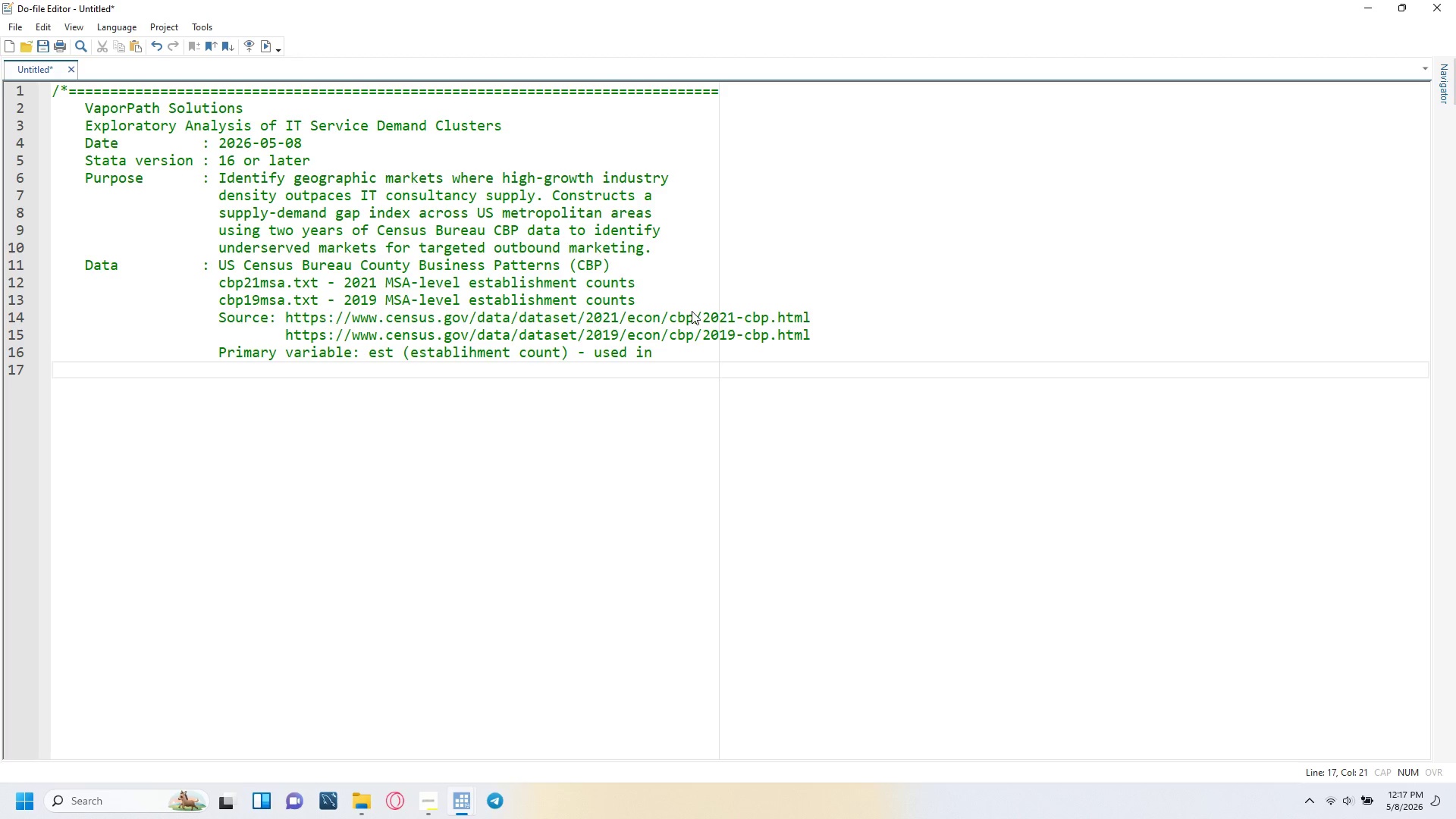 
type(preference to emp which carries noise-infusion flags.)
 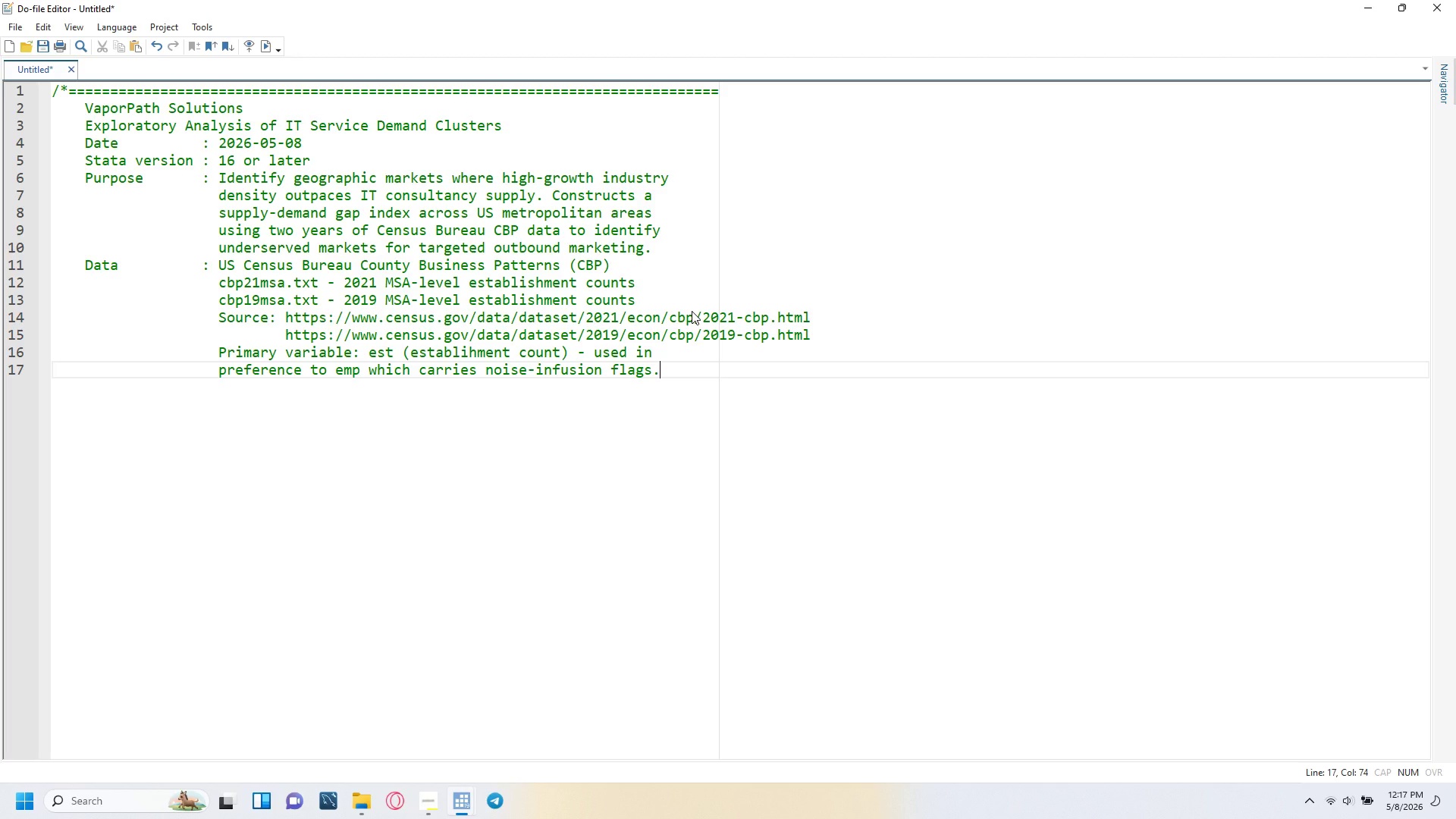 
key(Enter)
 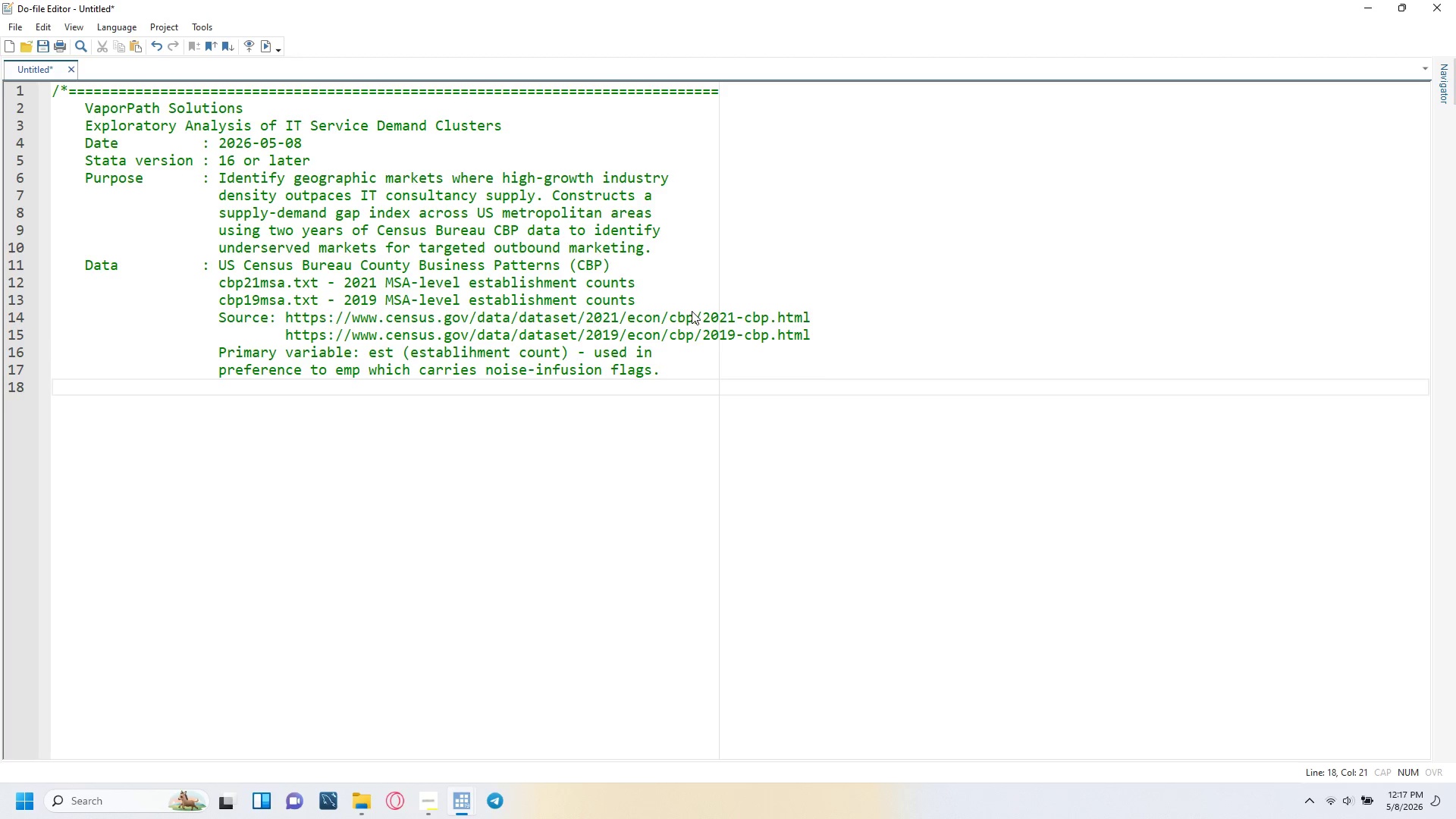 
key(Backspace)
key(Backspace)
key(Backspace)
key(Backspace)
type(NAICS sectors used:)
 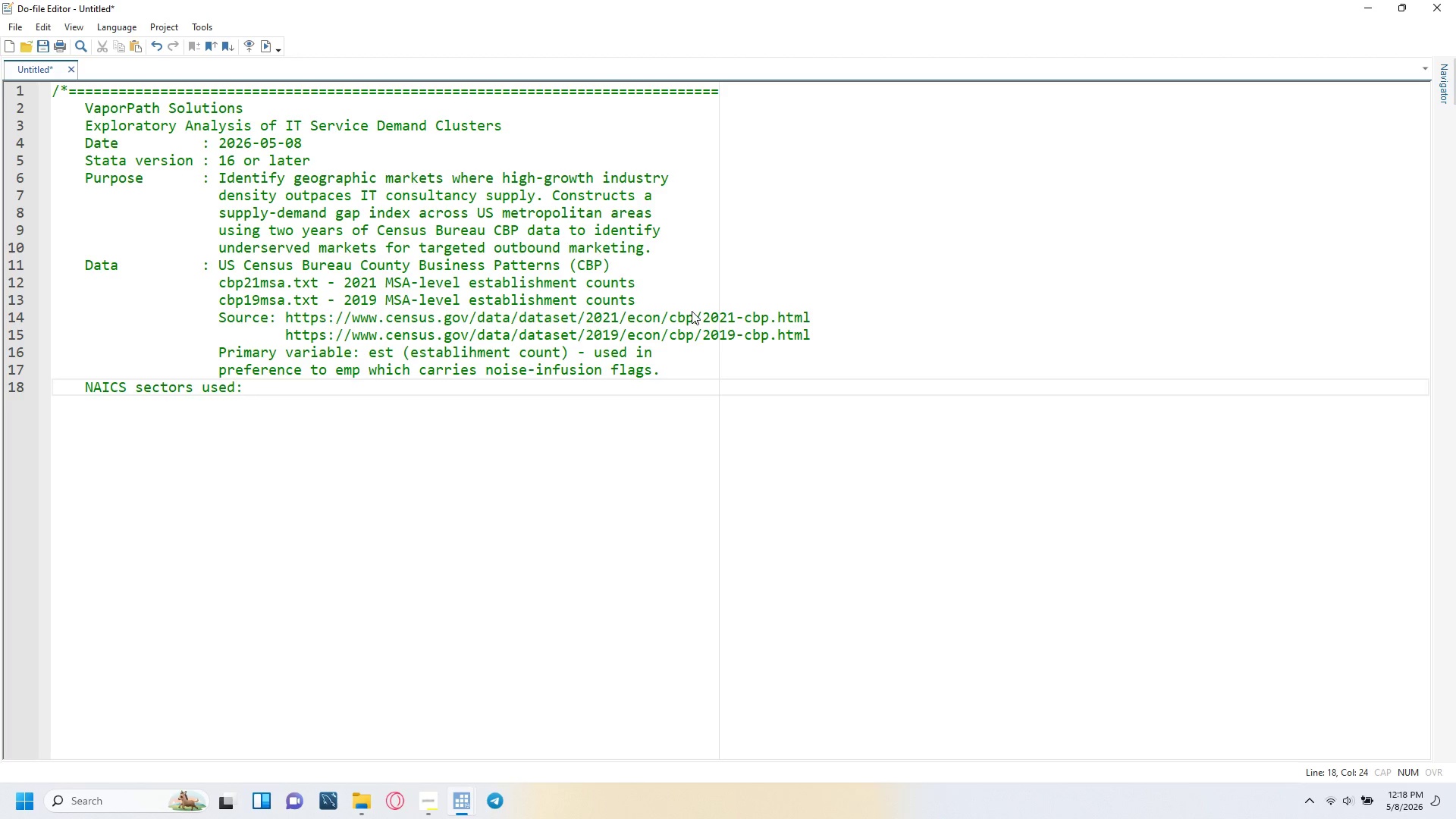 
key(Enter)
 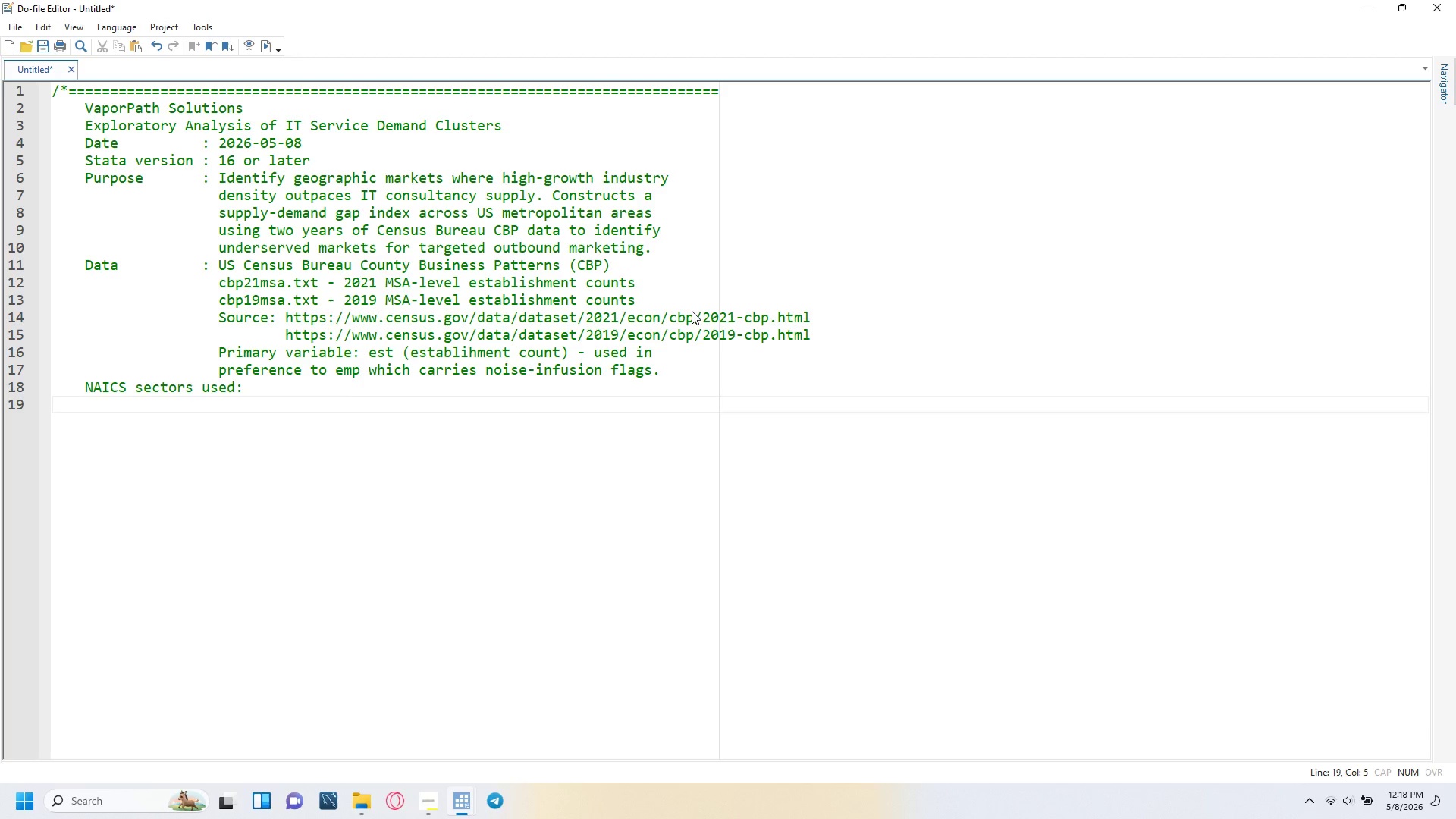 
key(Tab)
key(Tab)
key(Tab)
key(Tab)
type(52)
key(Tab)
 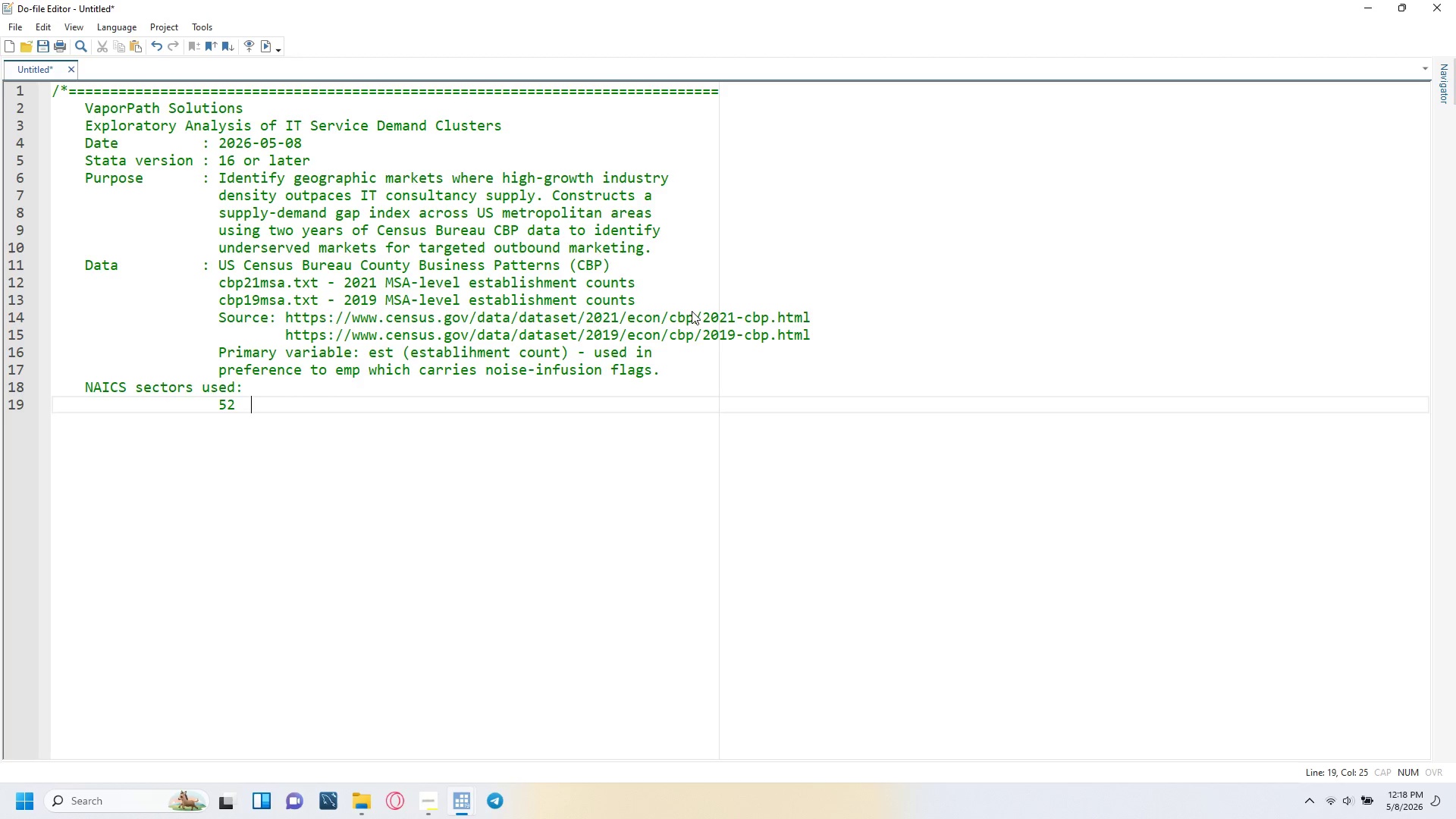 
type(`-)
key(Backspace)
key(Backspace)
key(Tab)
type(- Finance and Insurance (demand)
 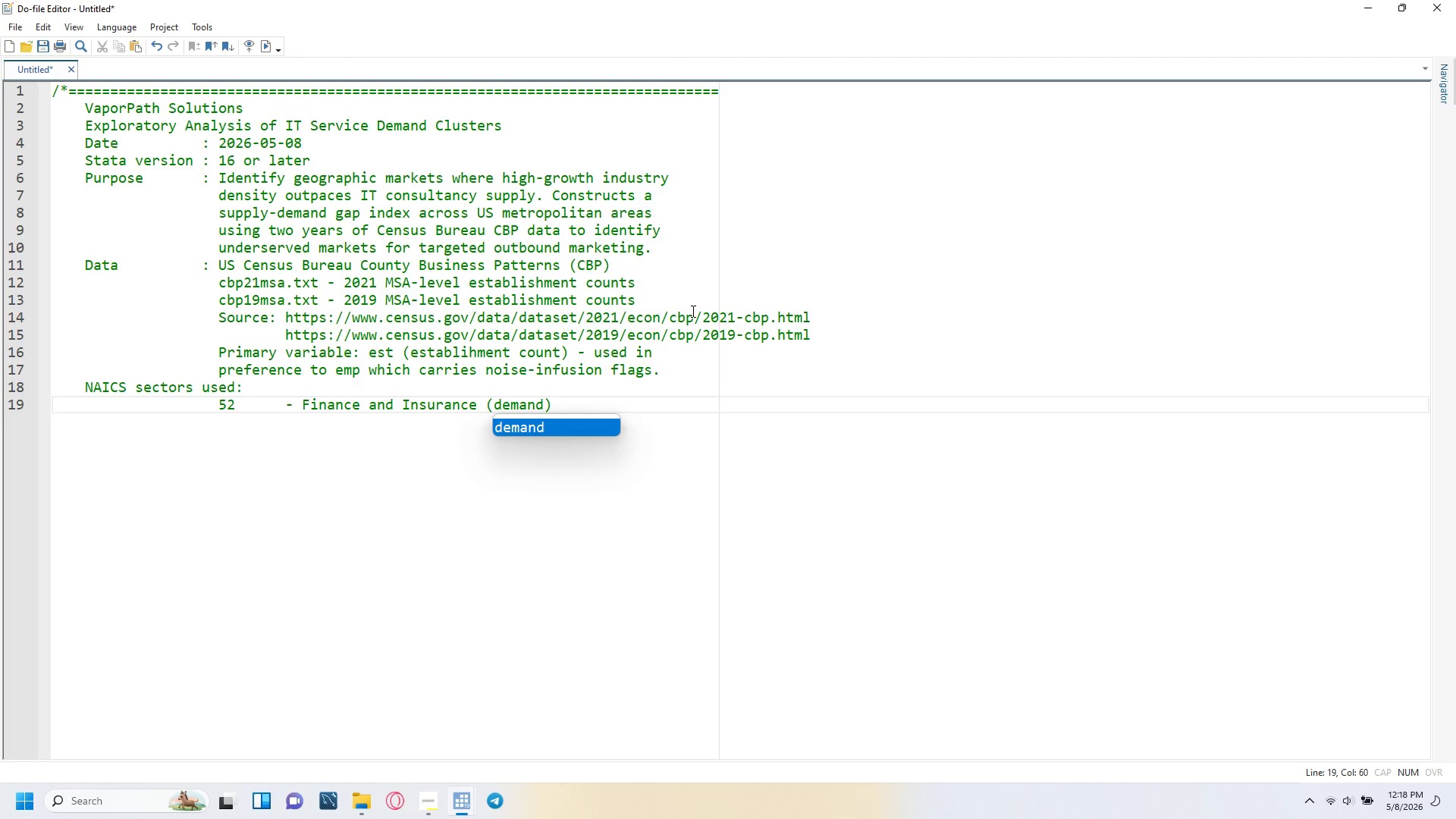 
type( proxy)
 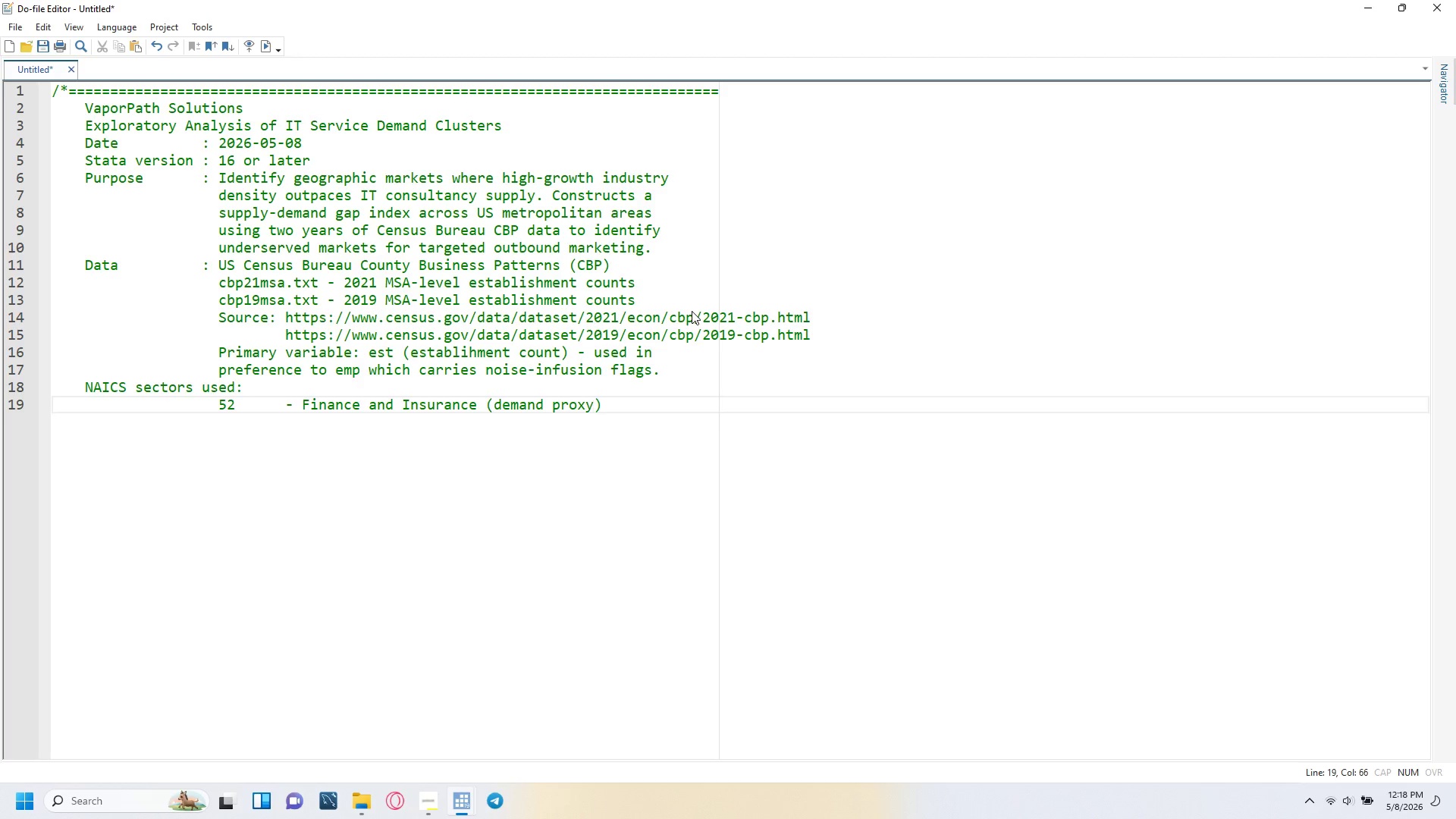 
key(ArrowRight)
 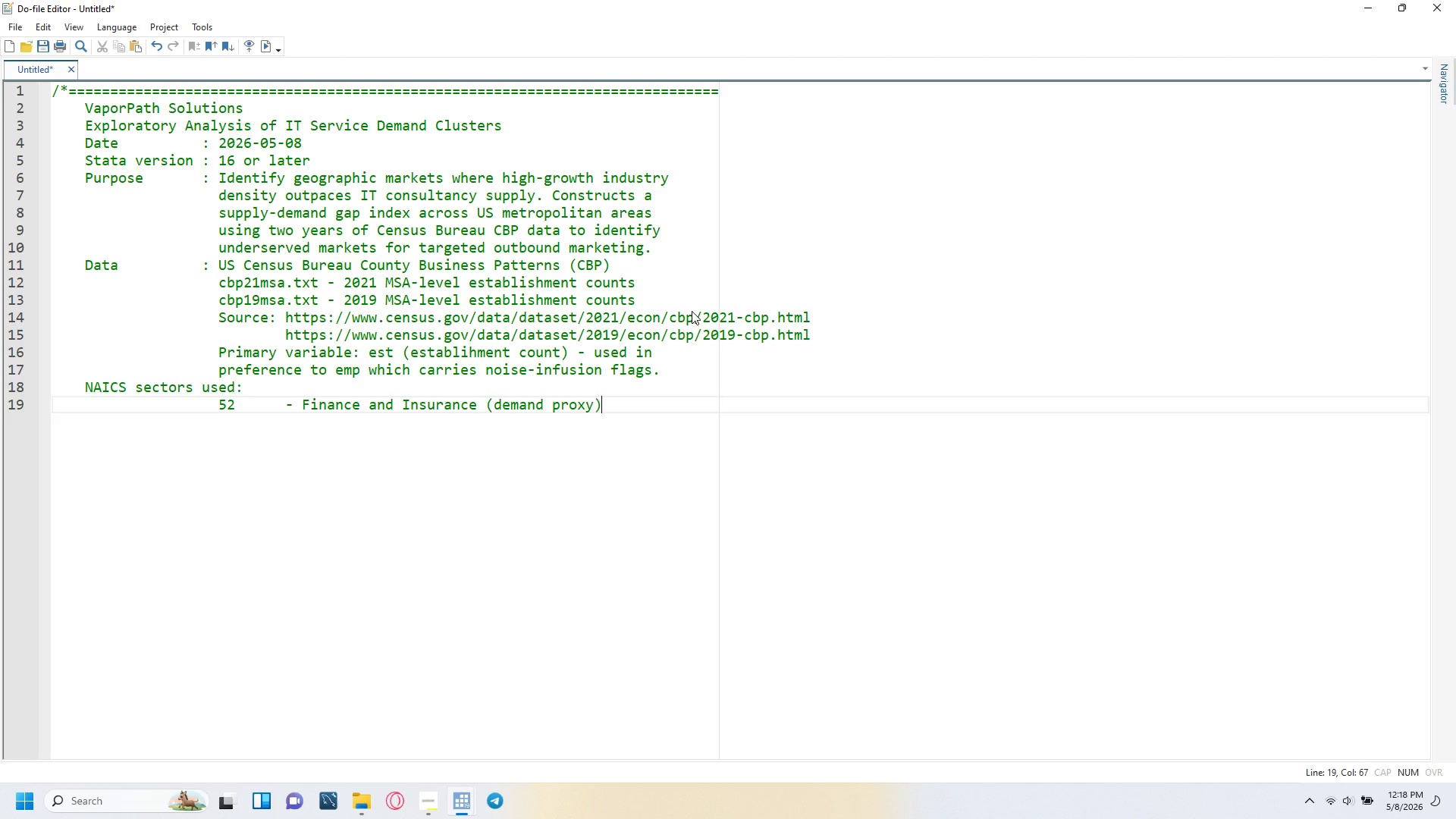 
key(Enter)
 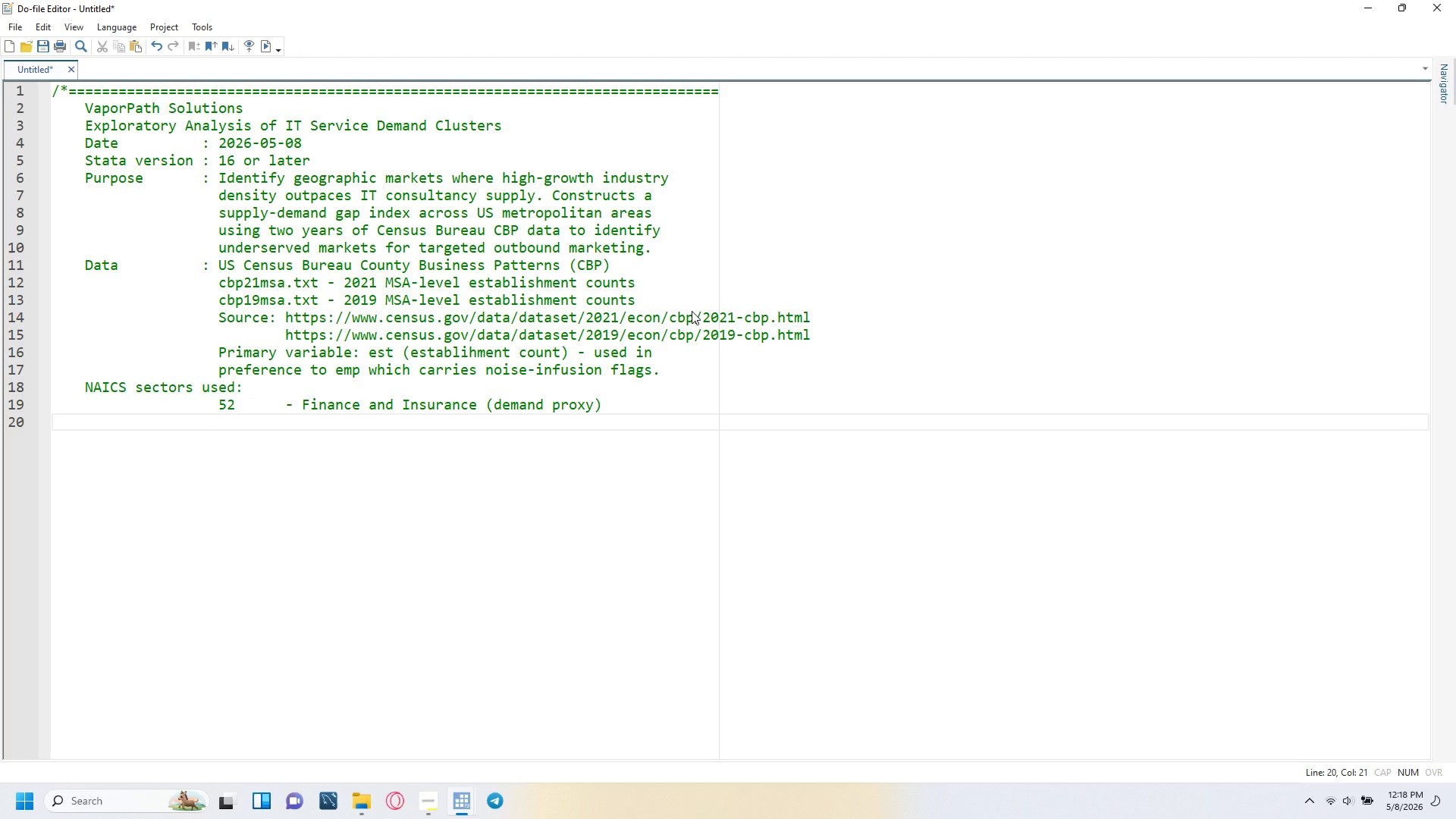 
type(62)
key(Tab)
key(Tab)
type(- Health Care and Social Assistance (demand proxy)
 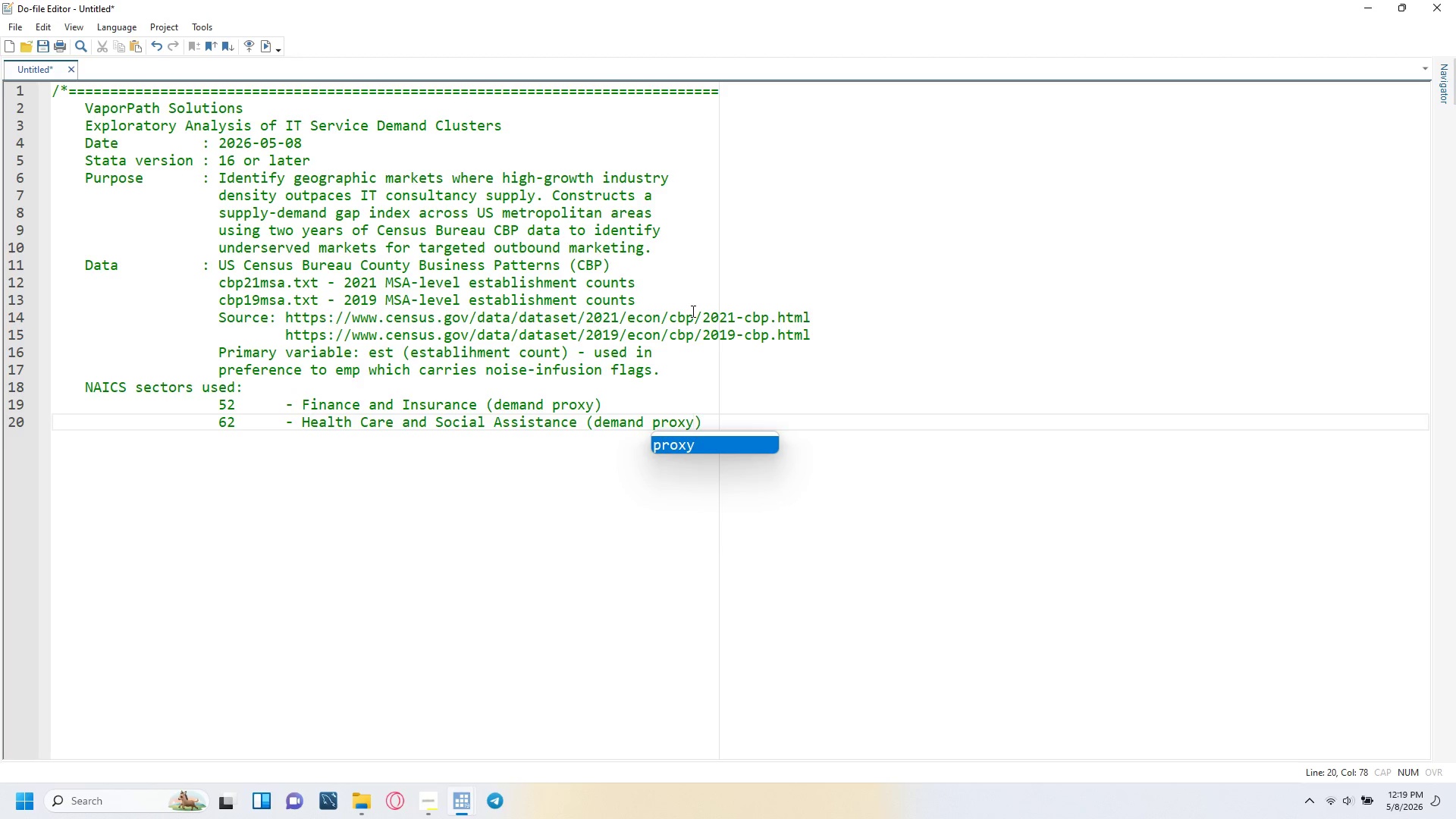 
key(ArrowRight)
 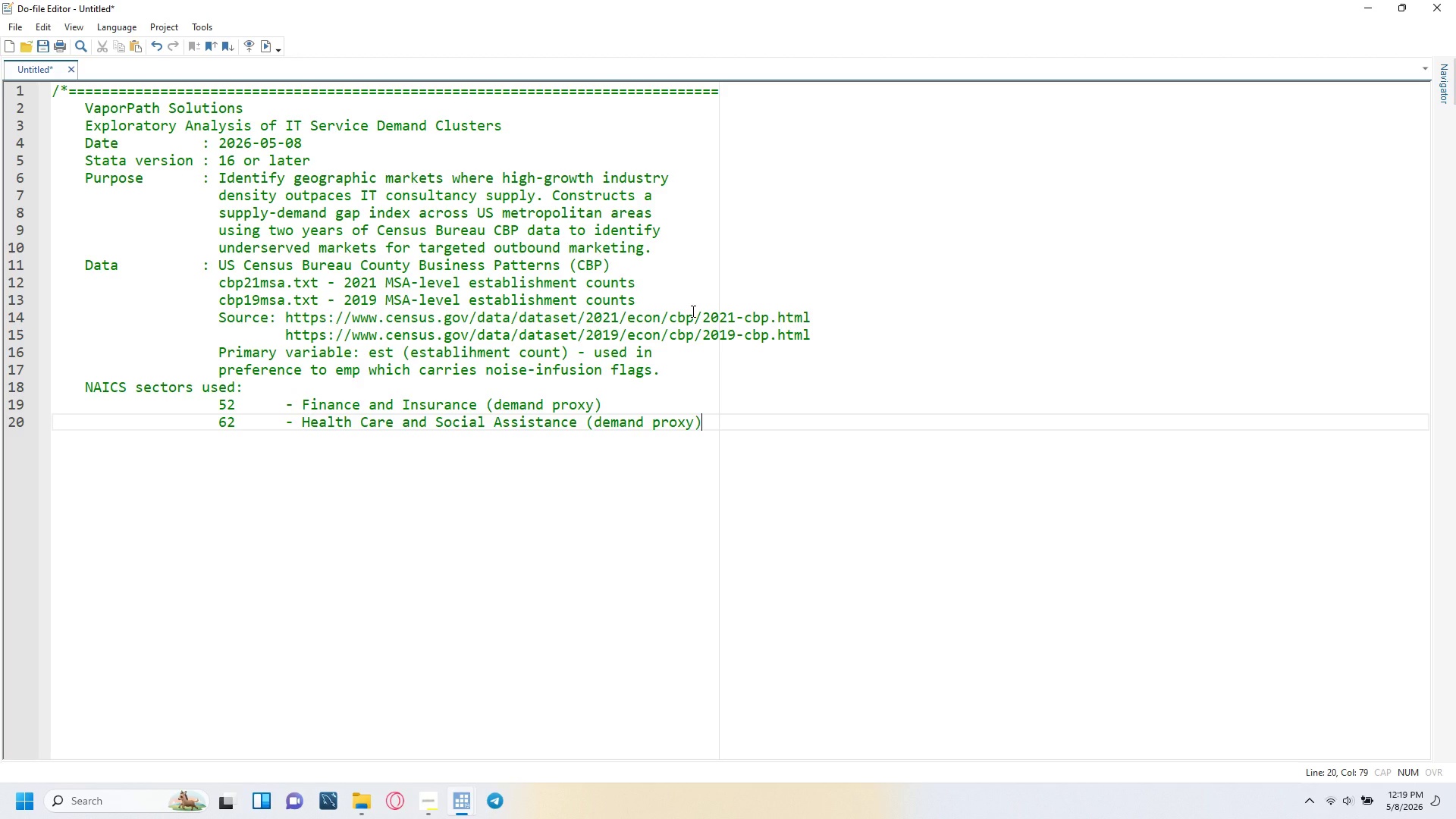 
key(Enter)
 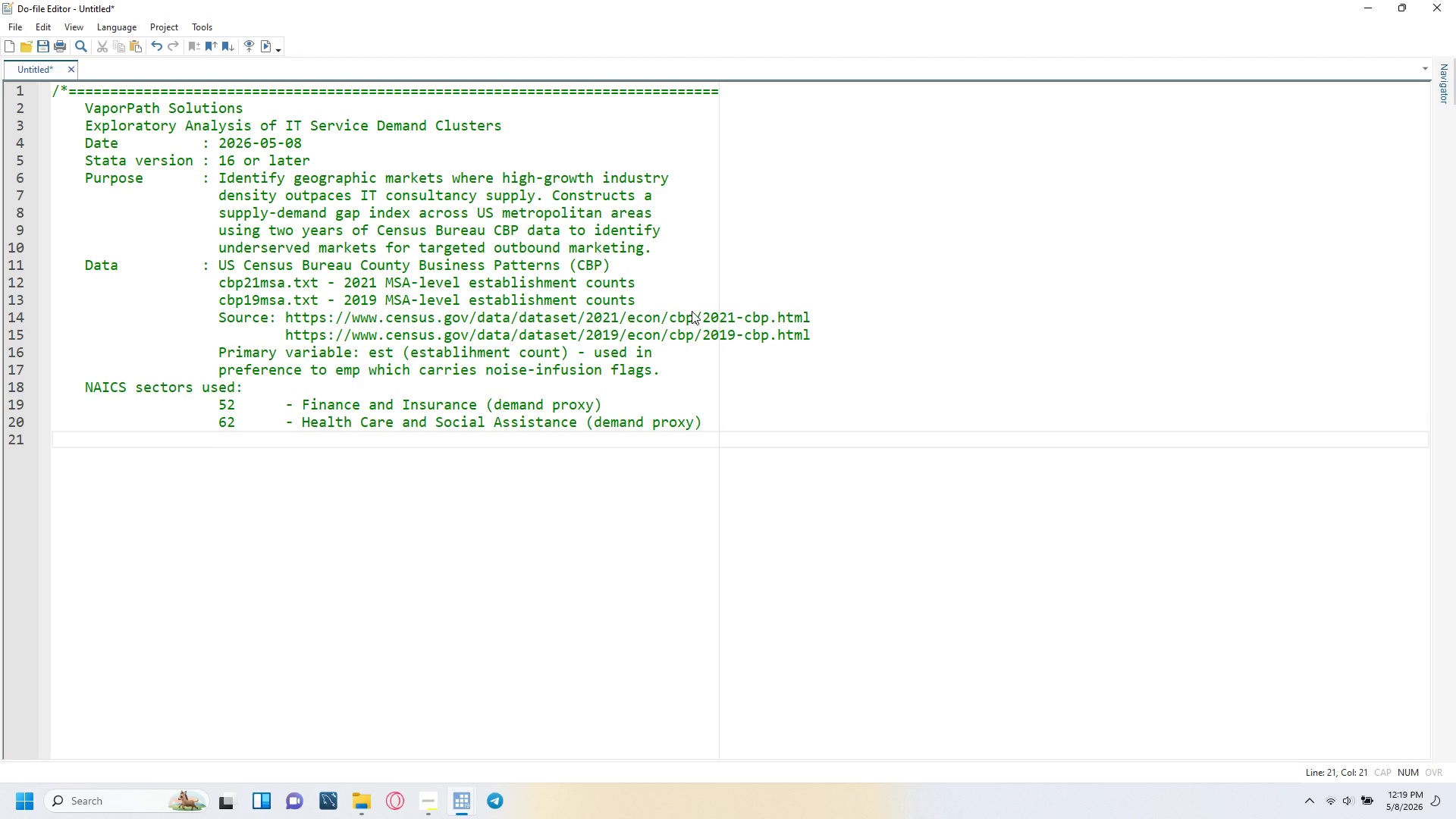 
type(4)
key(Backspace)
type(54)
key(Tab)
key(Tab)
type(- Professional and Technical Services (demand proxy)
 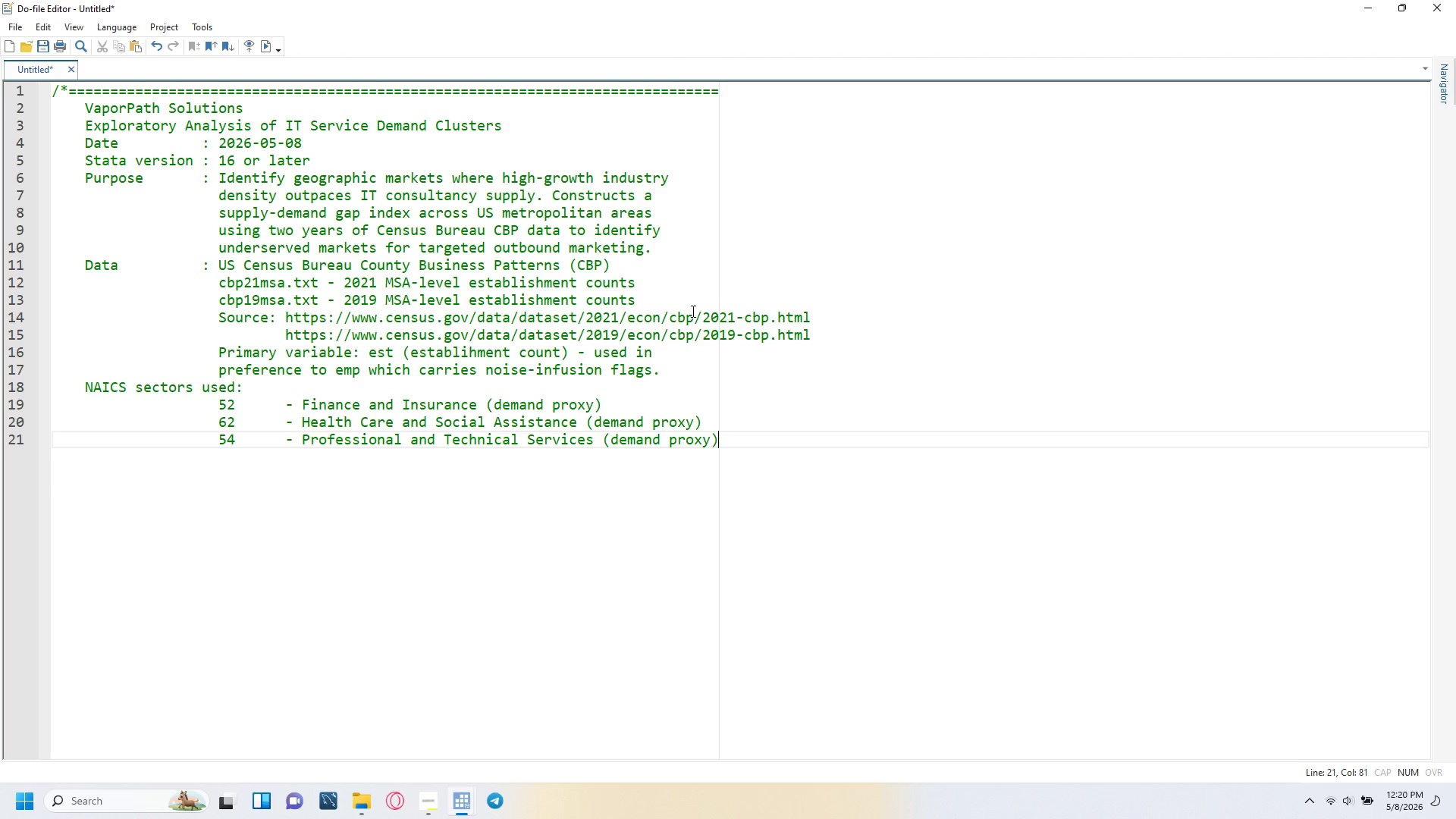 
 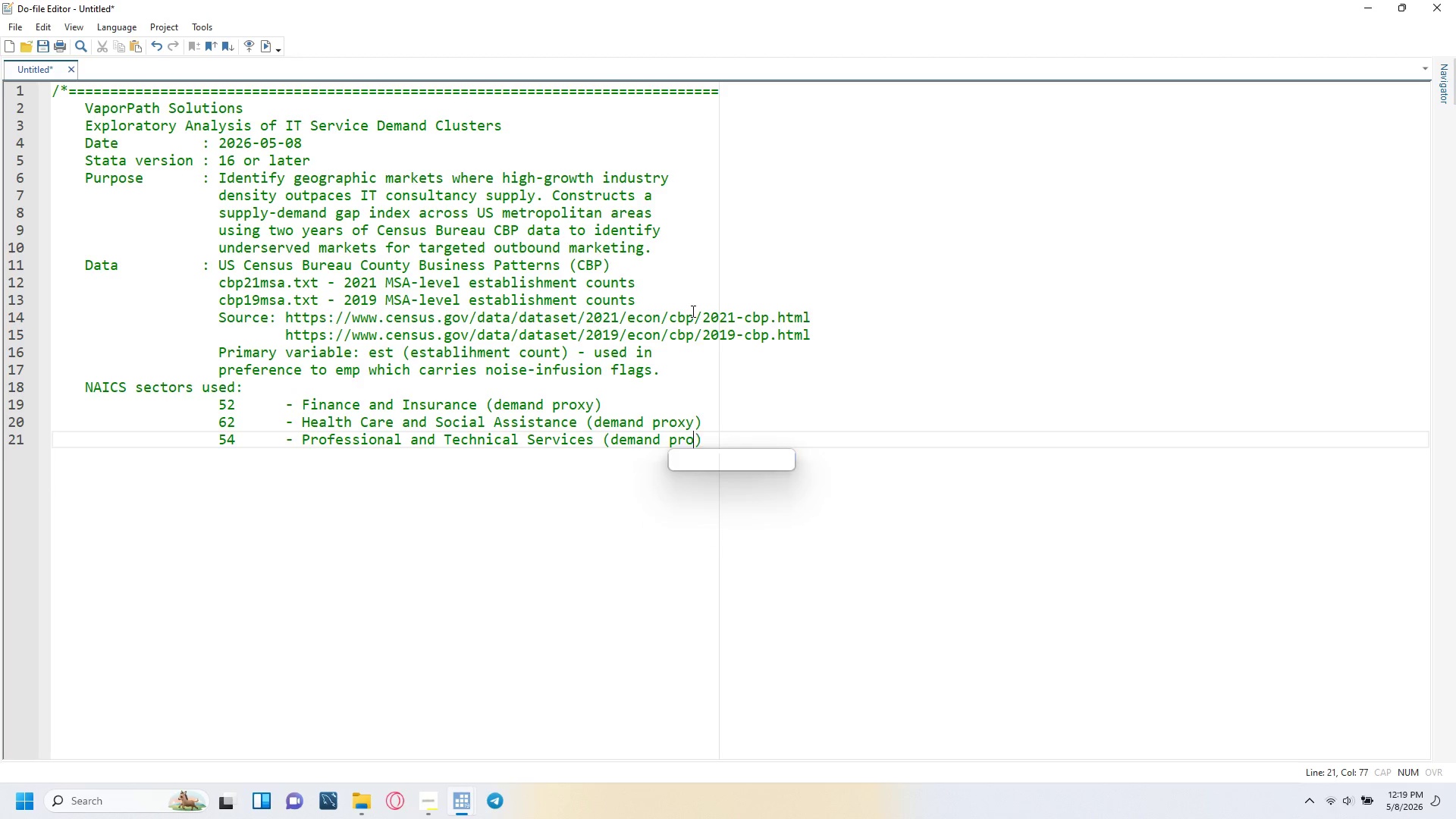 
key(ArrowRight)
 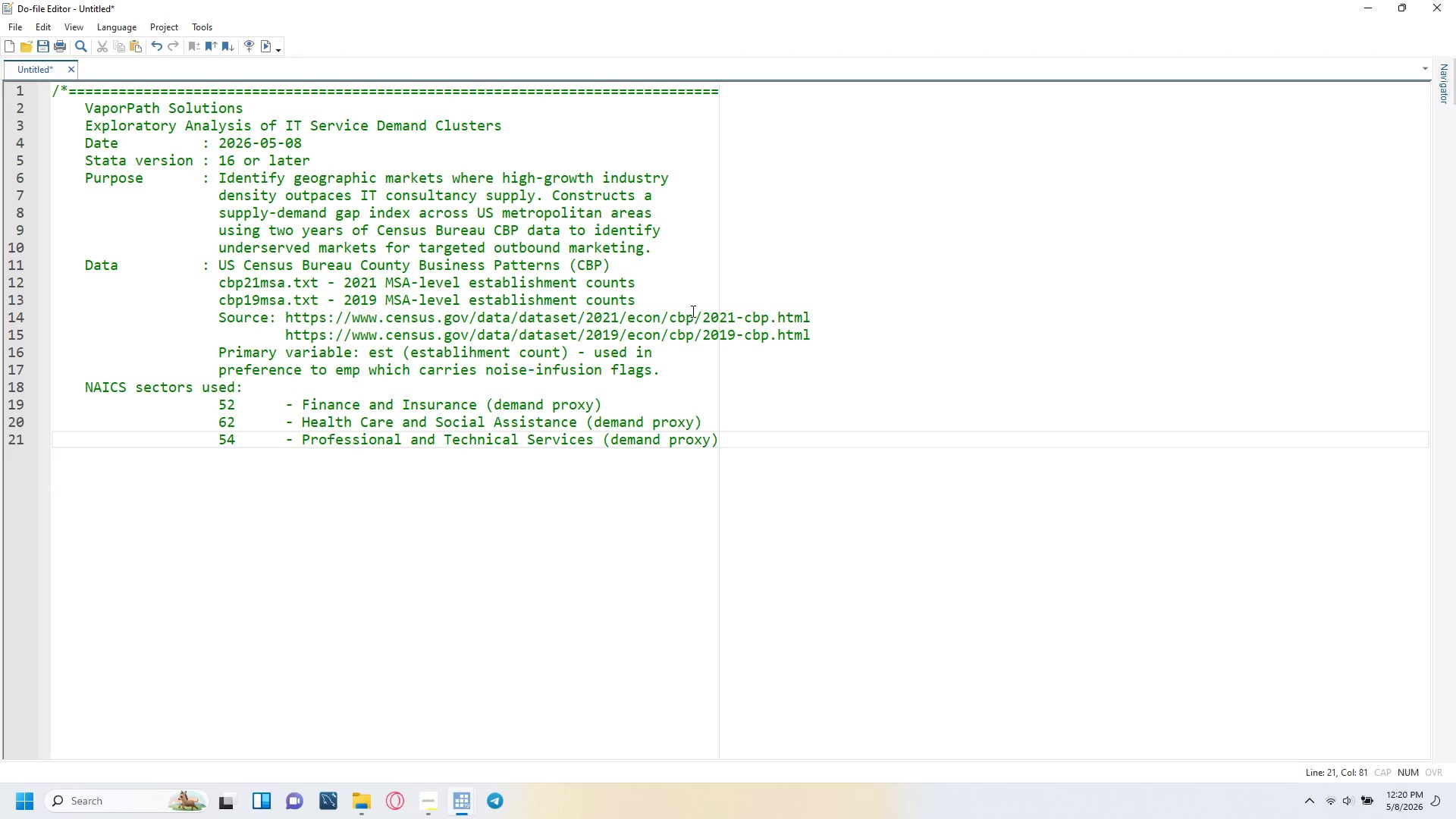 
key(Enter)
 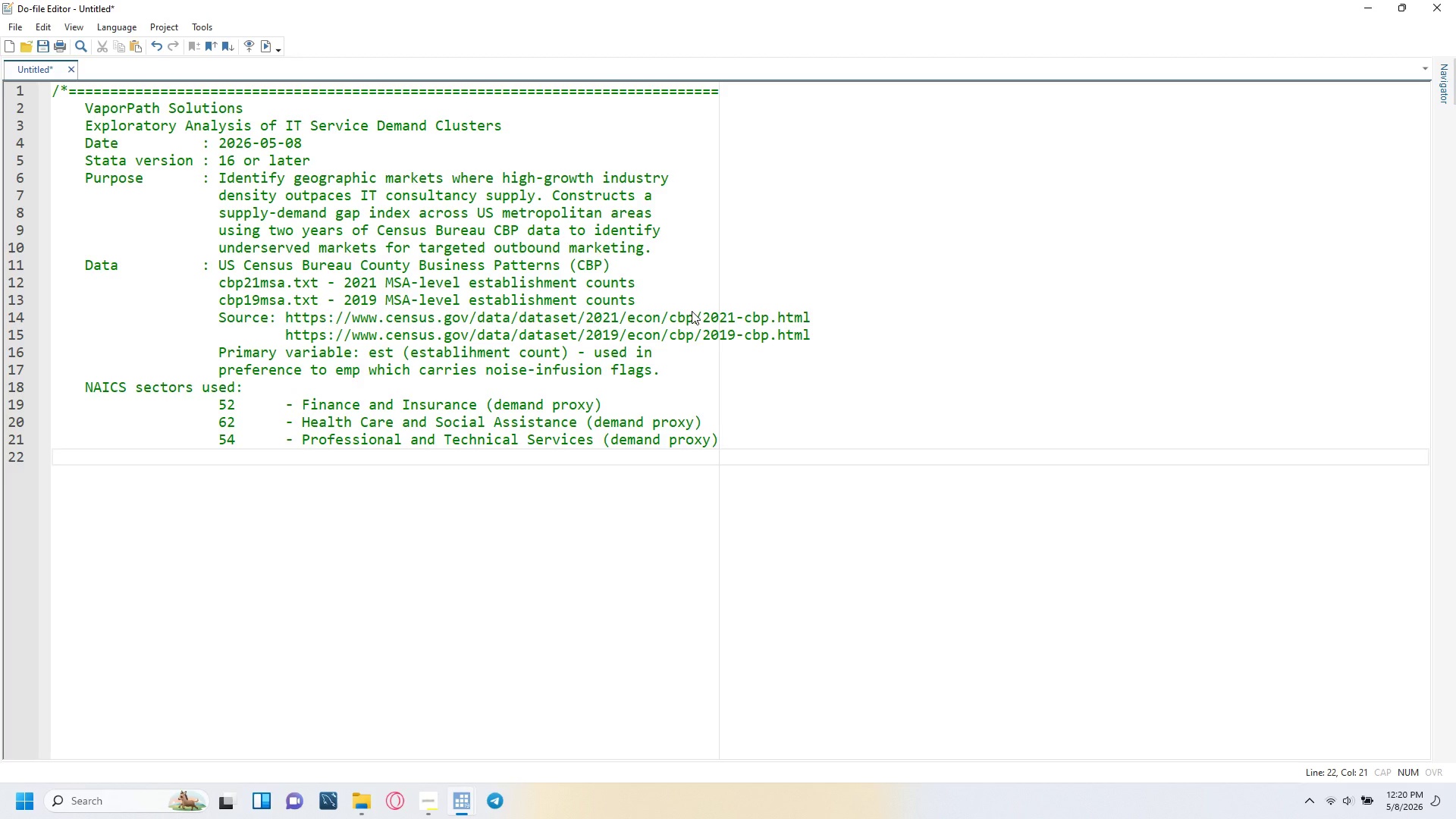 
type(5415)
key(Tab)
type(- Computer Su)
key(Backspace)
type(ystems Design (IT supply proxy)
 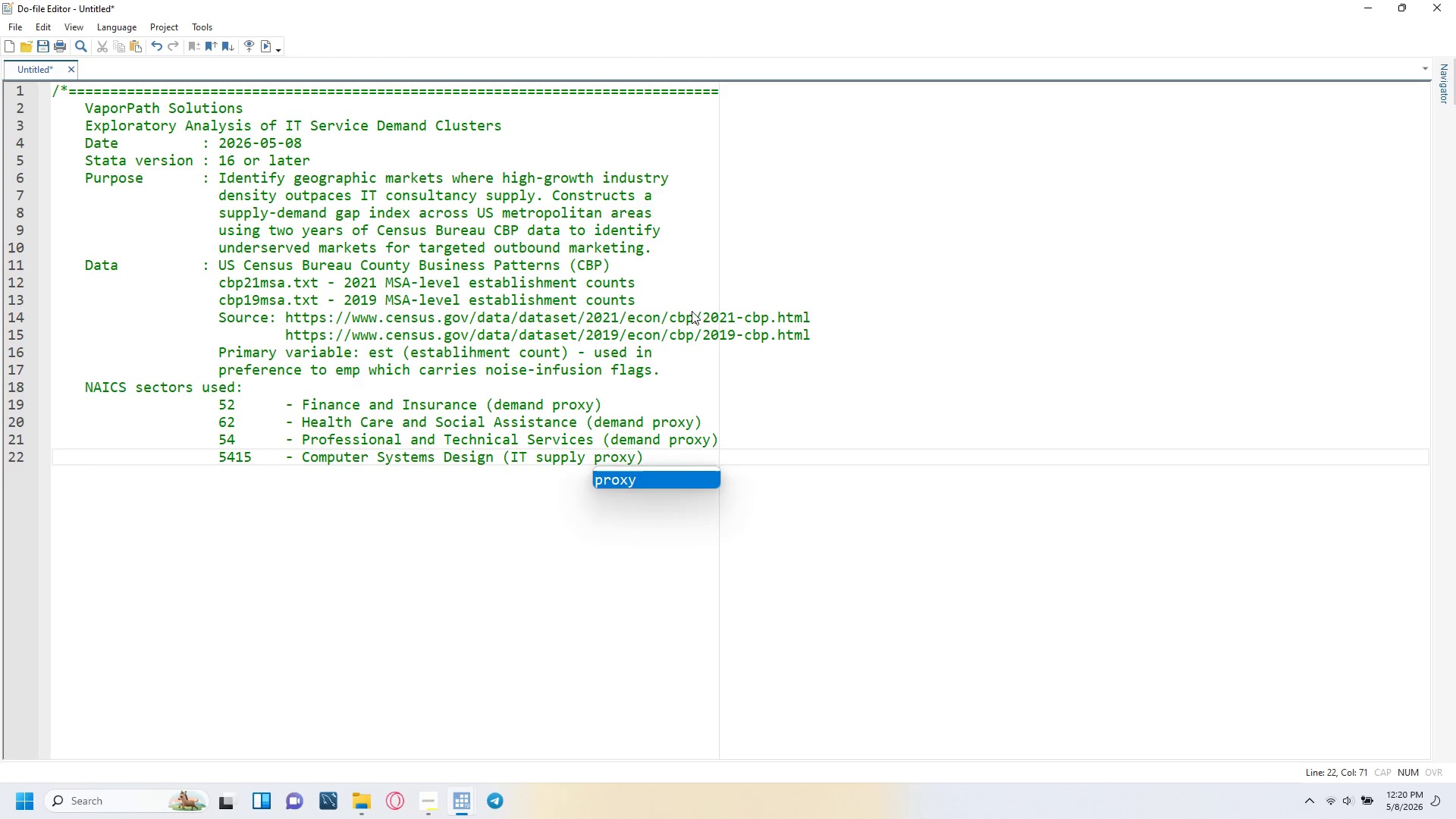 
key(ArrowRight)
 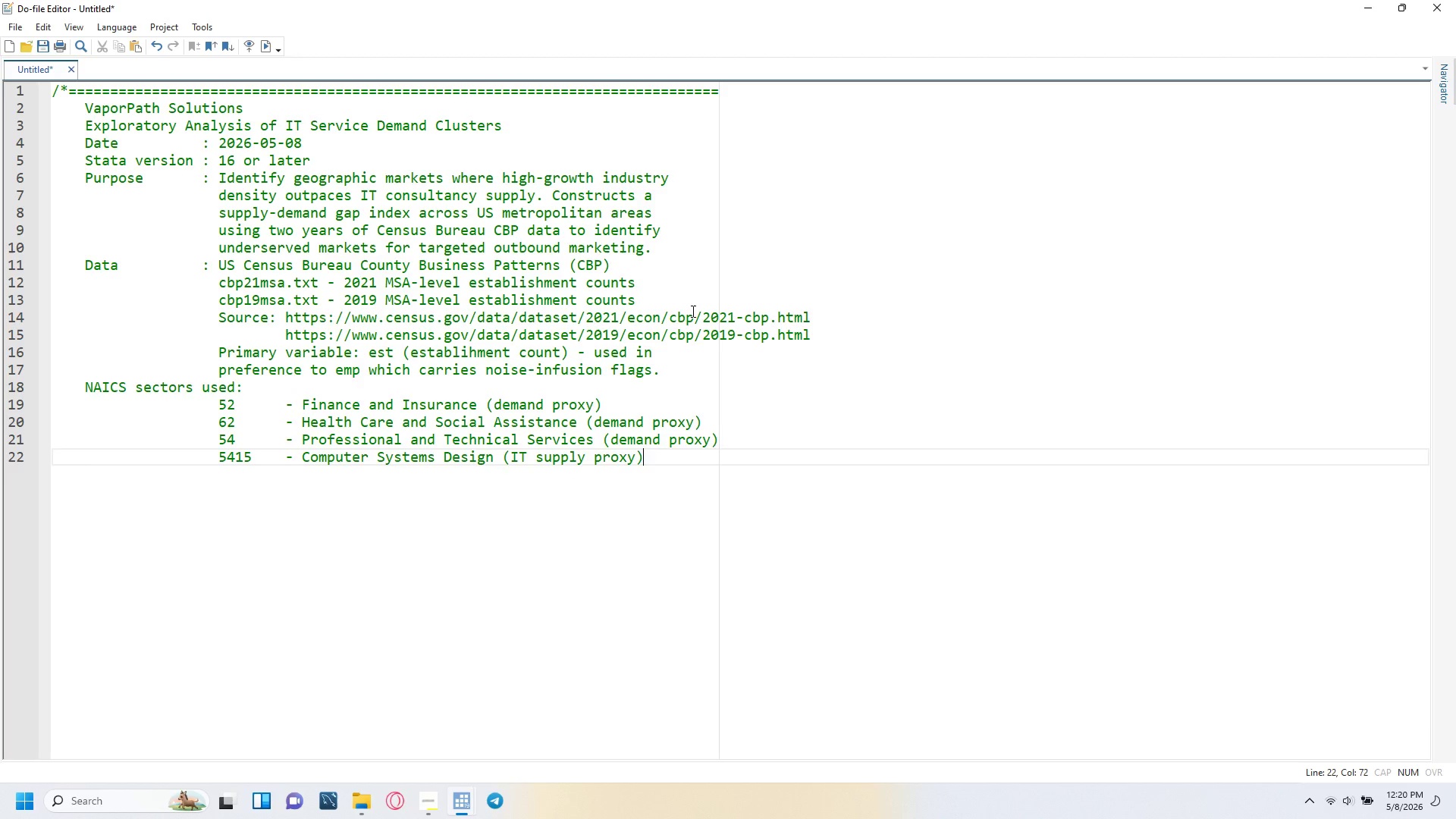 
key(Enter)
 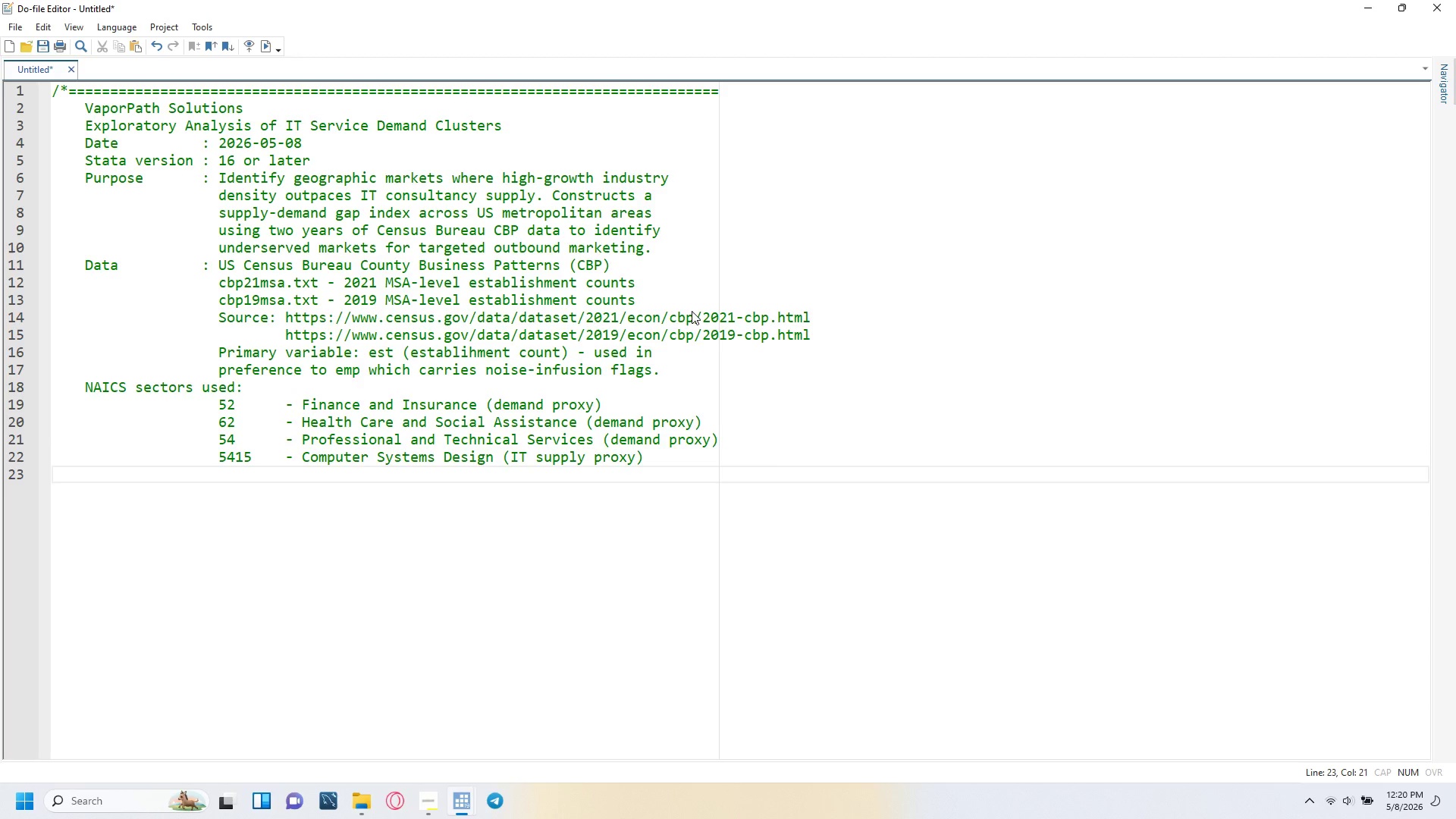 
key(Backspace)
key(Backspace)
key(Backspace)
key(Backspace)
type(Brand paletter)
key(Backspace)
type( : Electric #0A2463 | Cyan #3E92CC | Steel #6B7280 | )
 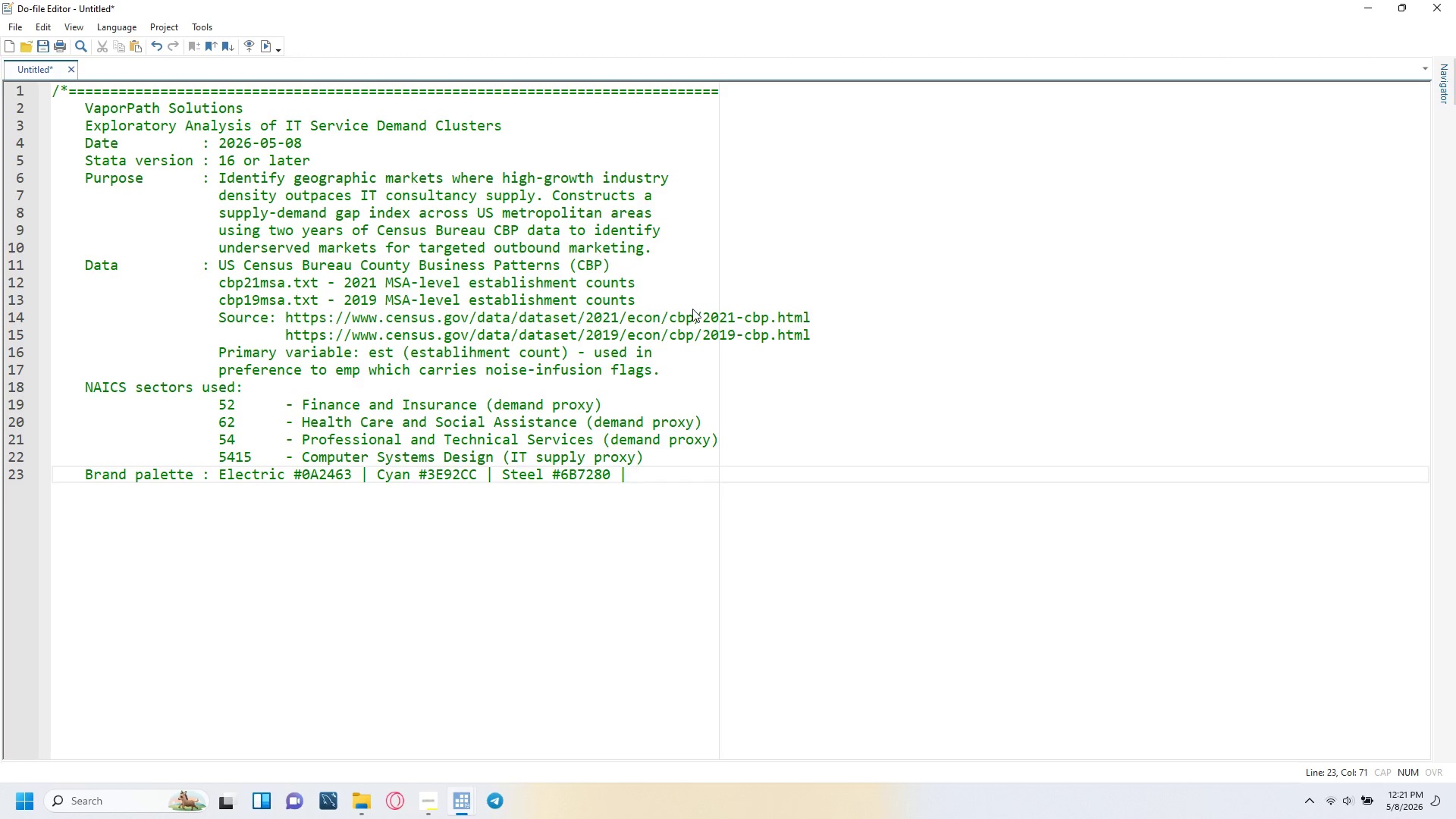 
key(Enter)
 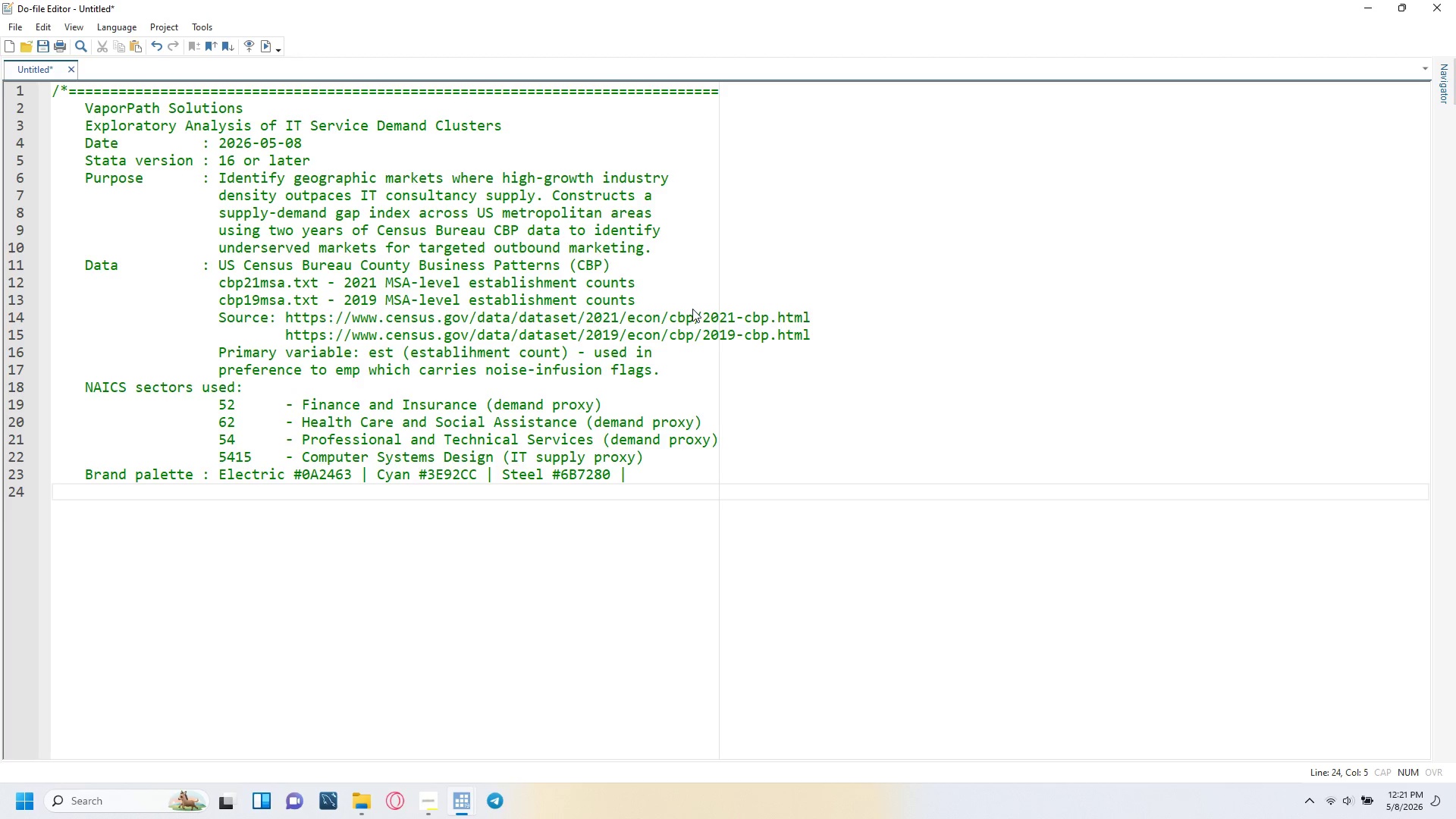 
key(Tab)
key(Tab)
key(Tab)
key(Tab)
type(Cloud #F0F4F8 | Alert #DC3545)
 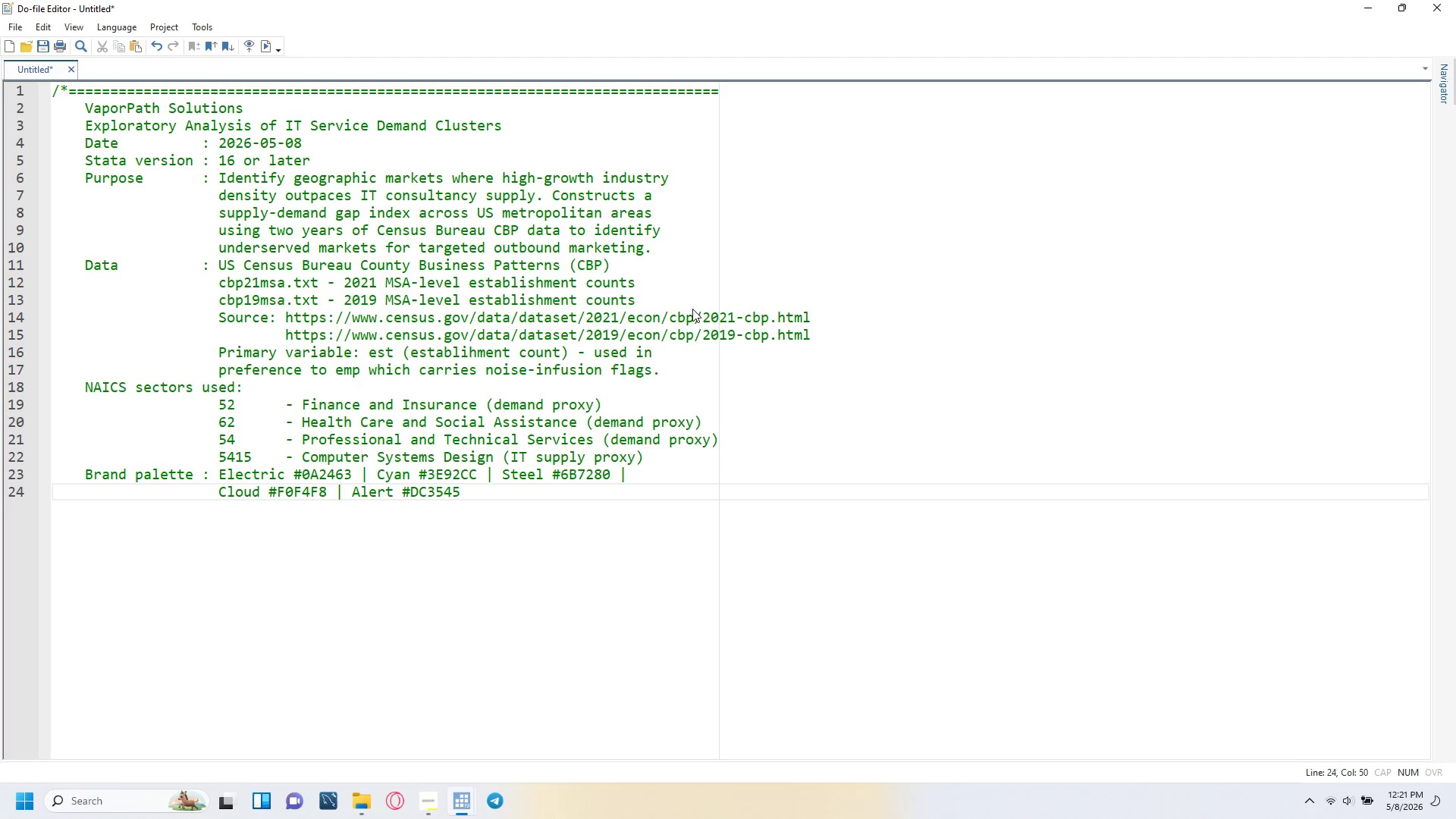 
key(Enter)
 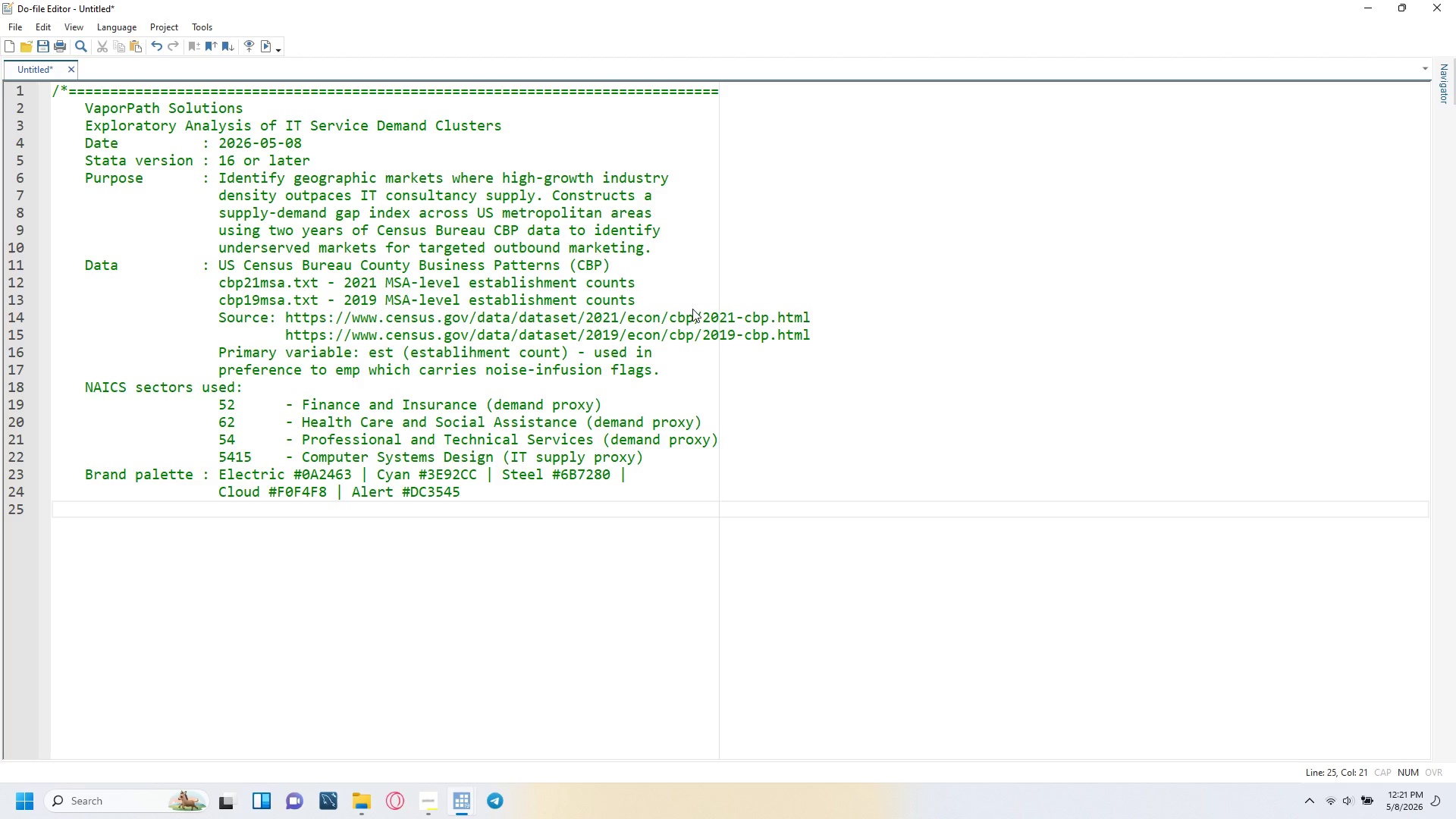 
key(Backspace)
 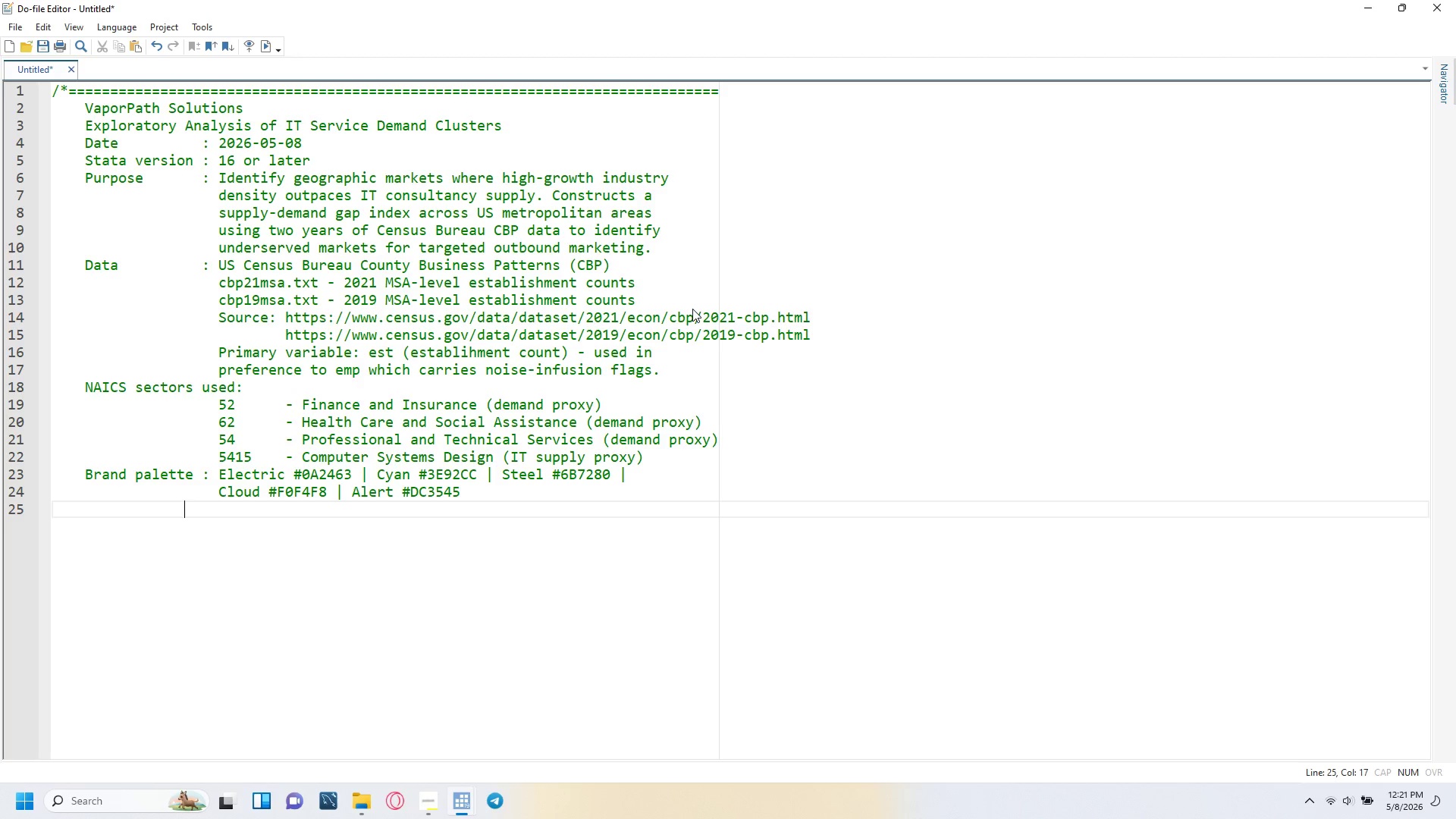 
key(Backspace)
 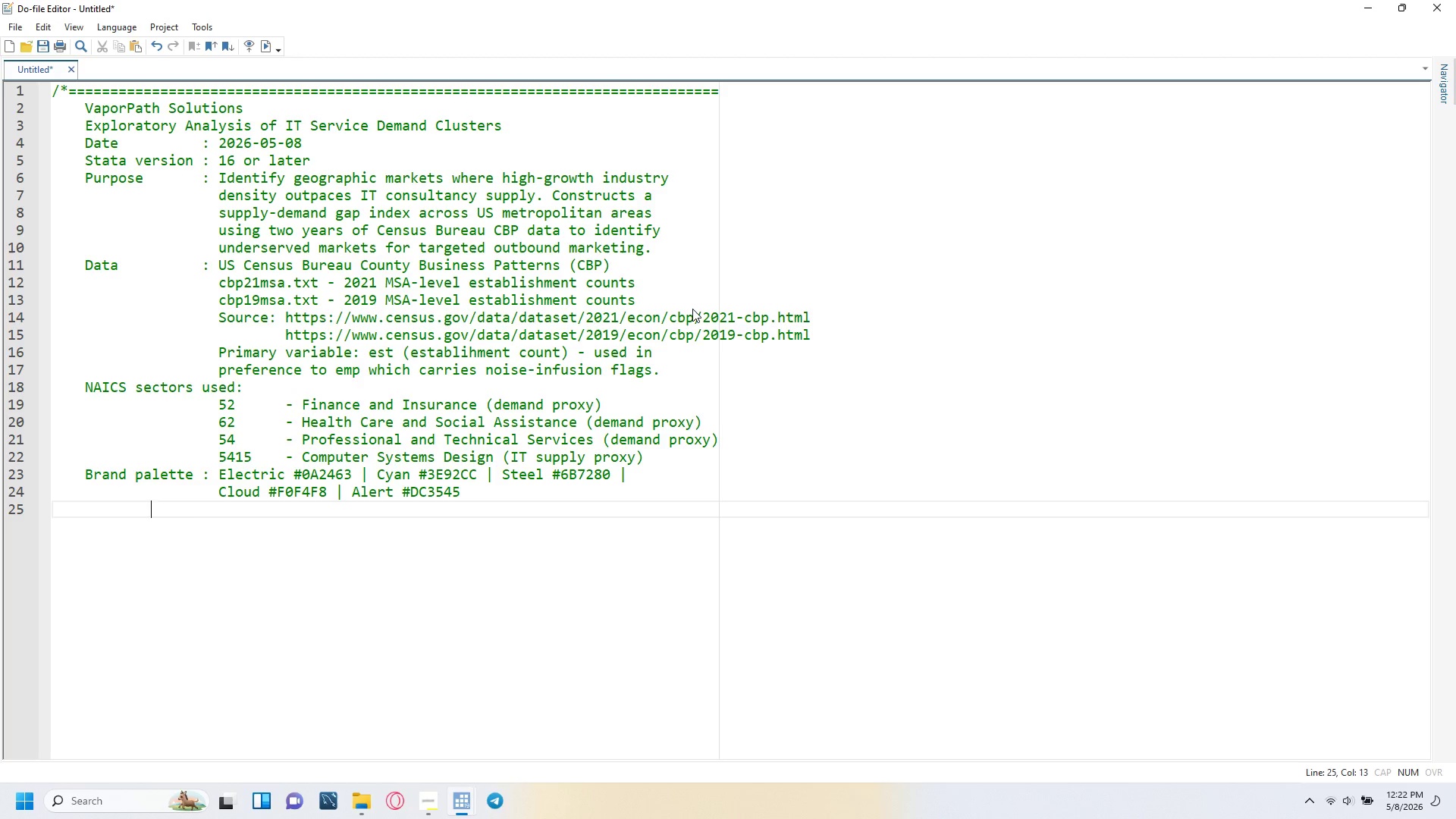 
key(Backspace)
 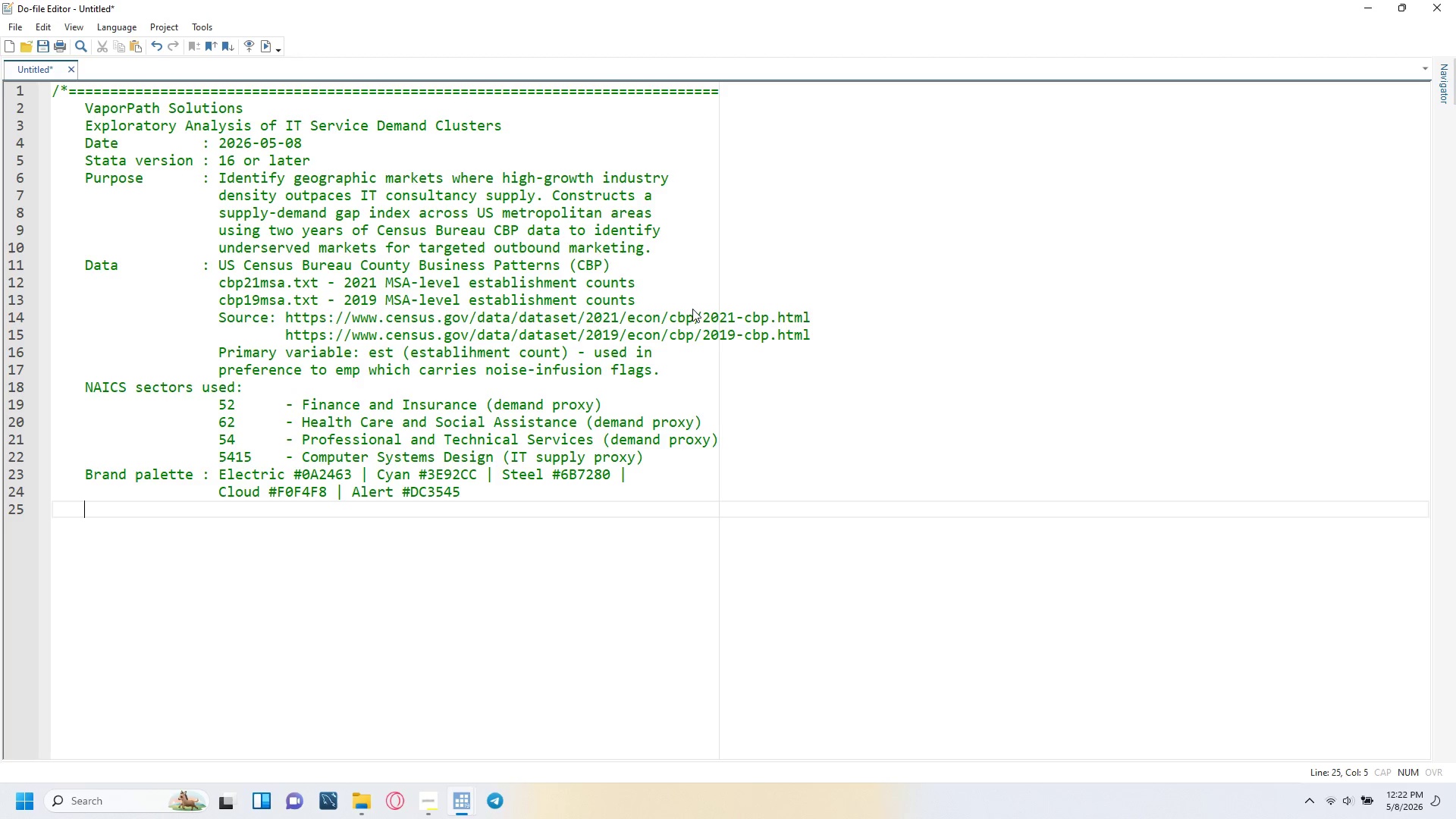 
key(Backspace)
 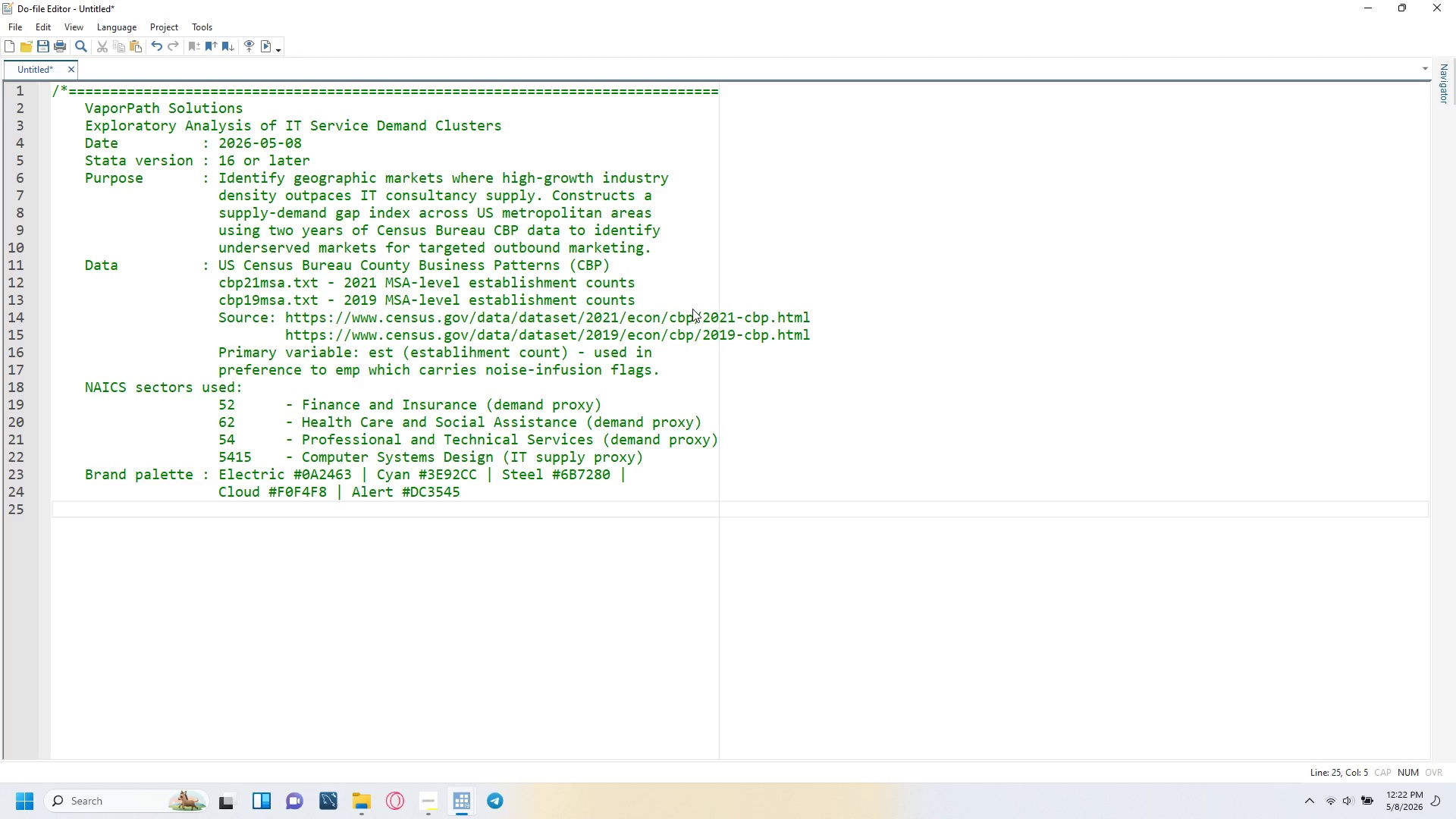 
key(Backspace)
 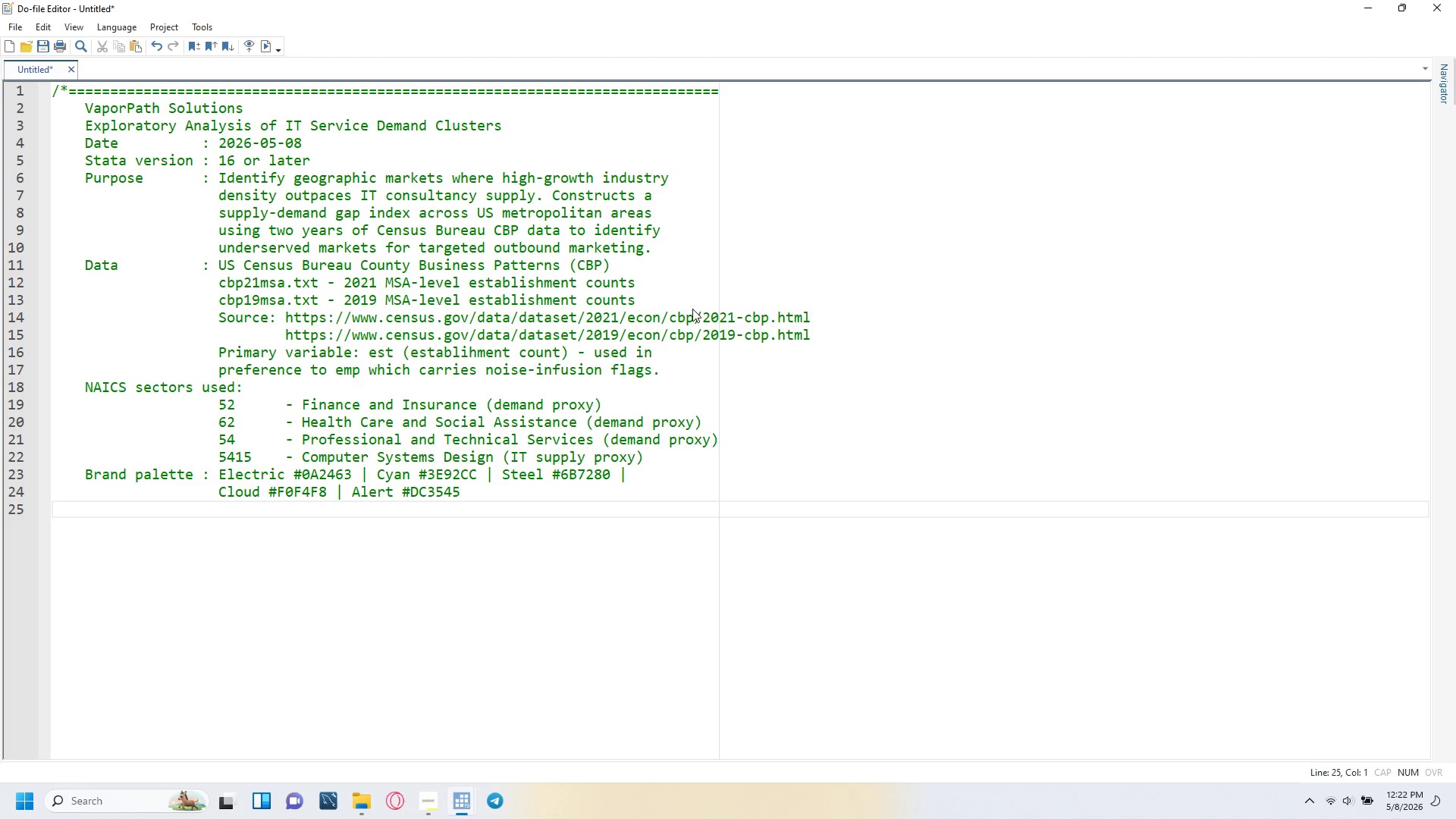 
key(Equal)
 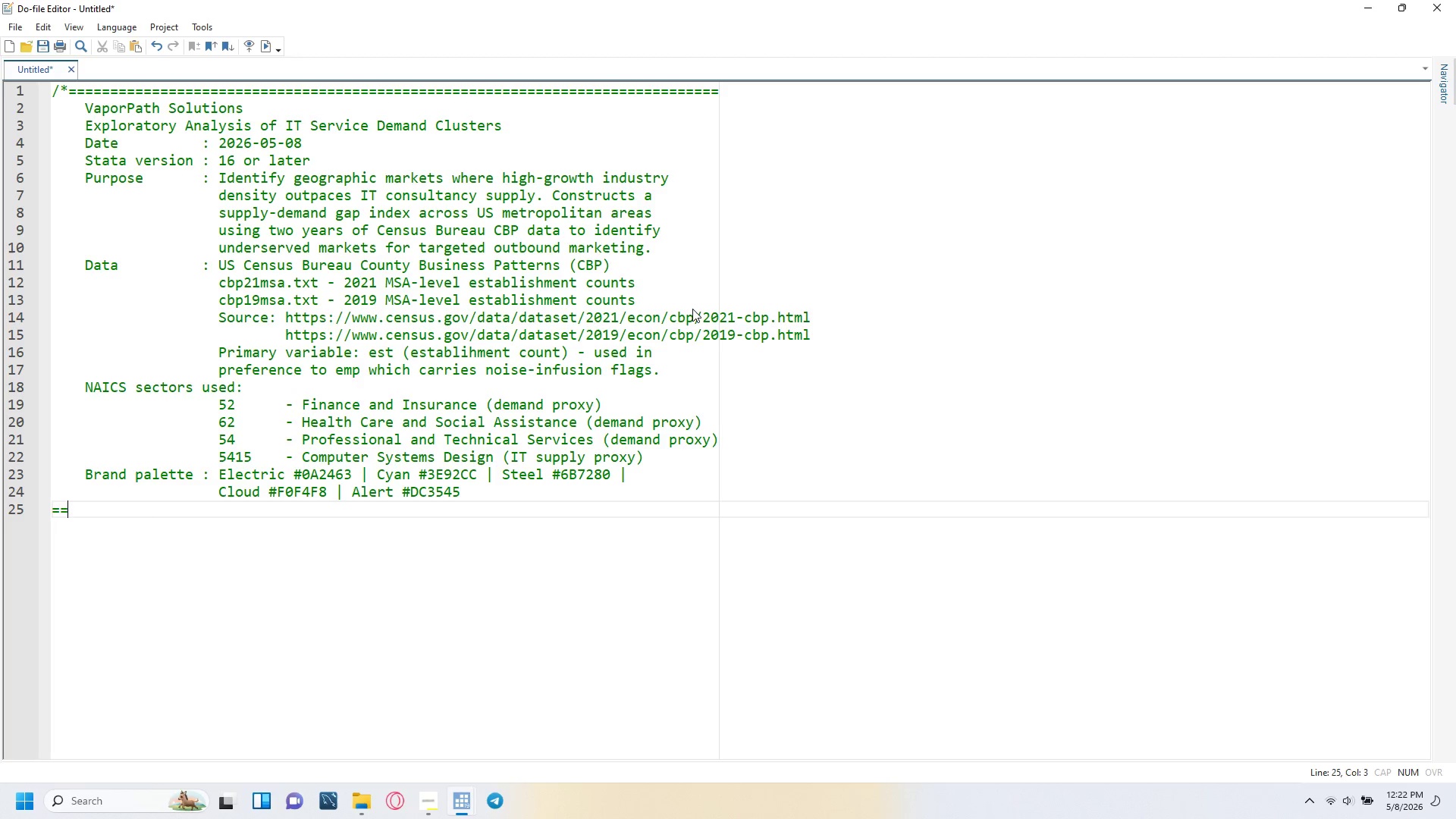 
key(Equal)
 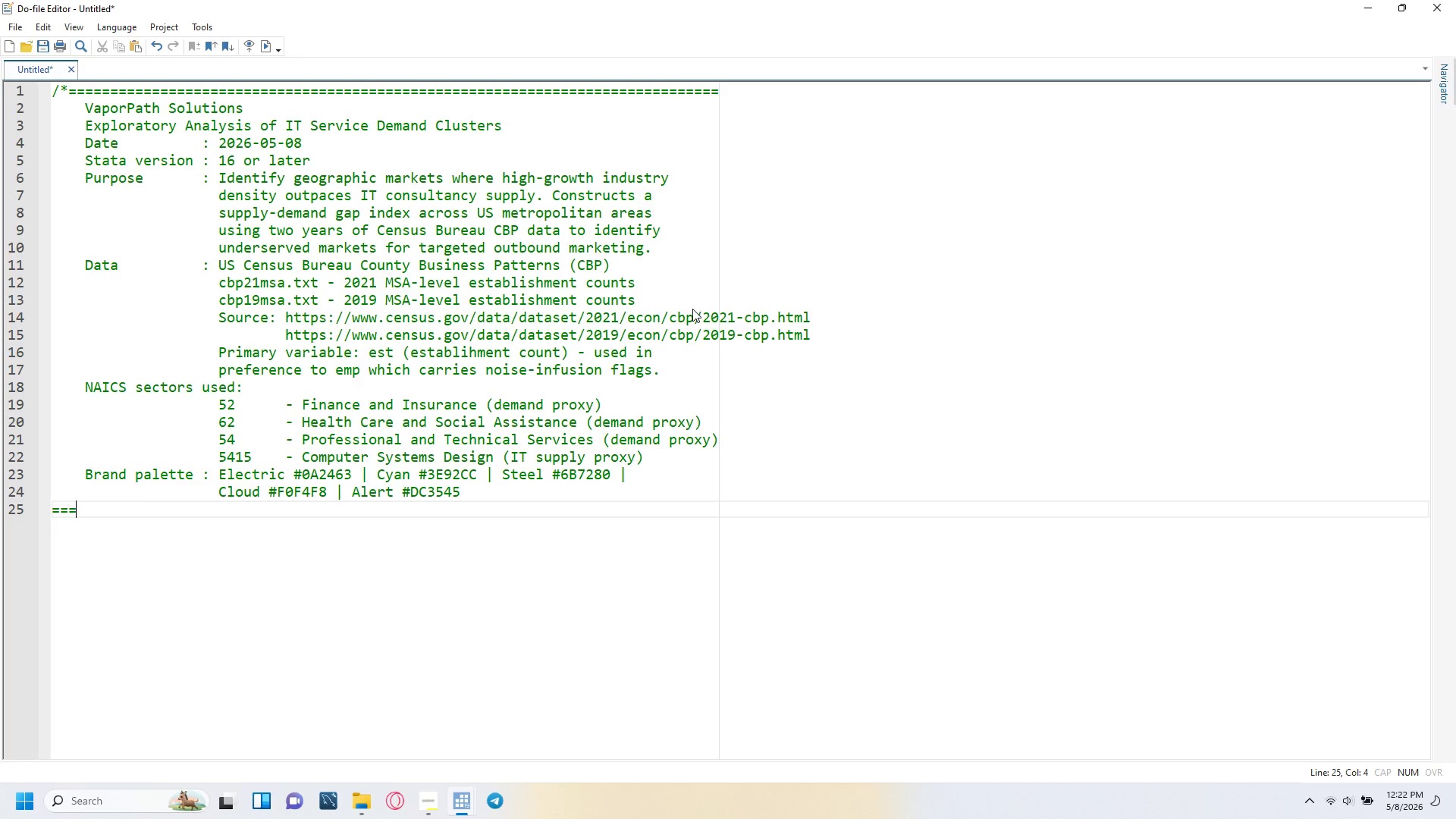 
key(Equal)
 